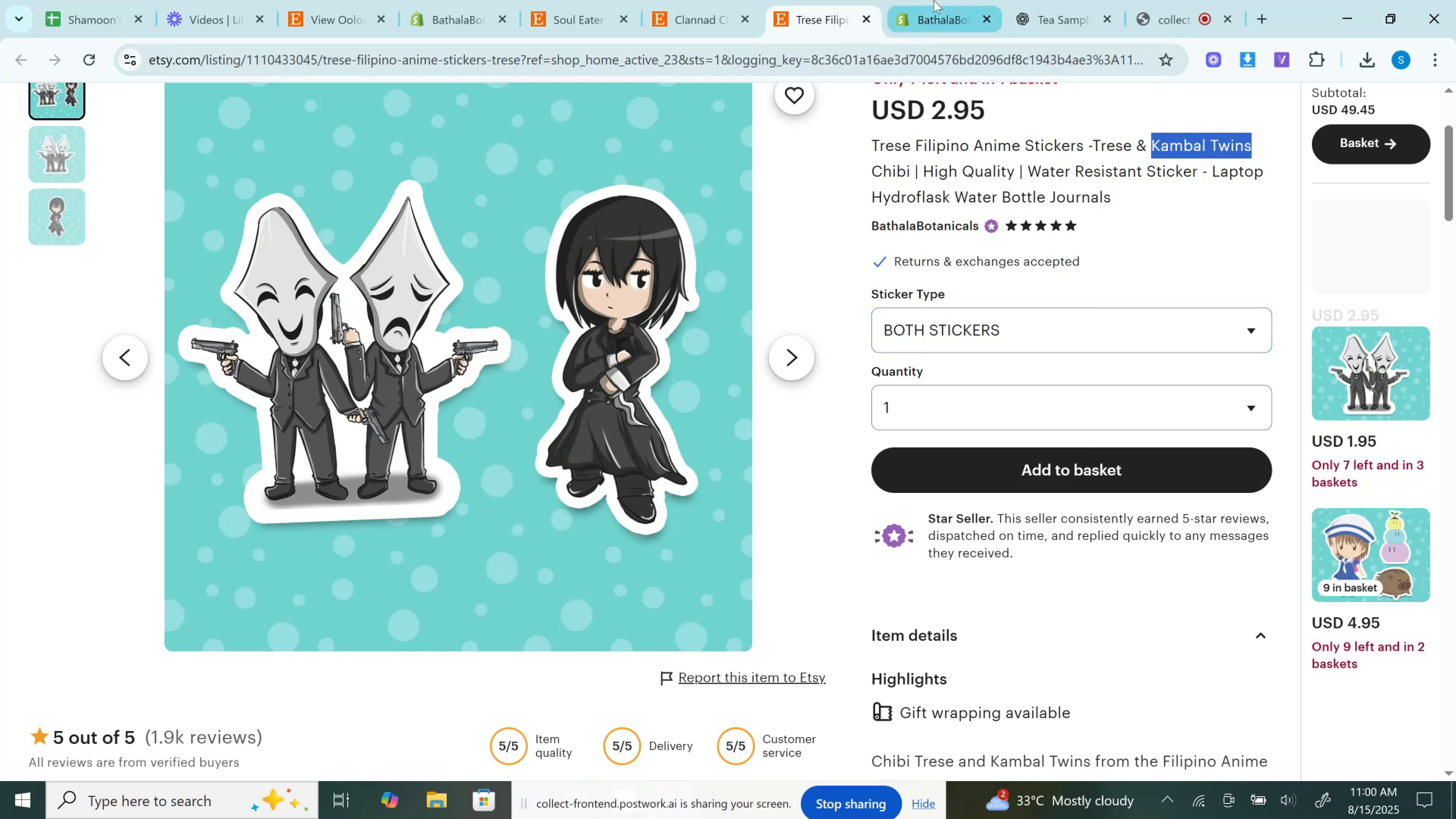 
left_click([934, 0])
 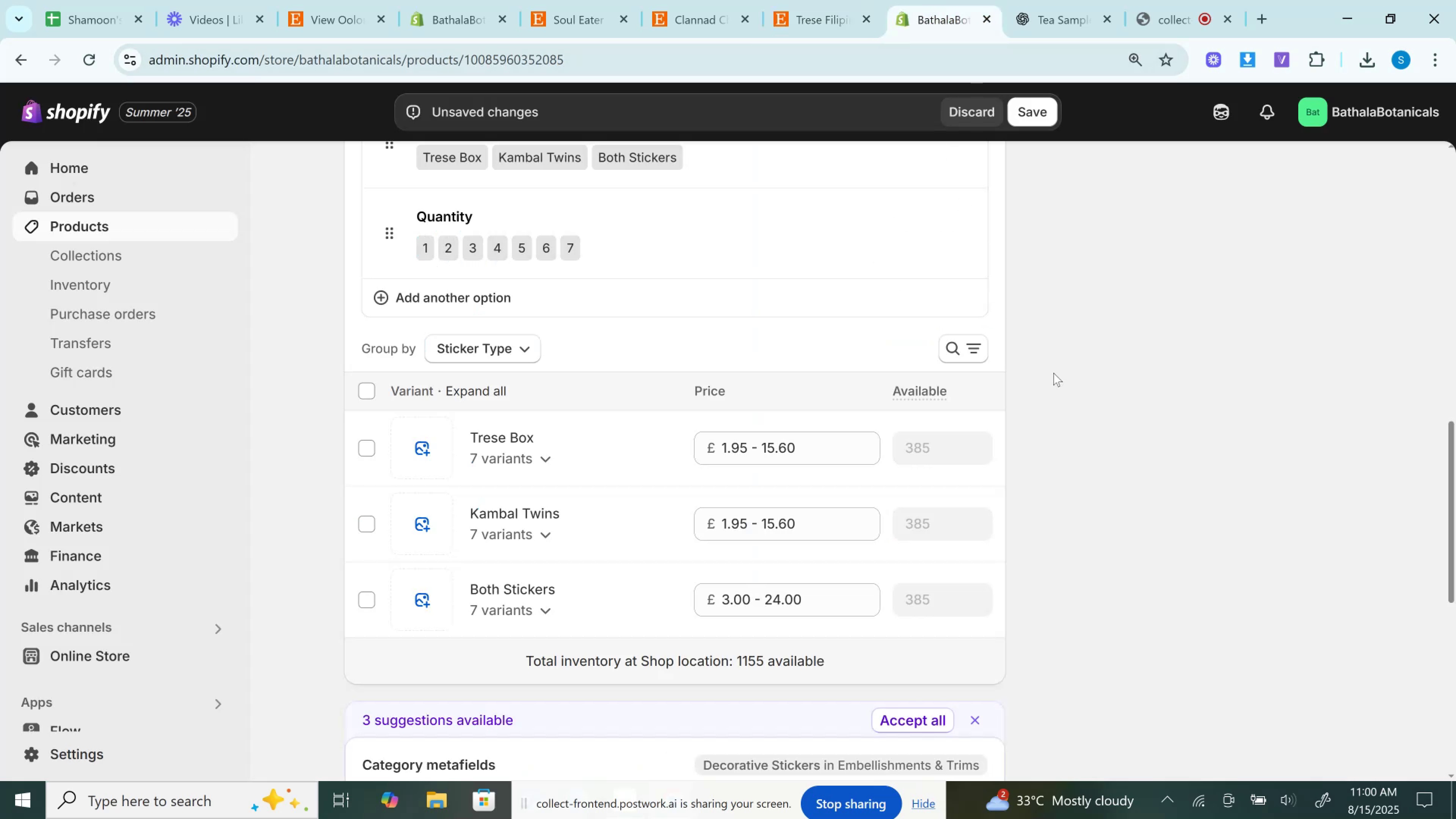 
scroll: coordinate [1053, 373], scroll_direction: down, amount: 1.0
 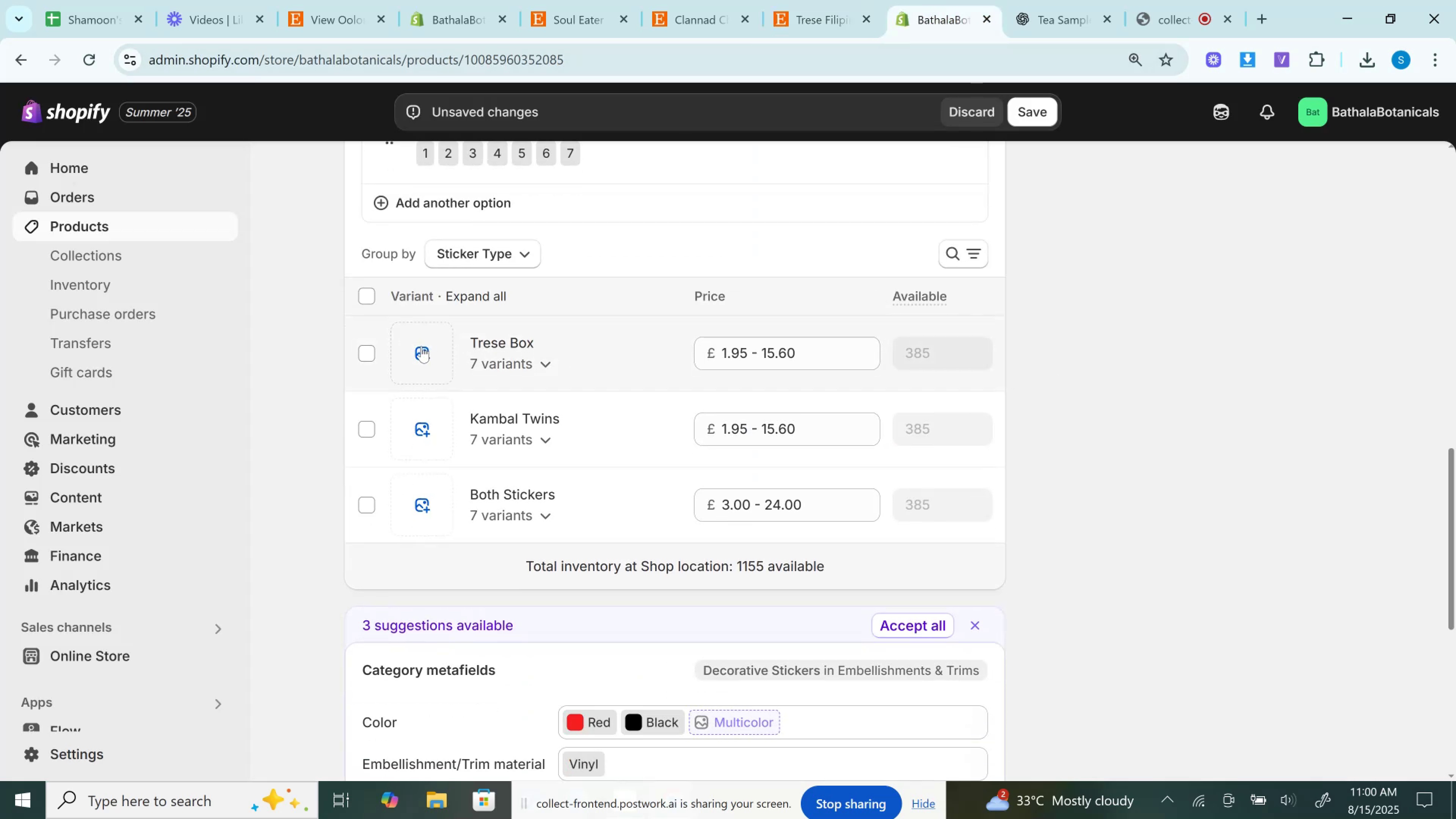 
left_click([421, 346])
 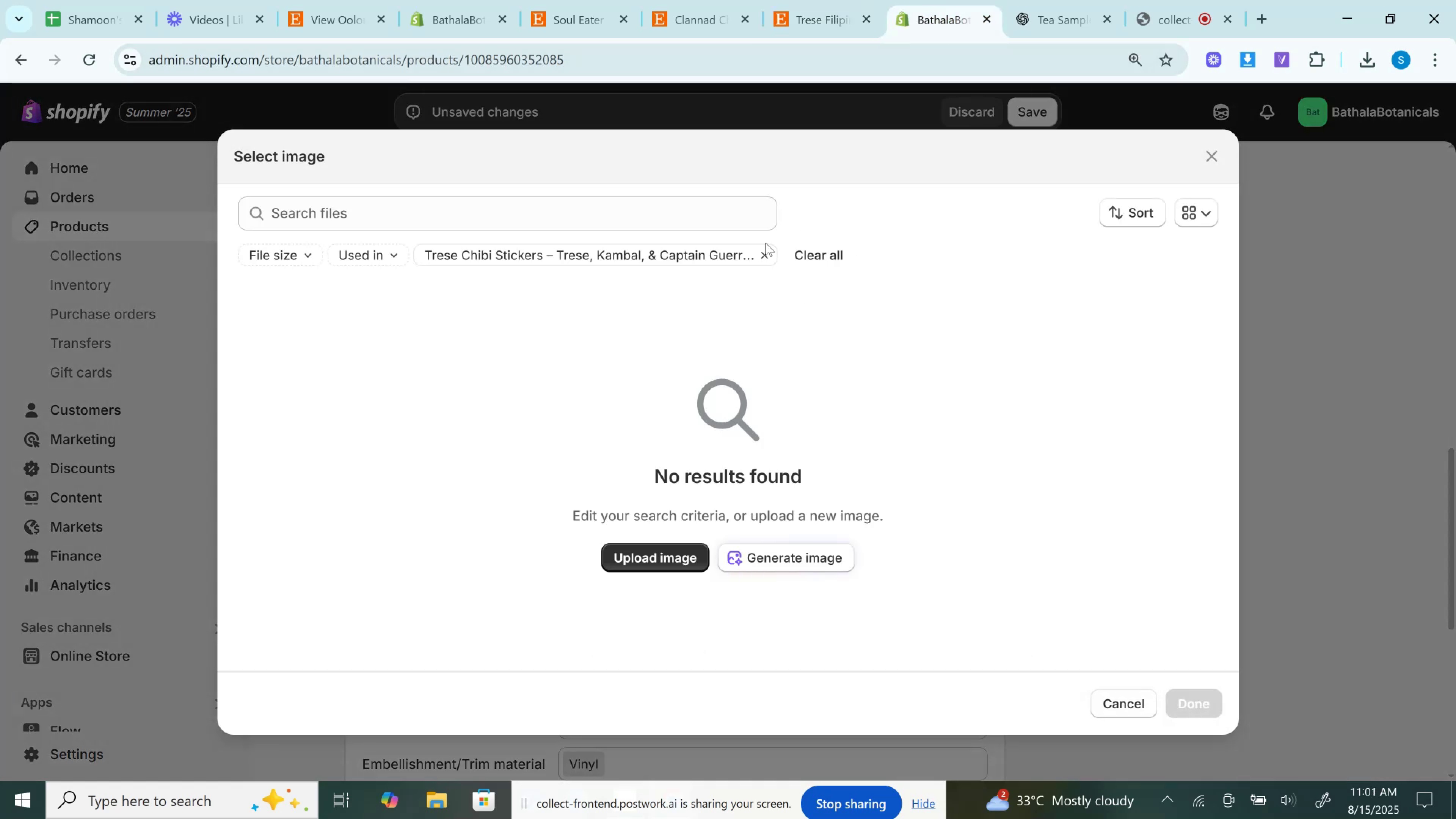 
left_click([766, 251])
 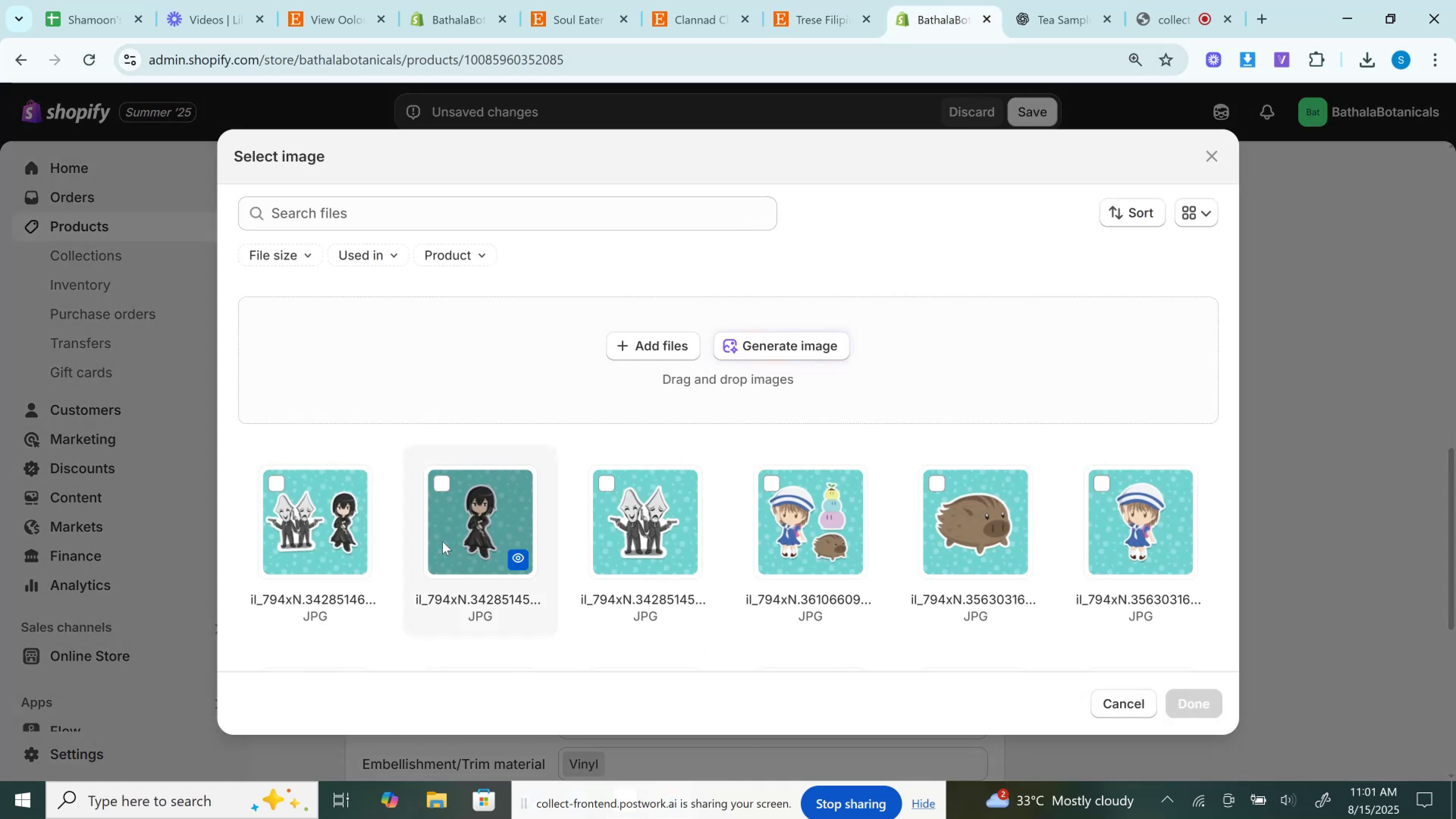 
left_click([492, 520])
 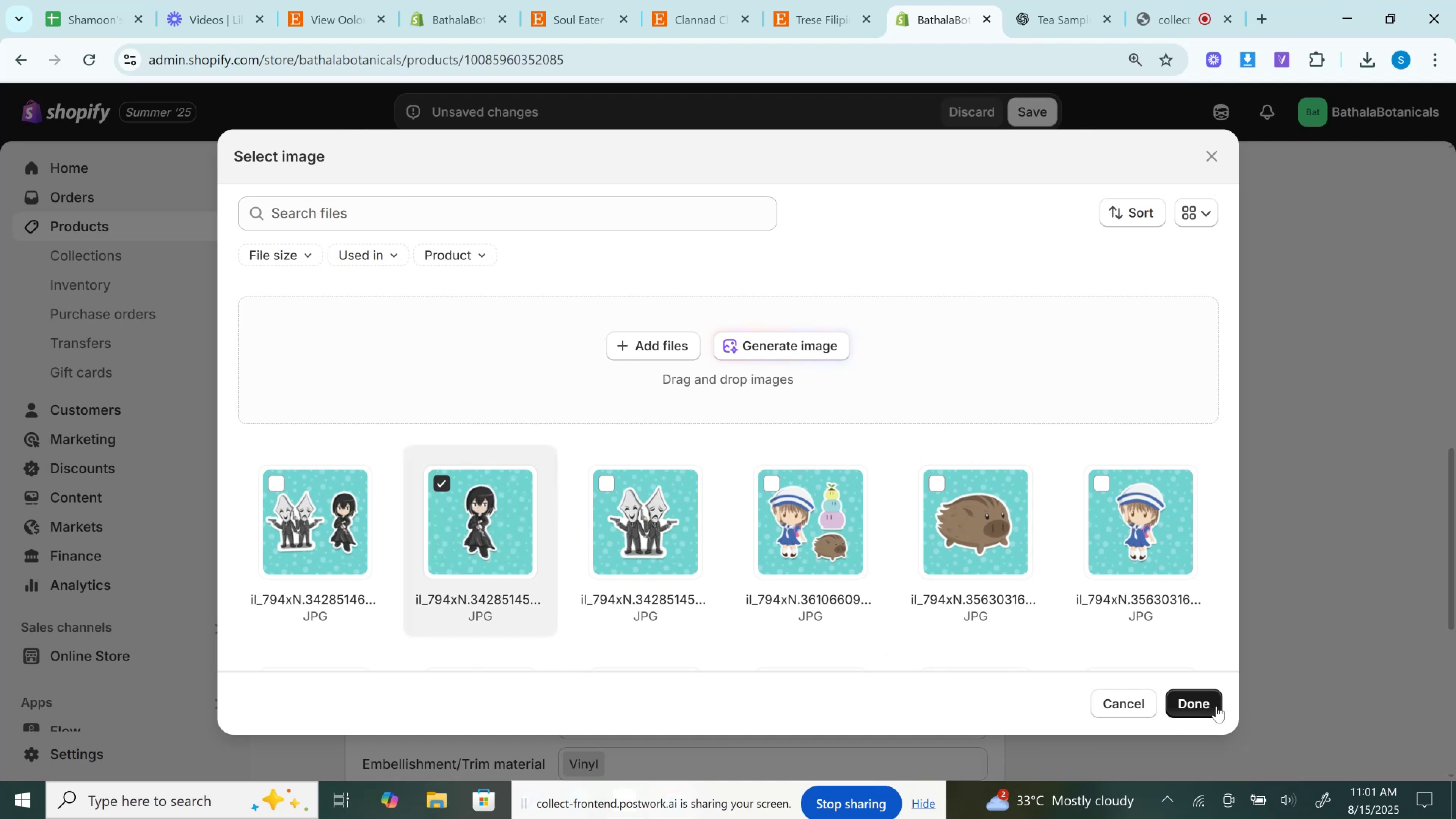 
left_click([1216, 706])
 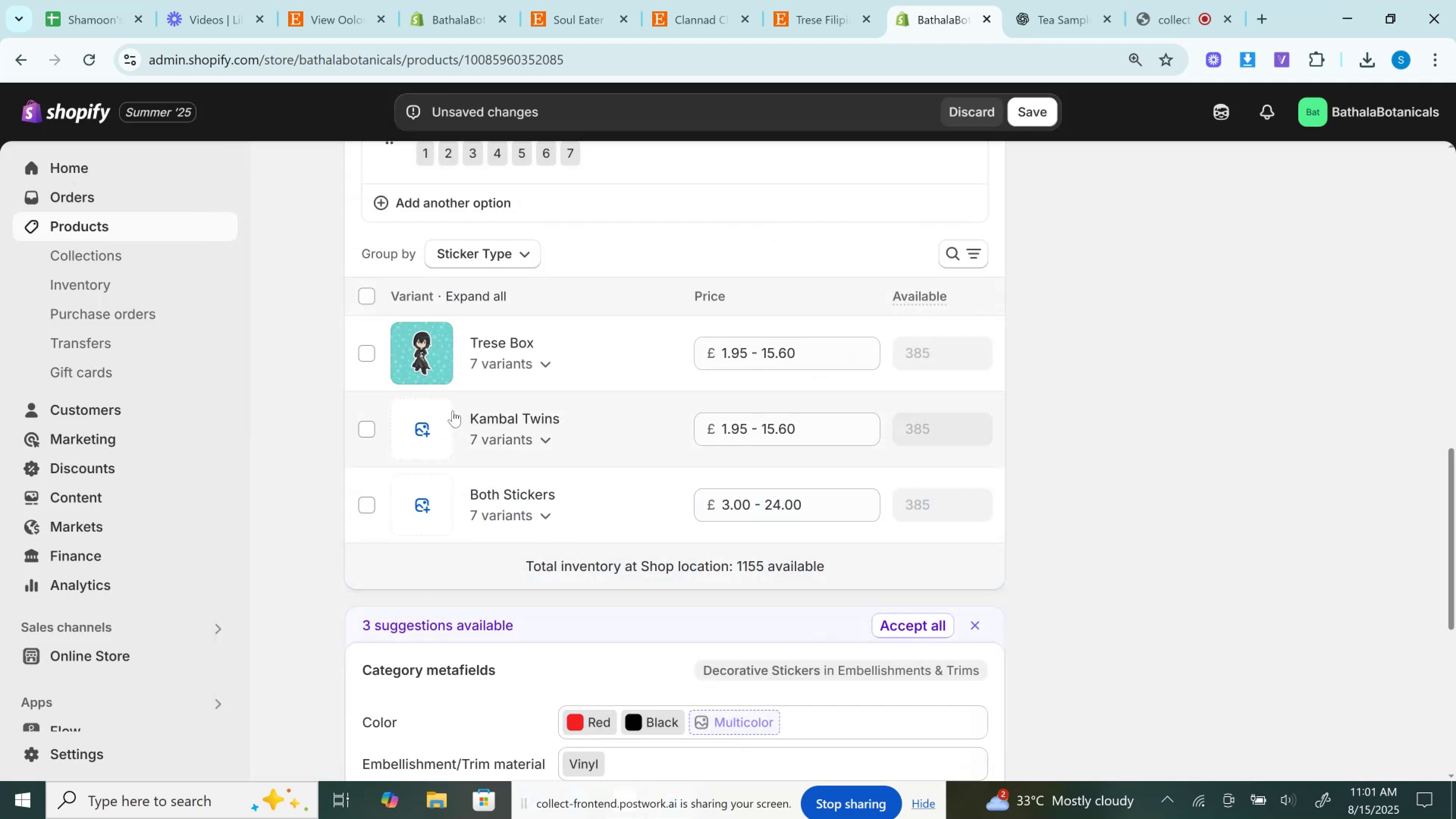 
left_click([395, 411])
 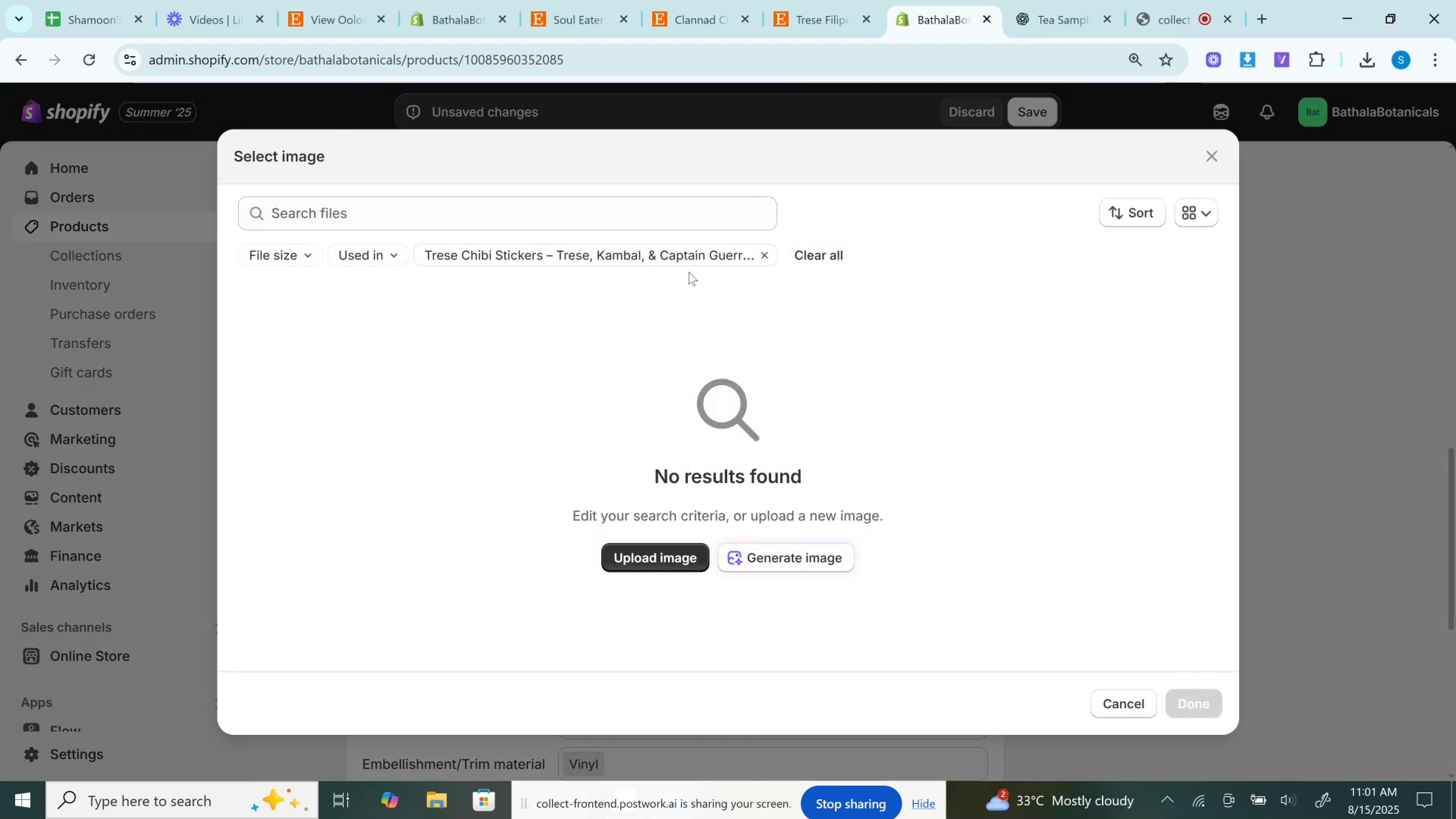 
left_click([759, 253])
 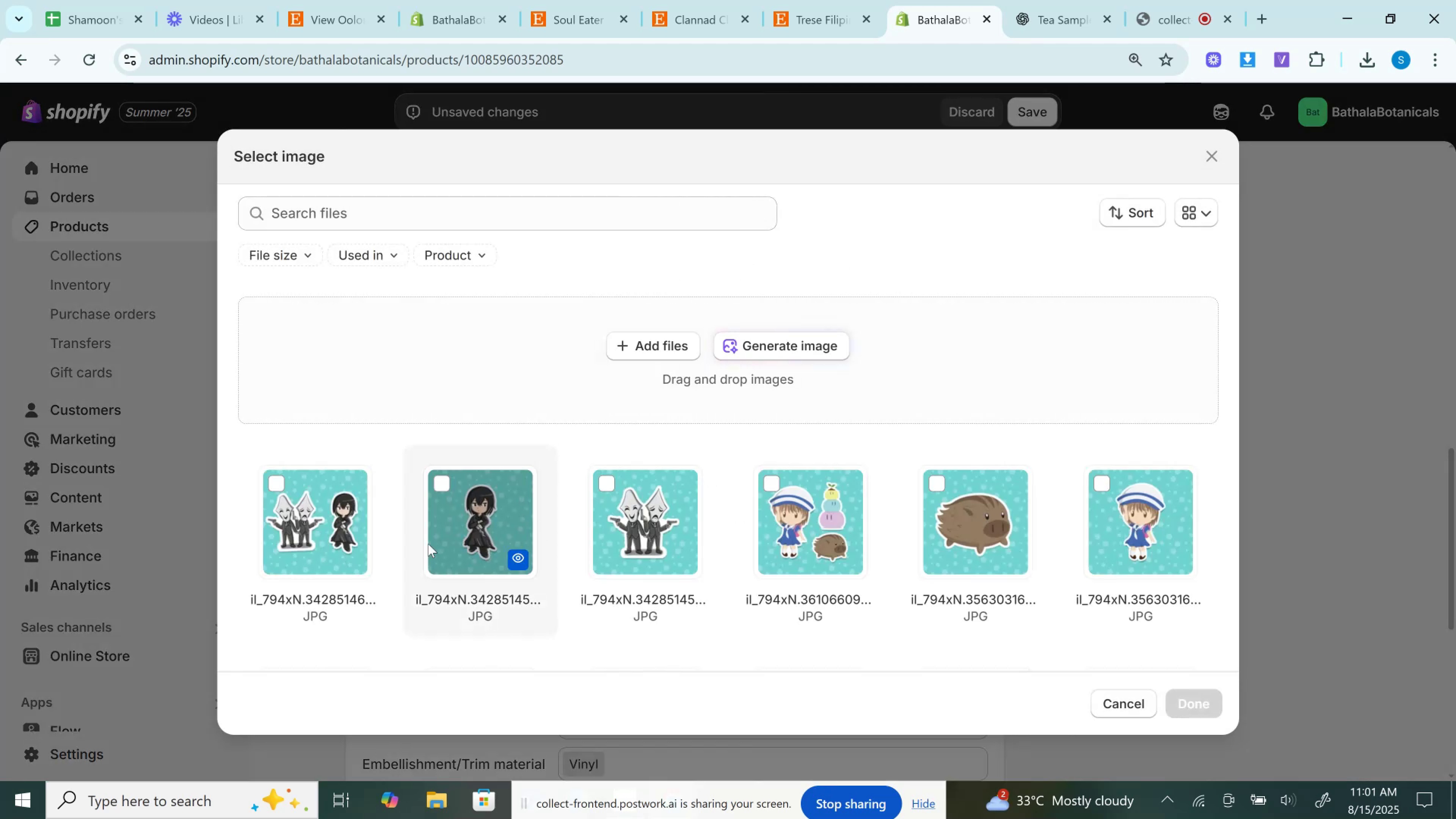 
left_click([599, 535])
 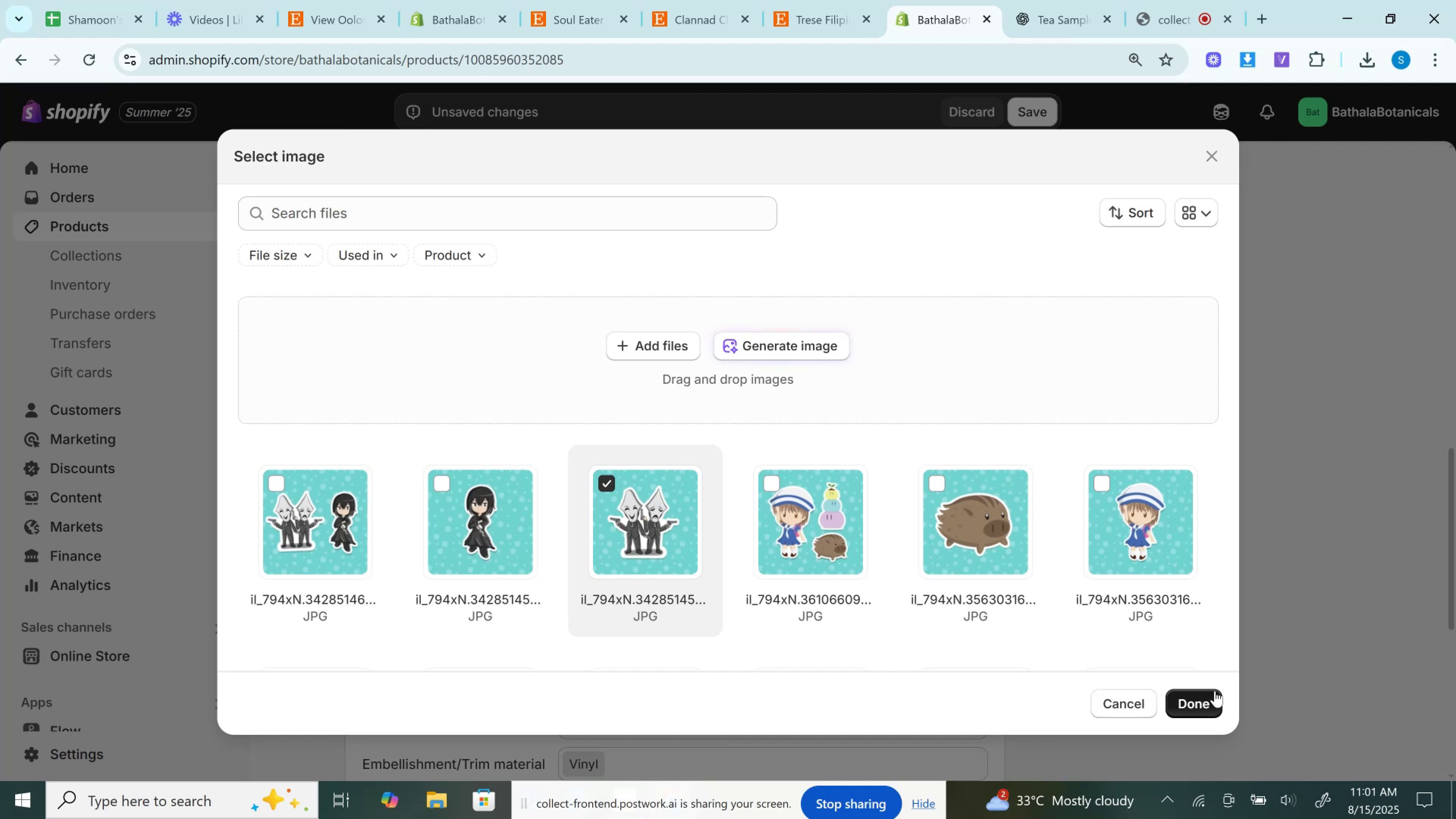 
left_click([1207, 693])
 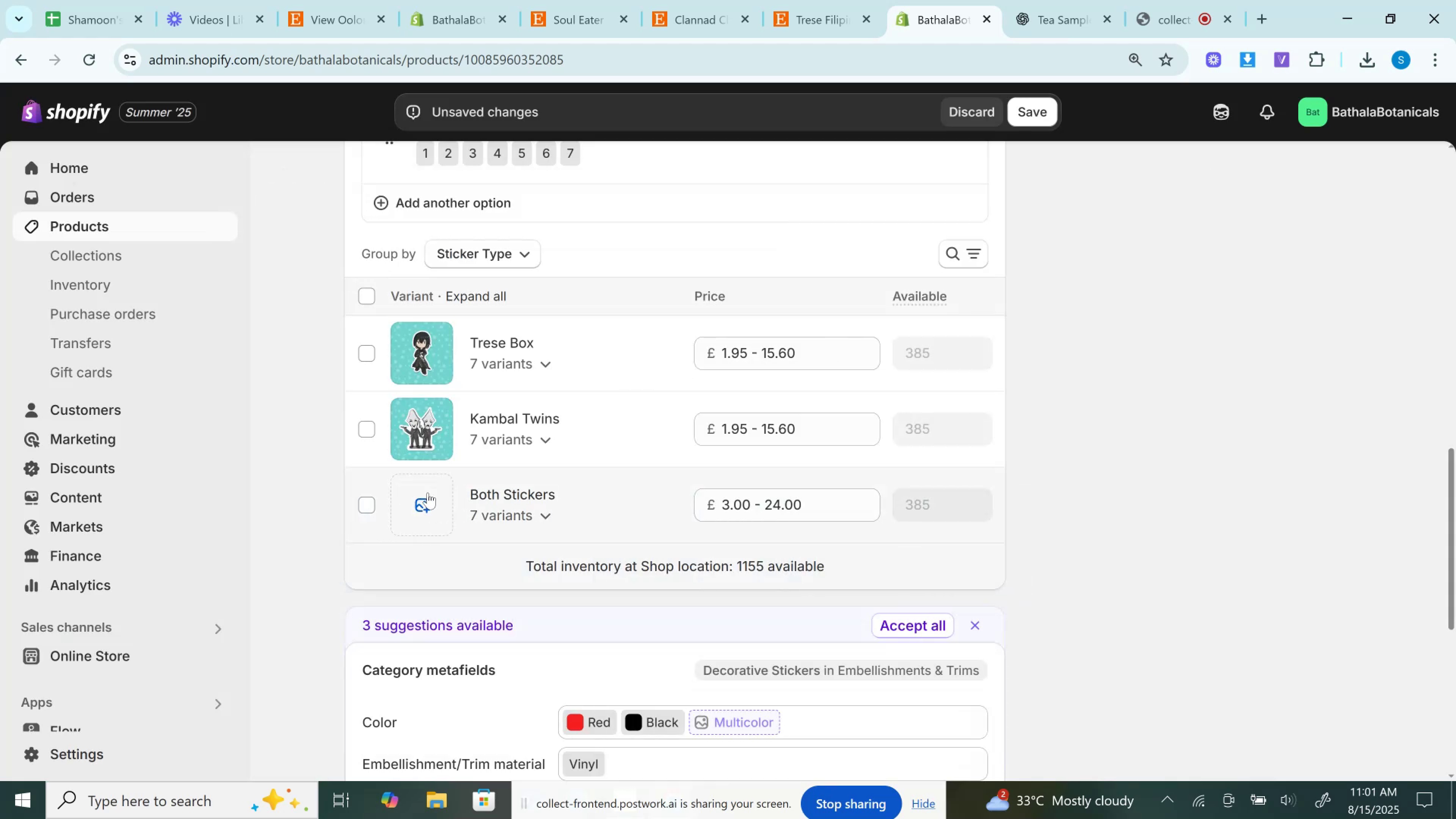 
left_click([428, 493])
 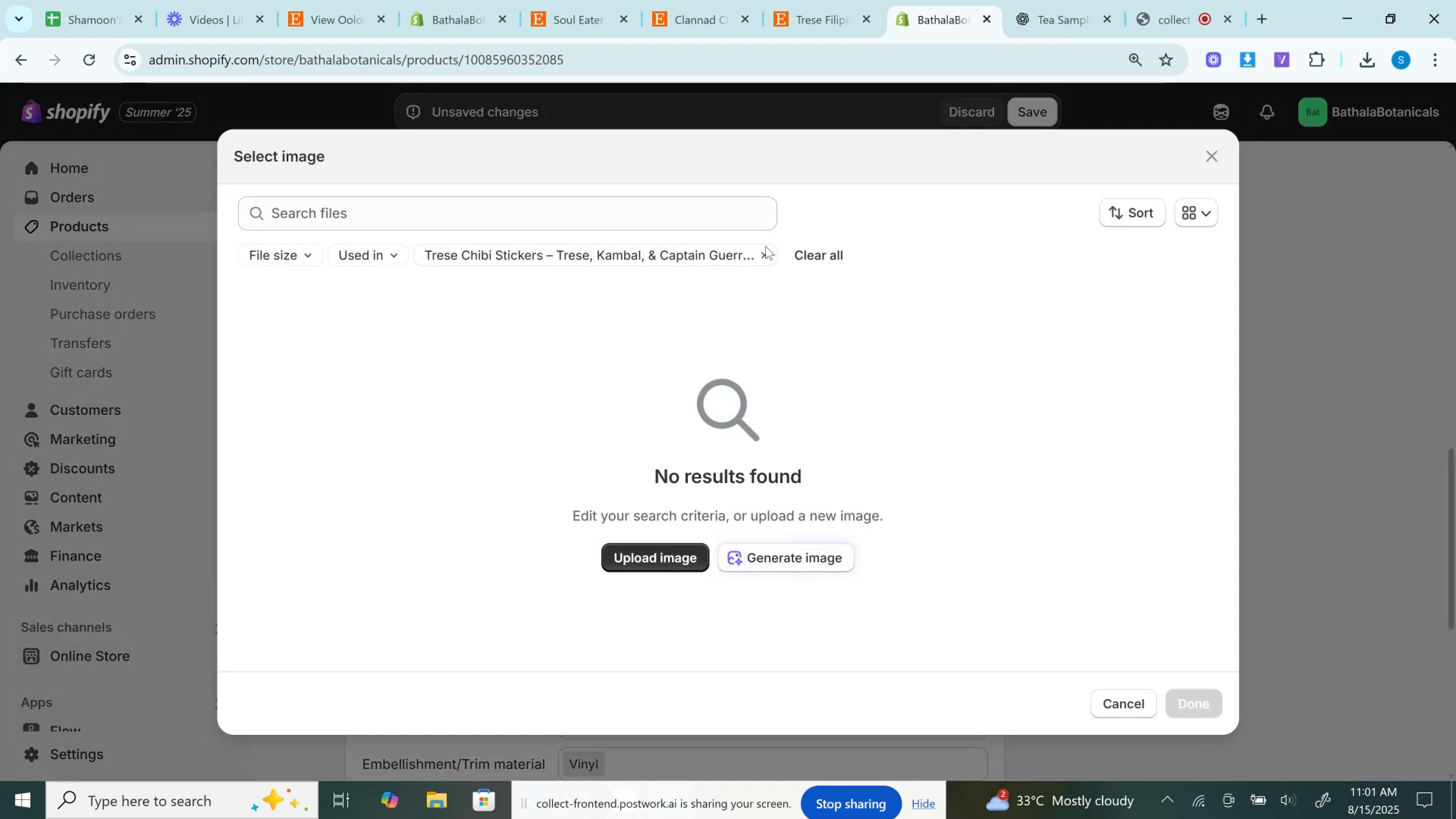 
left_click([762, 259])
 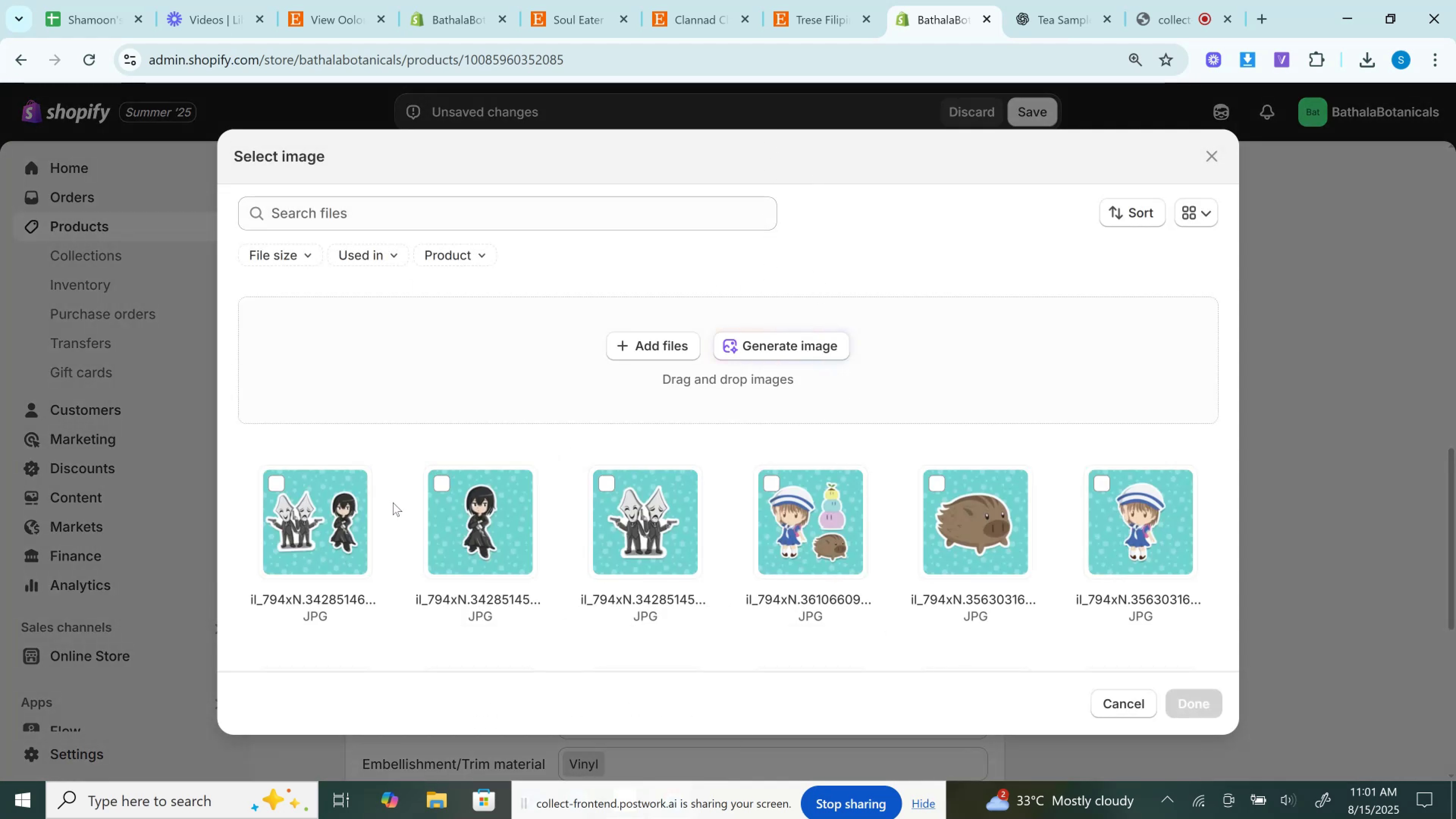 
left_click([337, 493])
 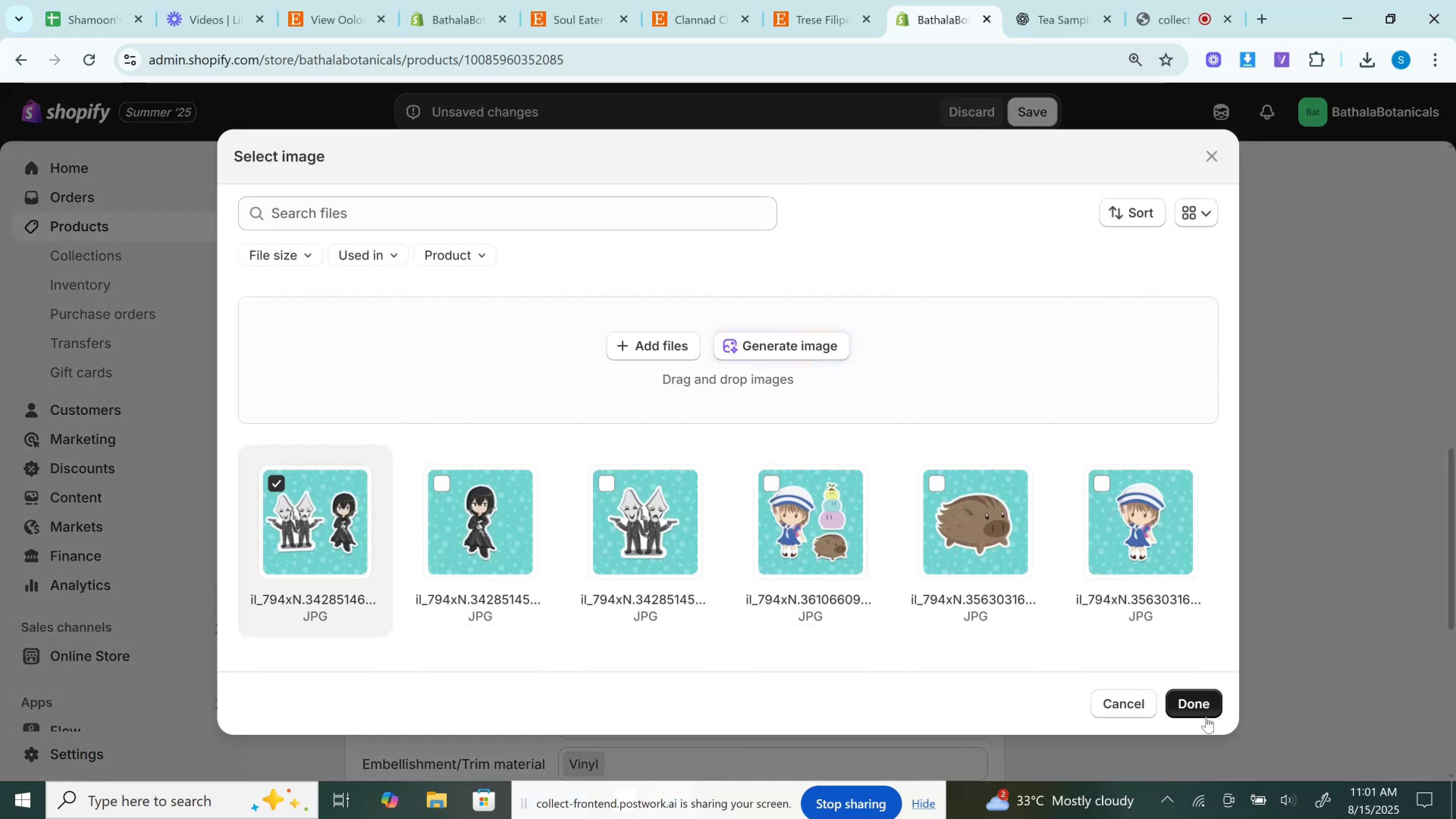 
left_click([1199, 702])
 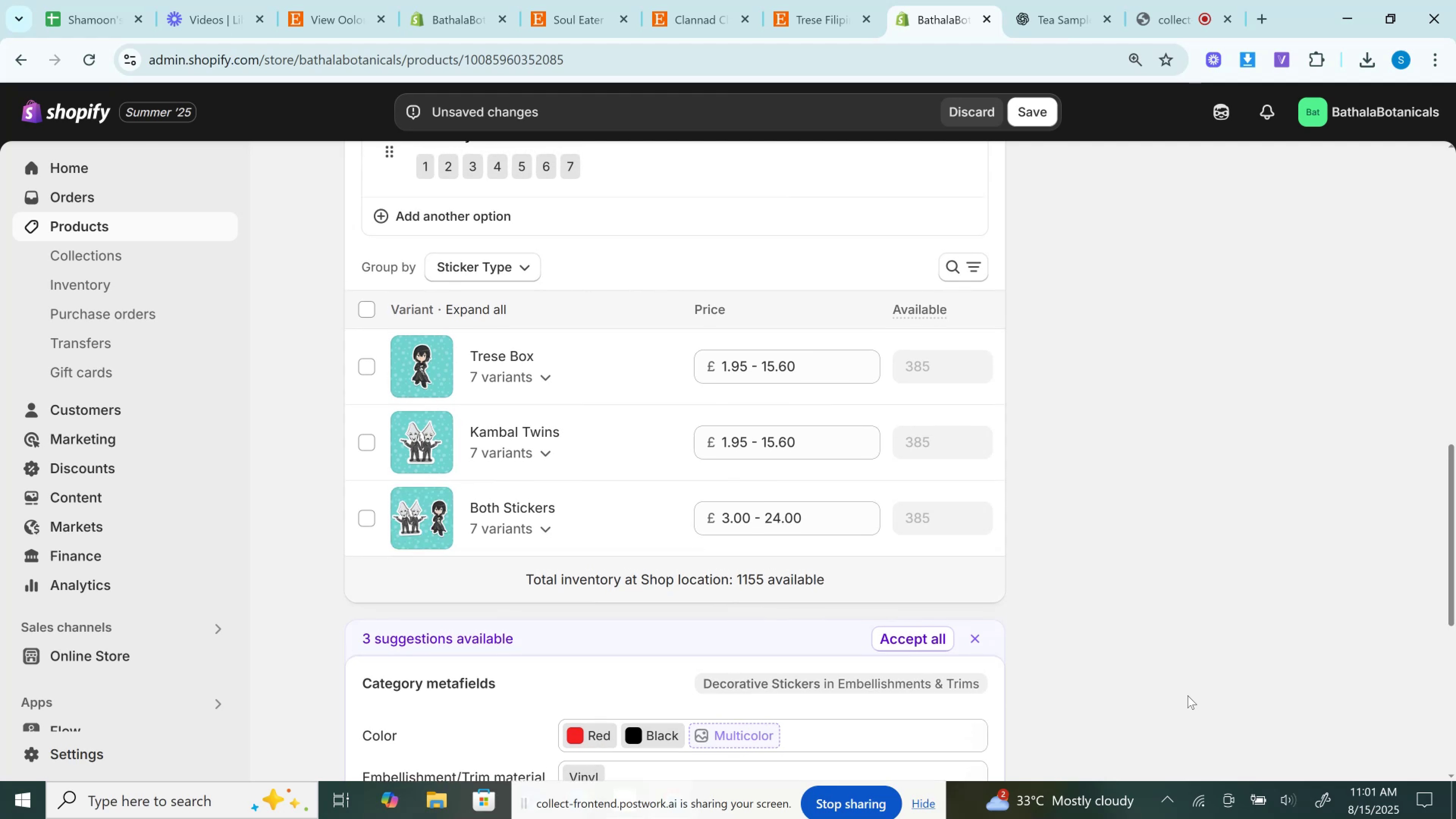 
wait(9.82)
 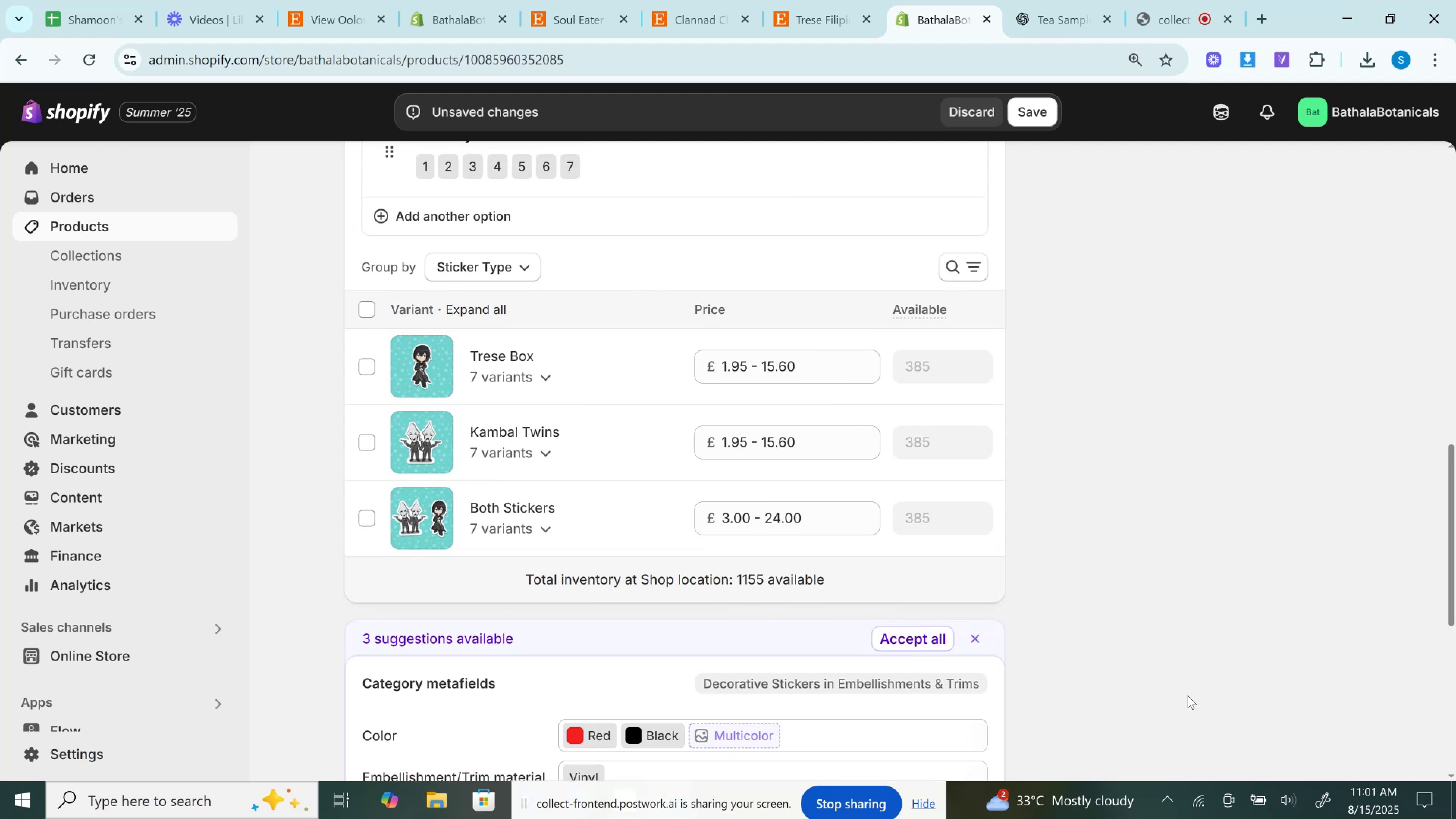 
left_click([552, 374])
 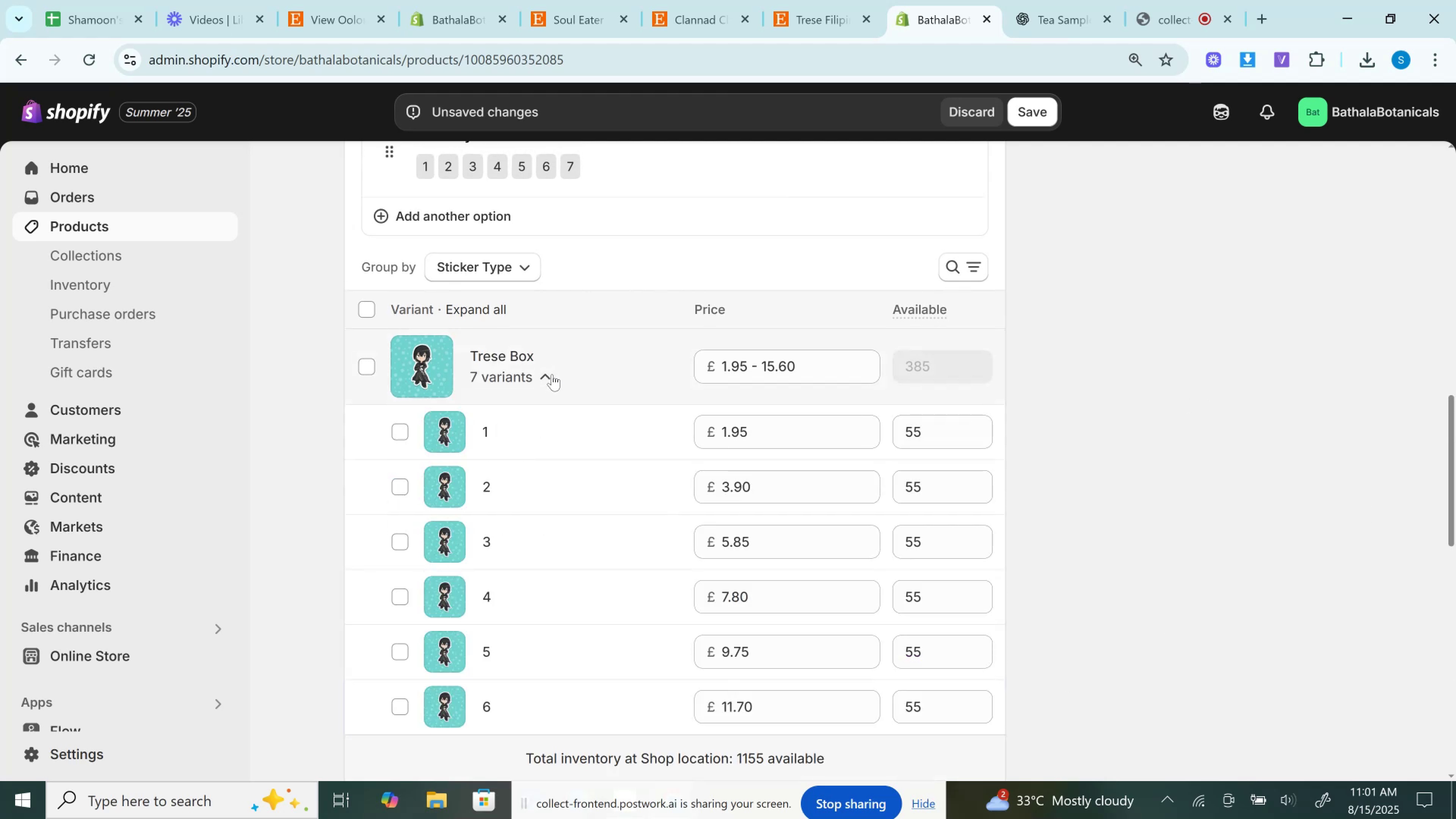 
scroll: coordinate [562, 394], scroll_direction: down, amount: 4.0
 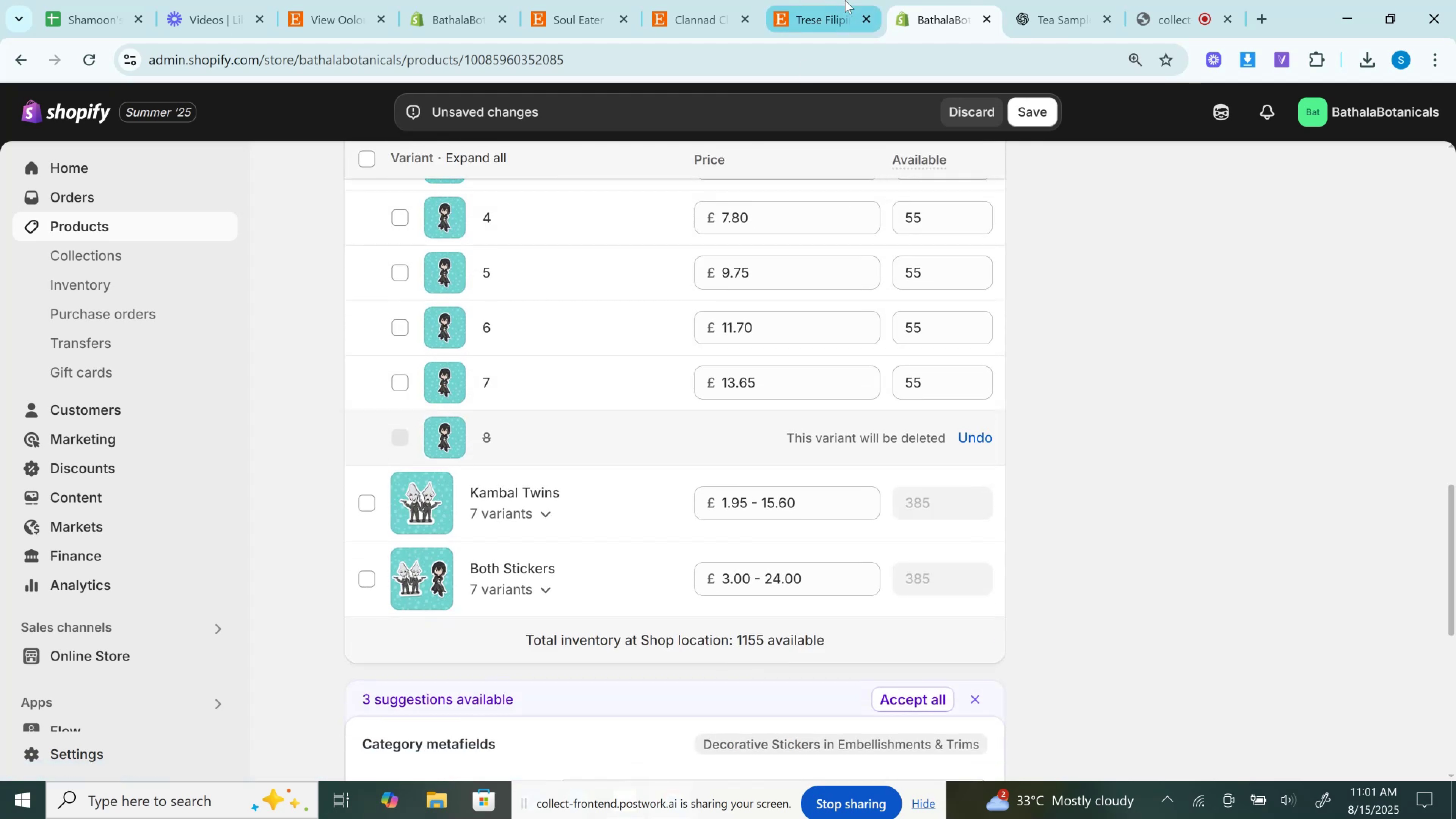 
left_click([711, 4])
 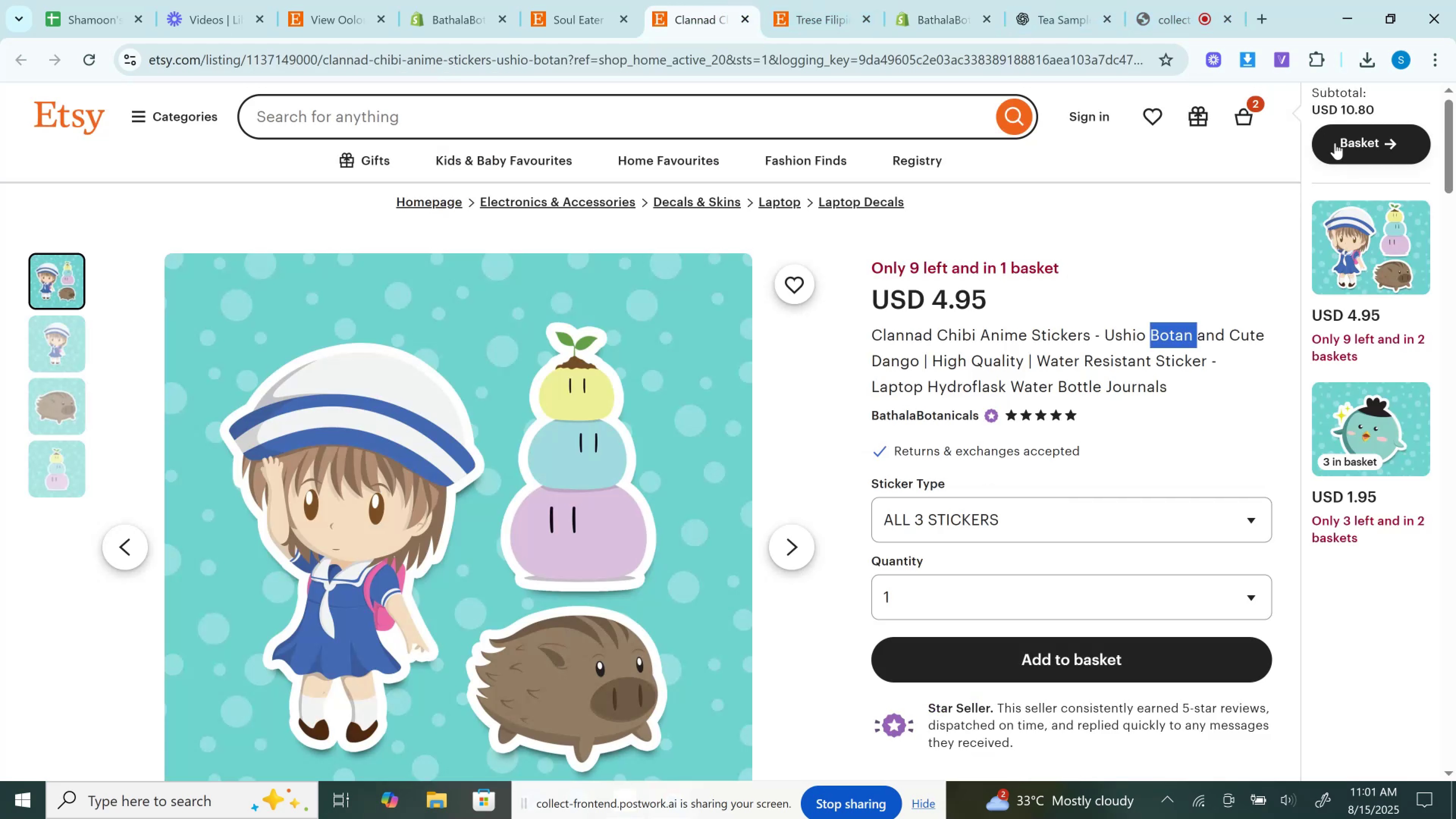 
left_click([1336, 137])
 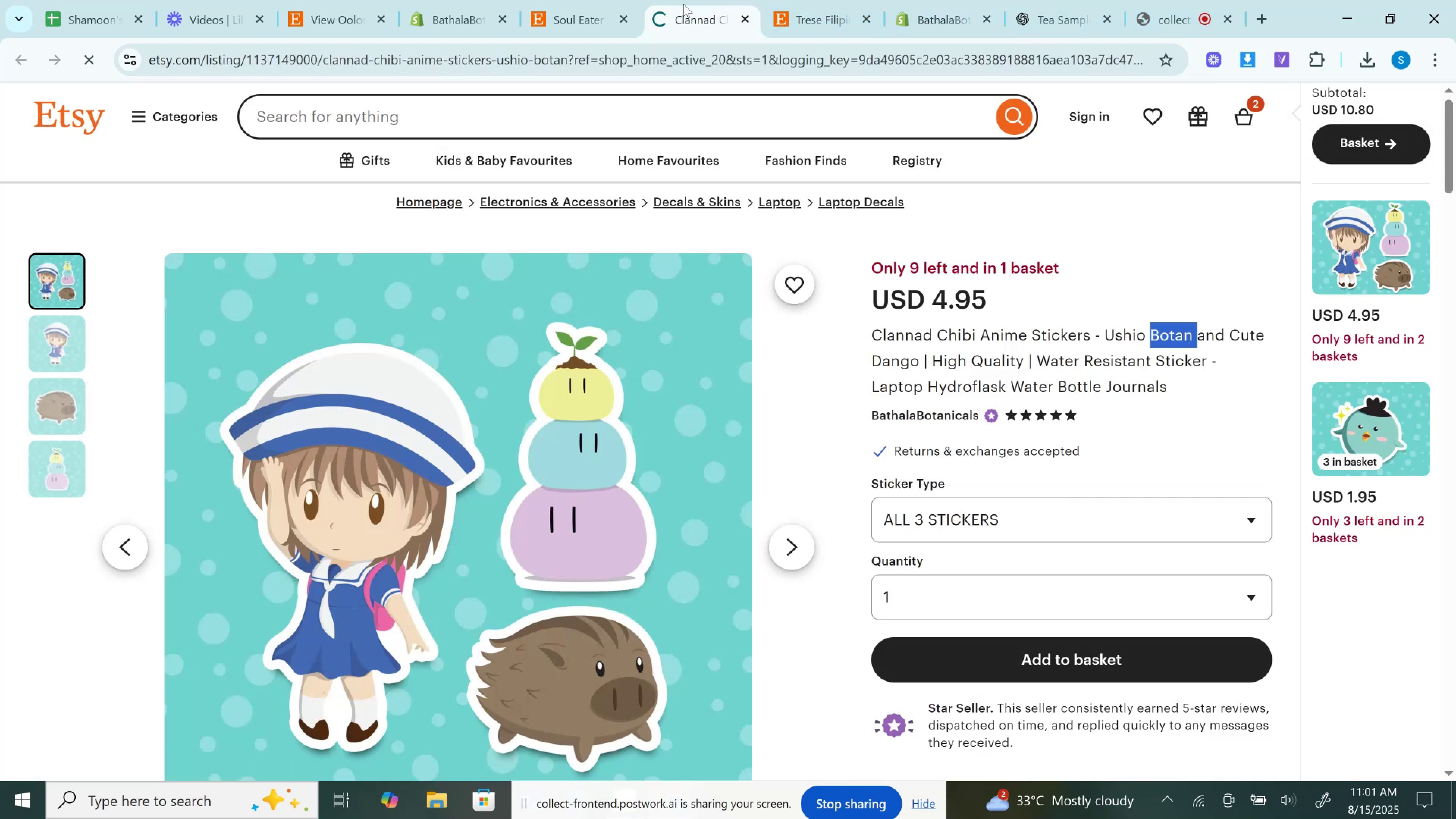 
left_click_drag(start_coordinate=[689, 6], to_coordinate=[894, 6])
 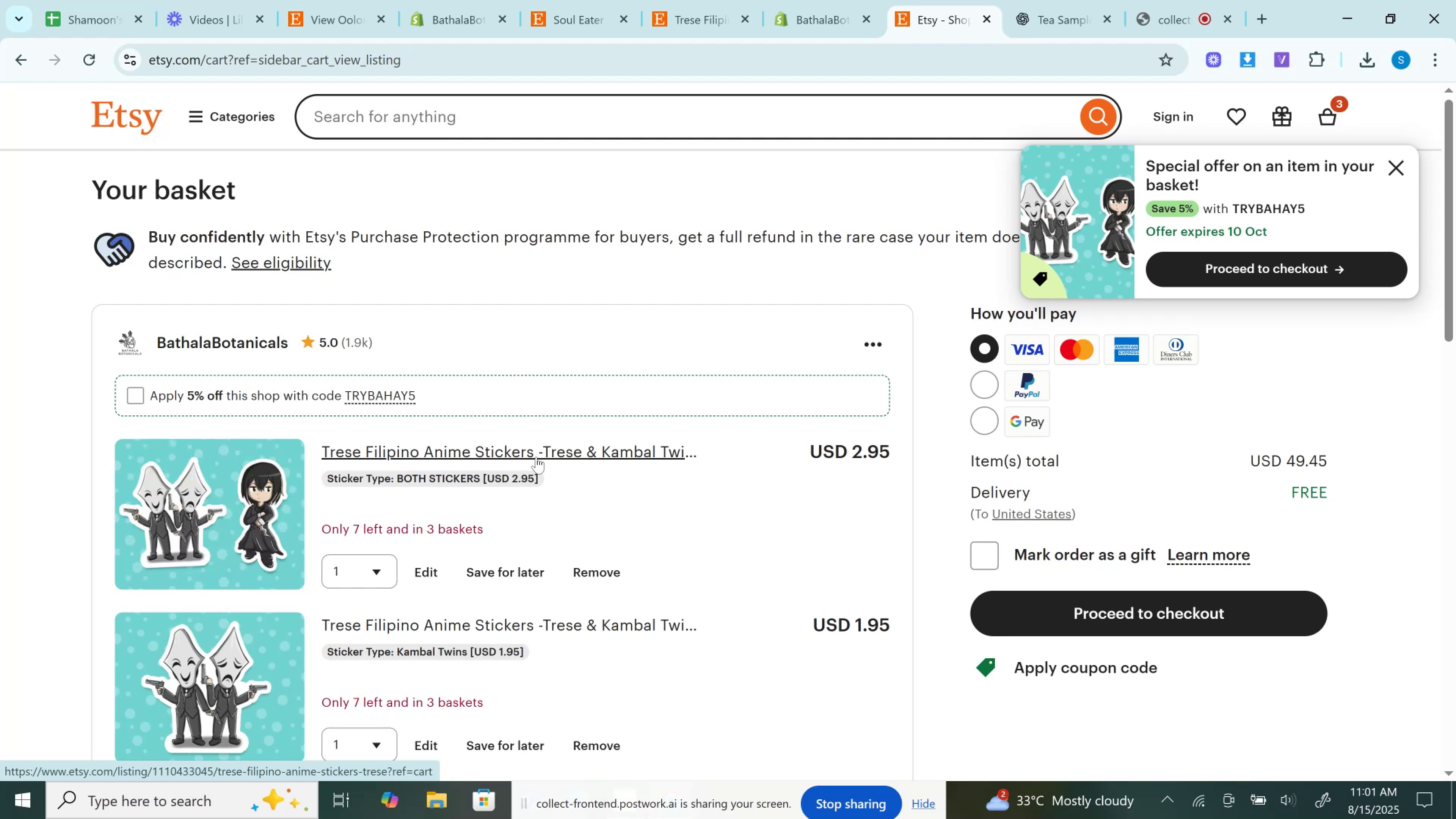 
scroll: coordinate [328, 529], scroll_direction: down, amount: 3.0
 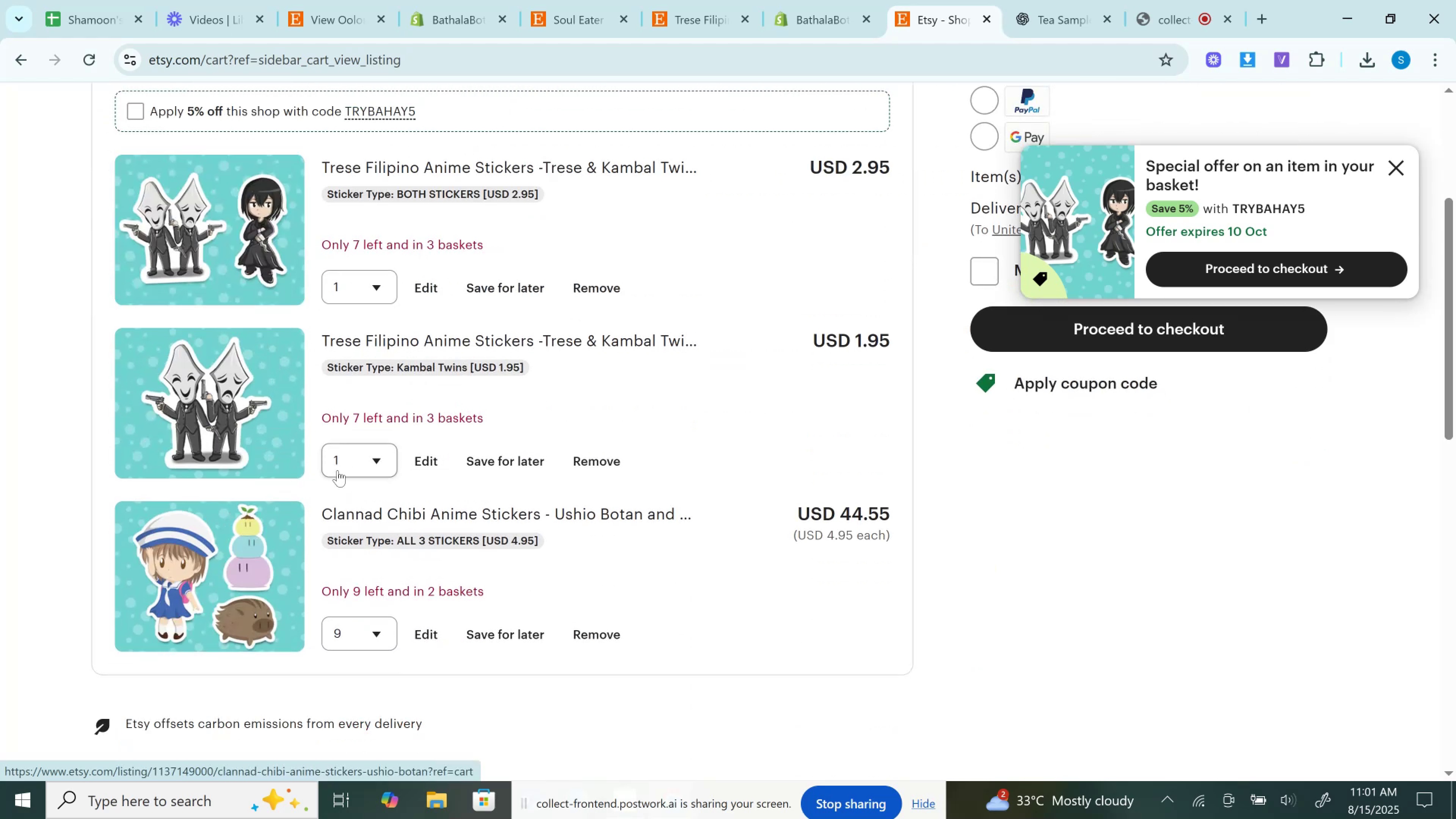 
left_click([339, 463])
 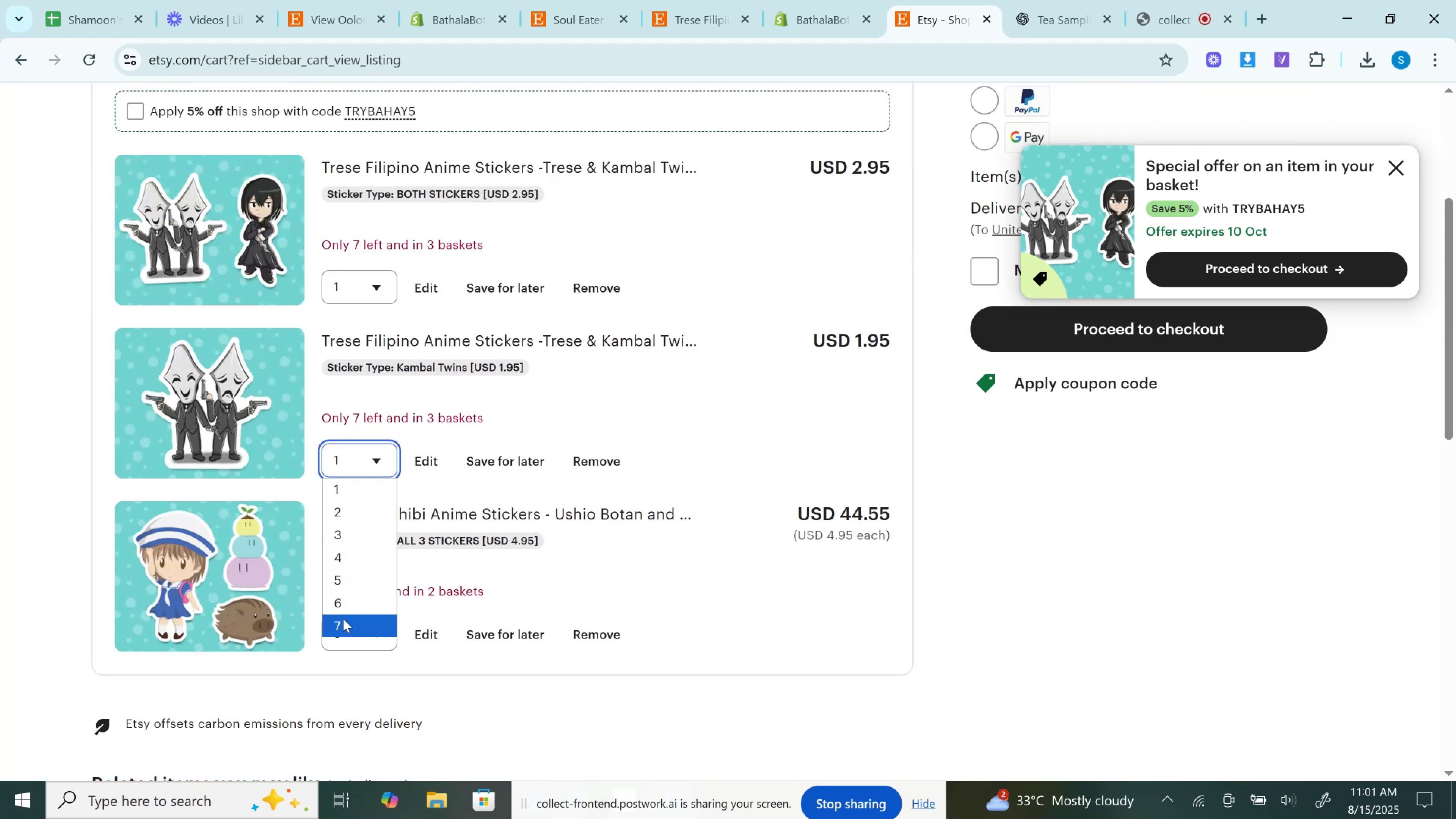 
left_click([343, 619])
 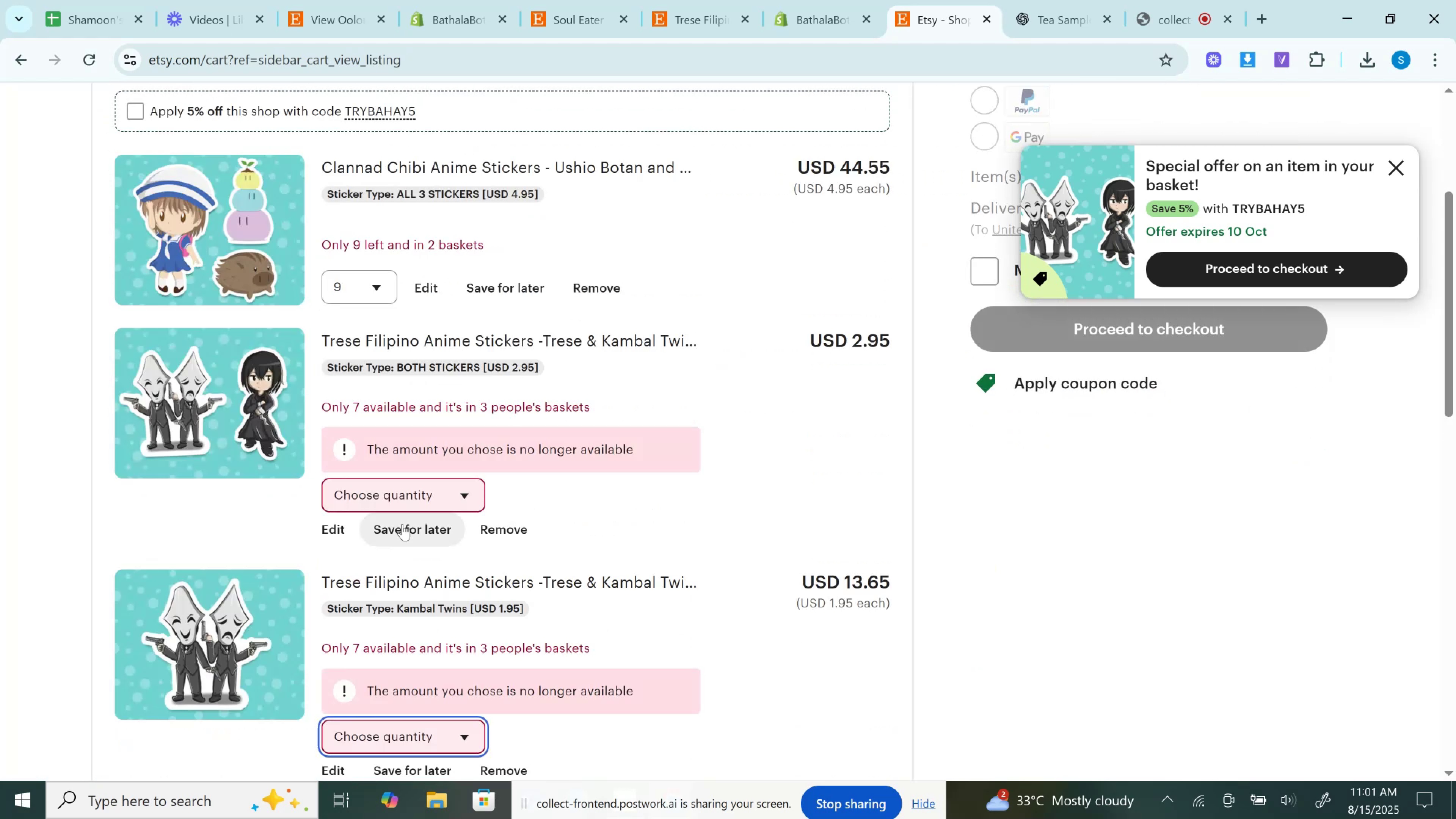 
mouse_move([807, 0])
 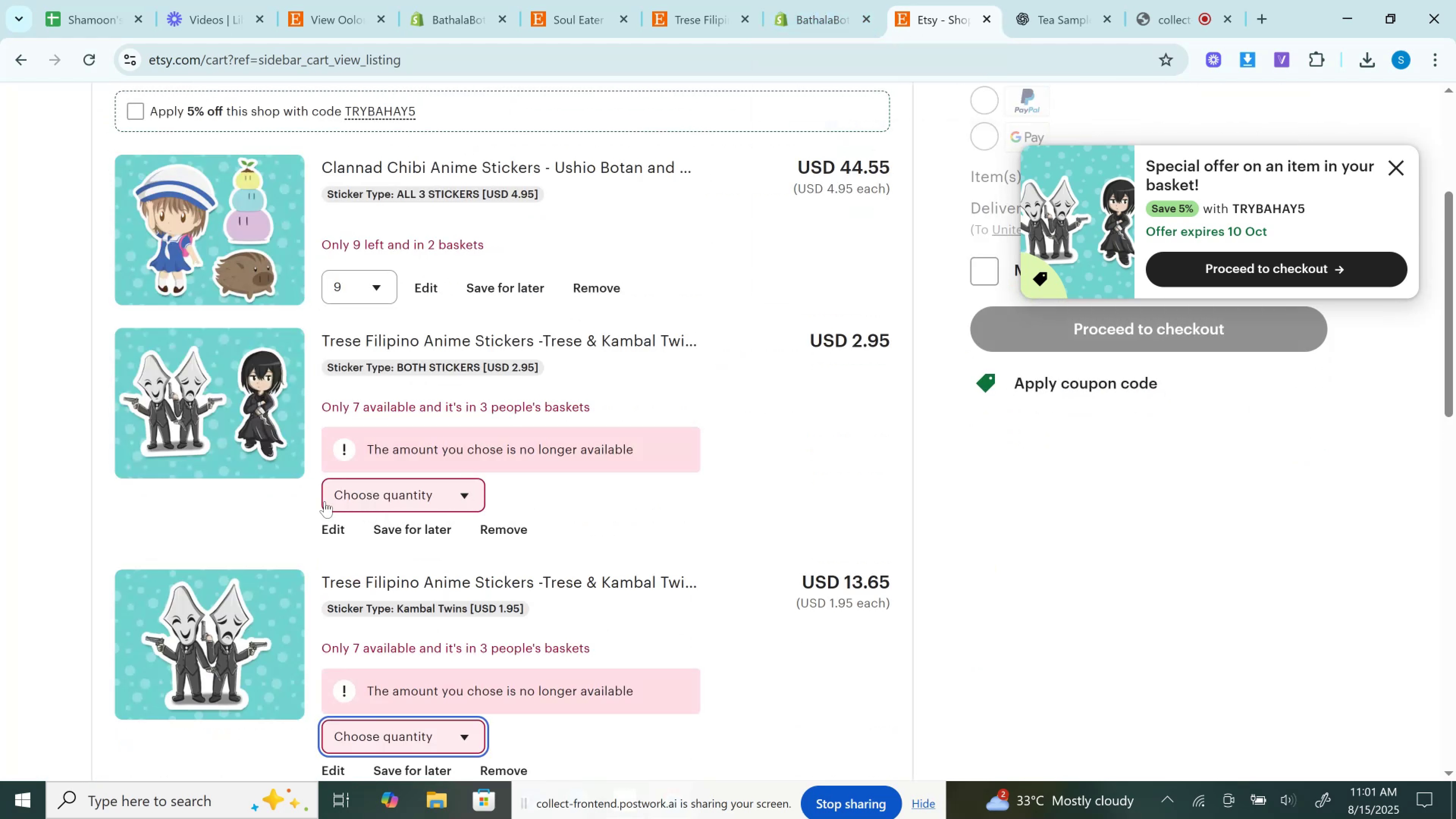 
left_click([329, 494])
 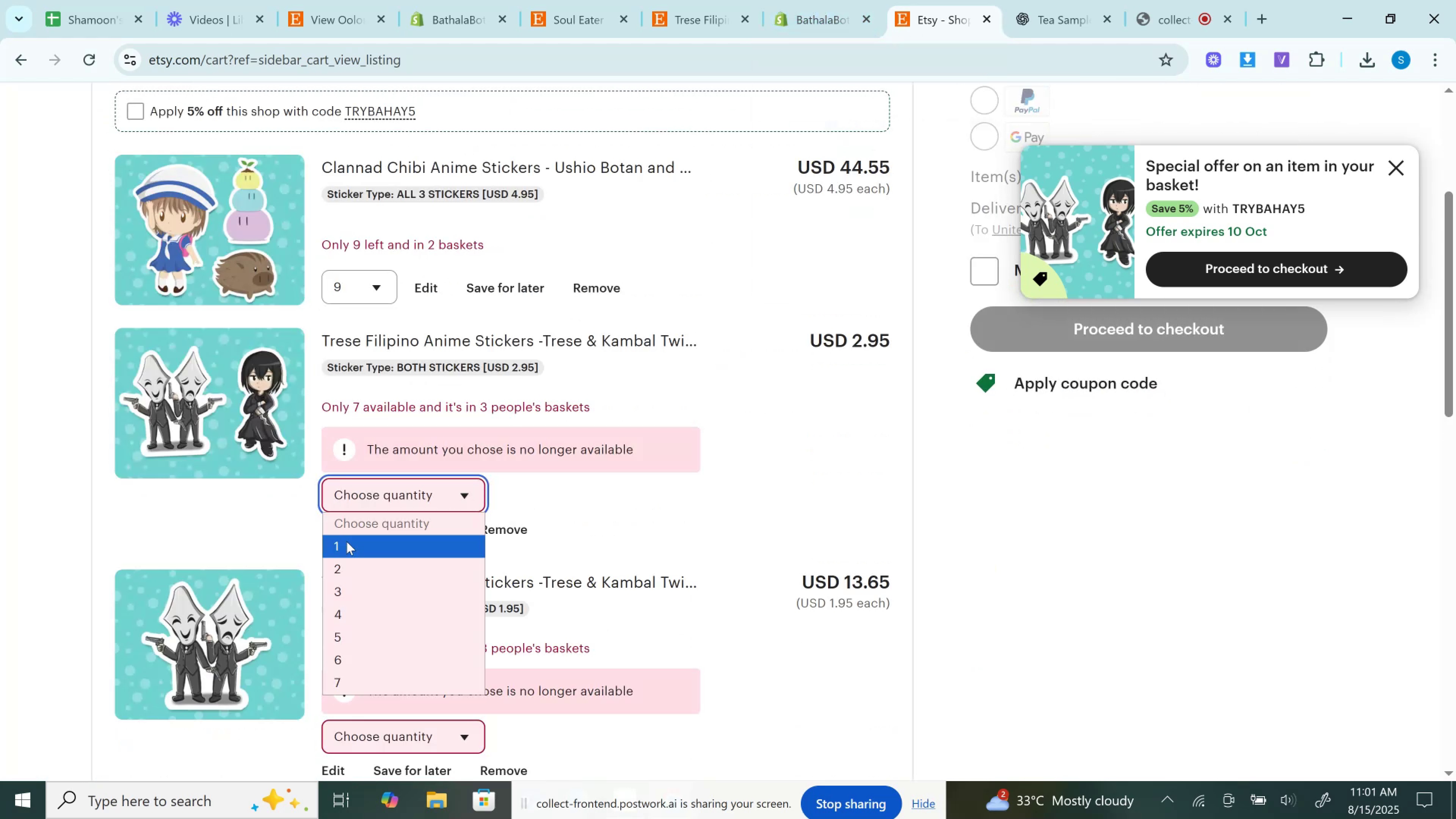 
left_click([347, 541])
 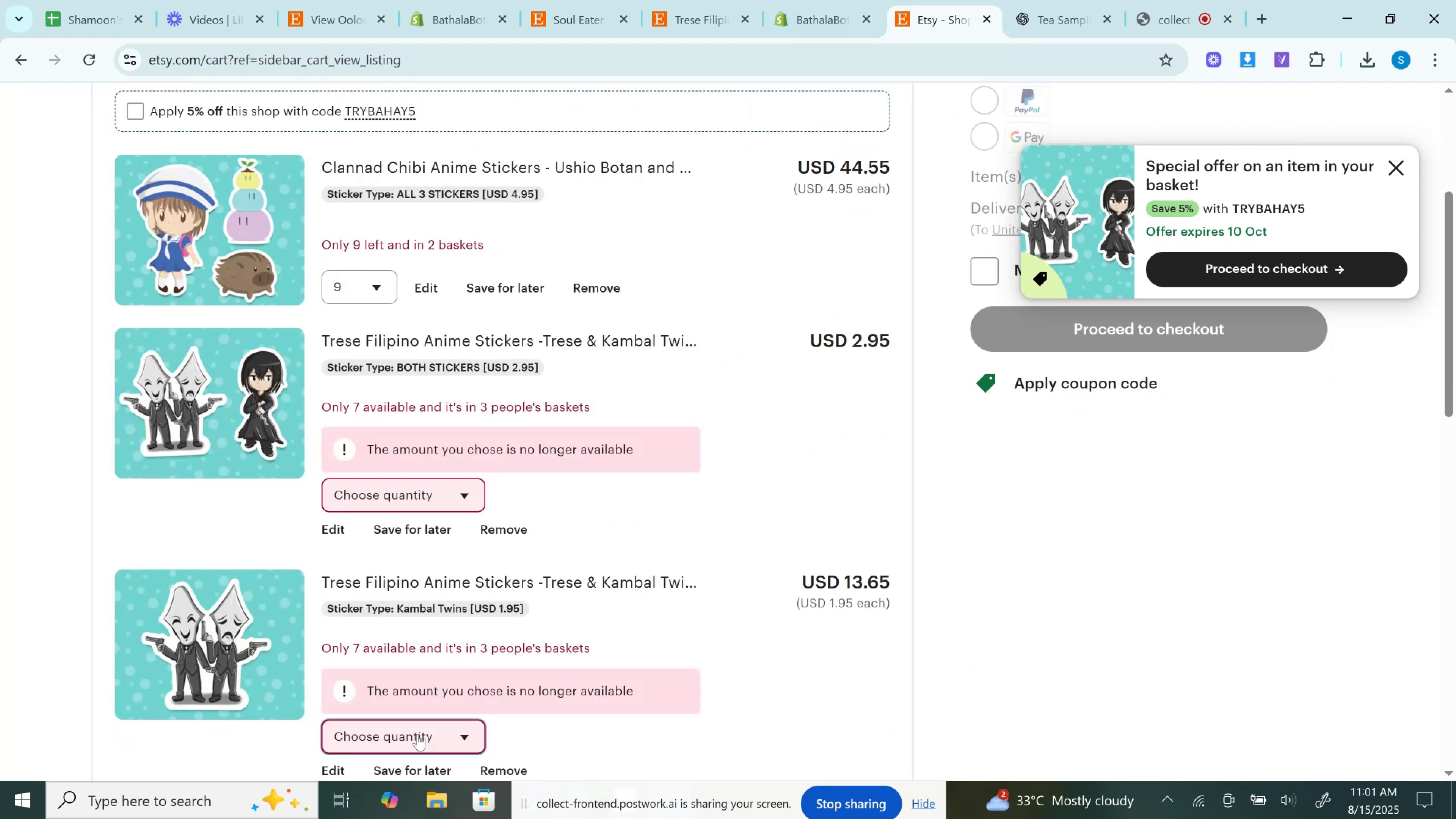 
left_click([417, 734])
 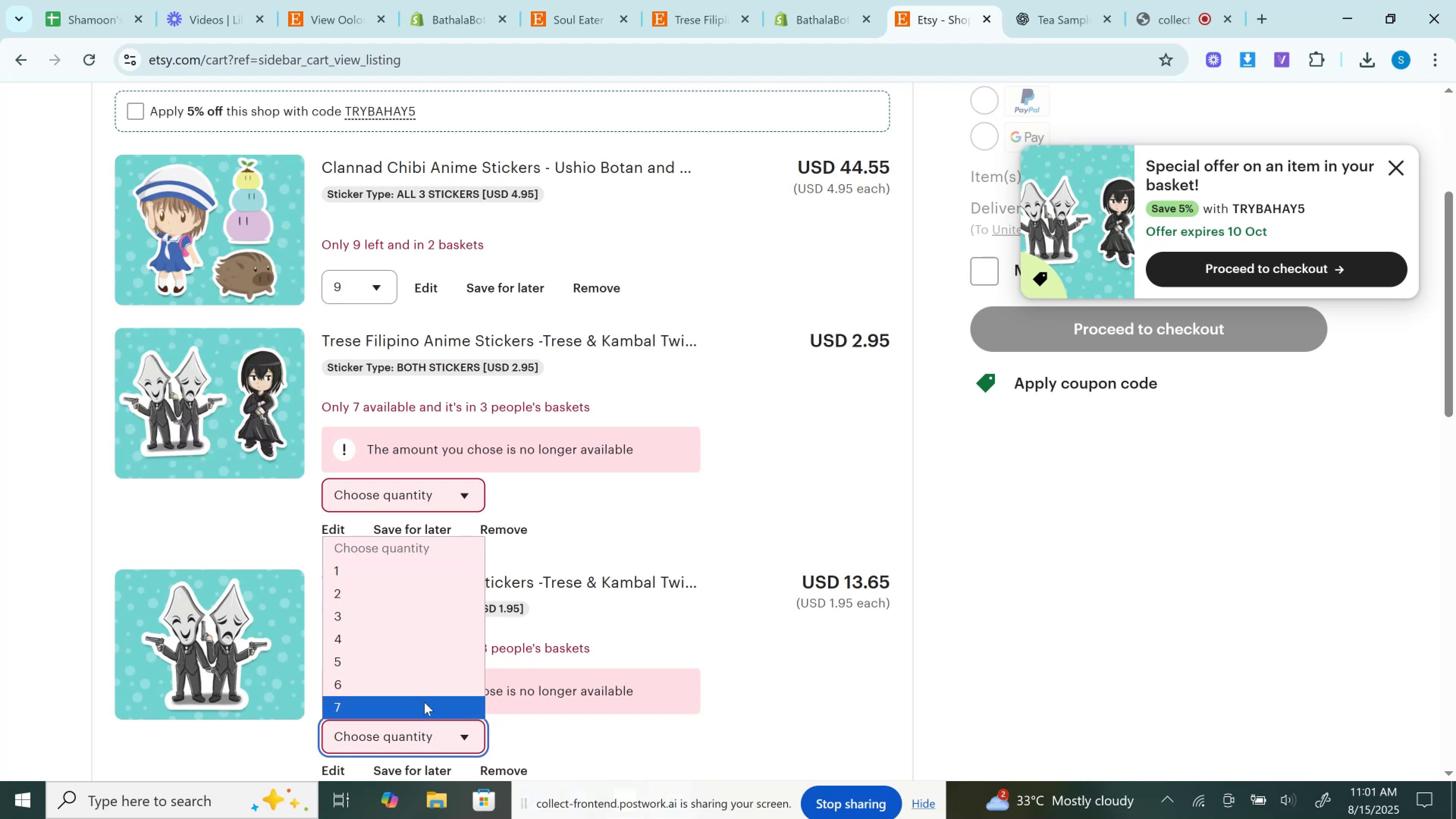 
left_click([424, 702])
 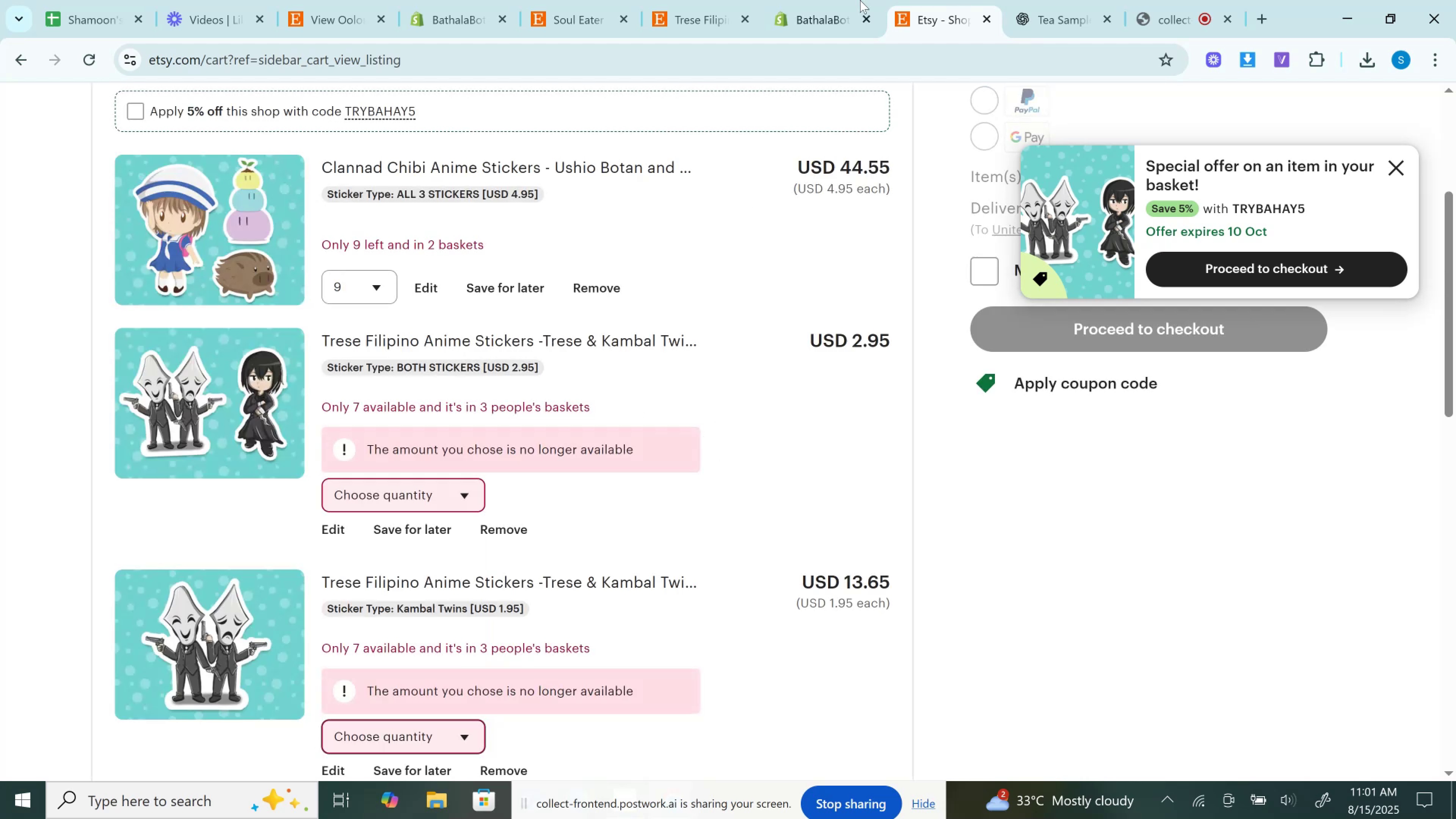 
left_click([843, 0])
 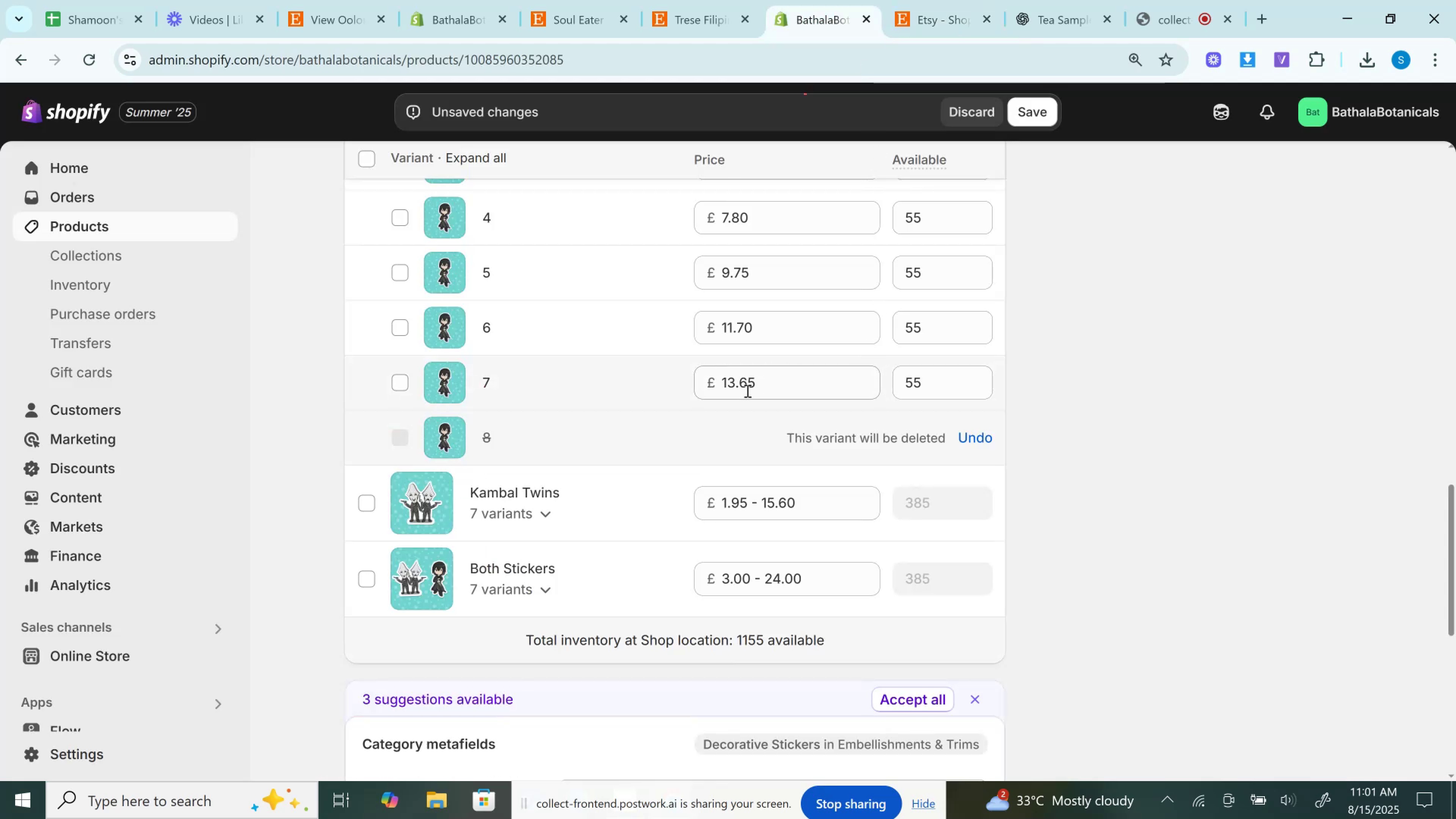 
scroll: coordinate [588, 449], scroll_direction: down, amount: 1.0
 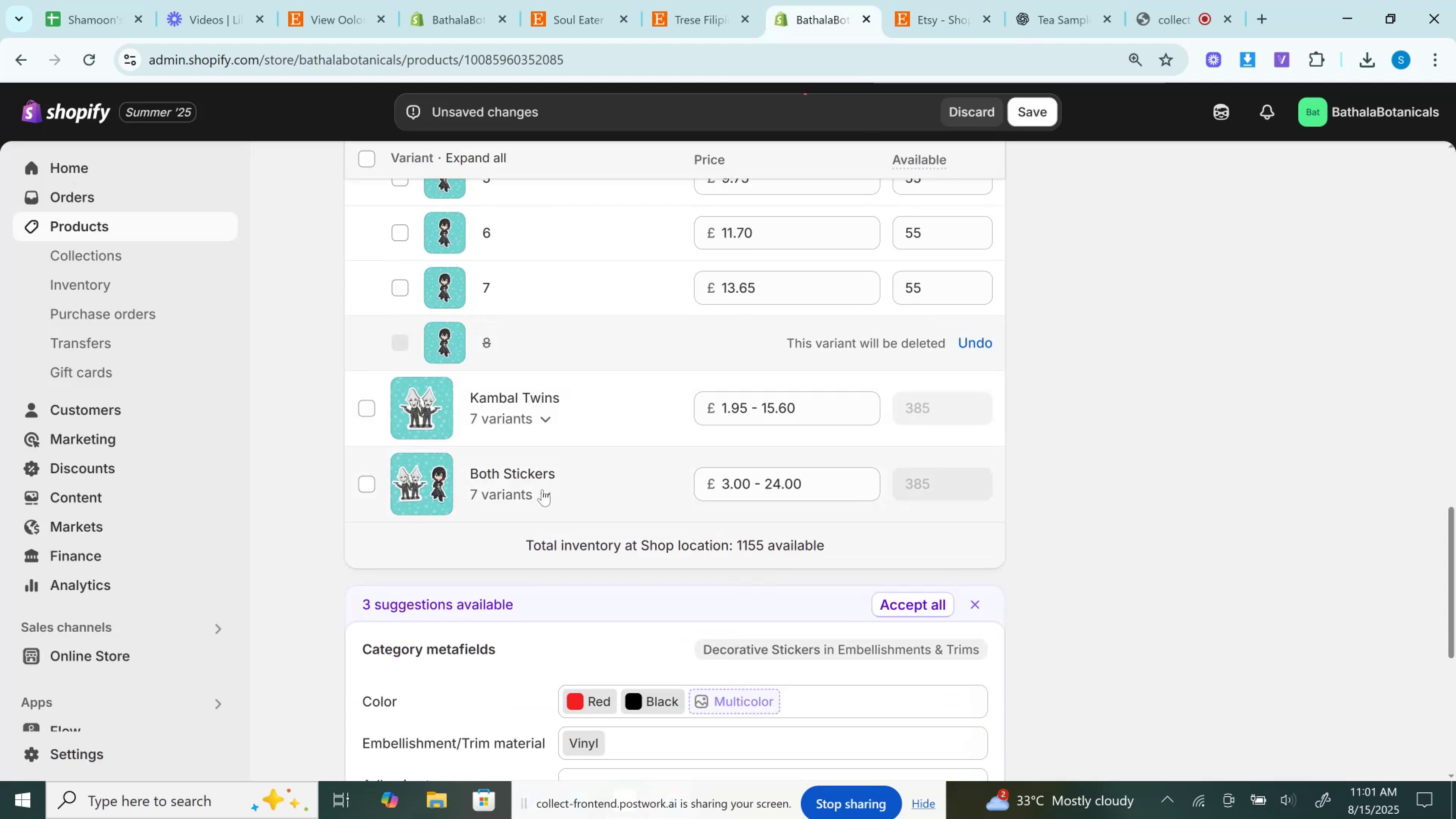 
left_click([542, 491])
 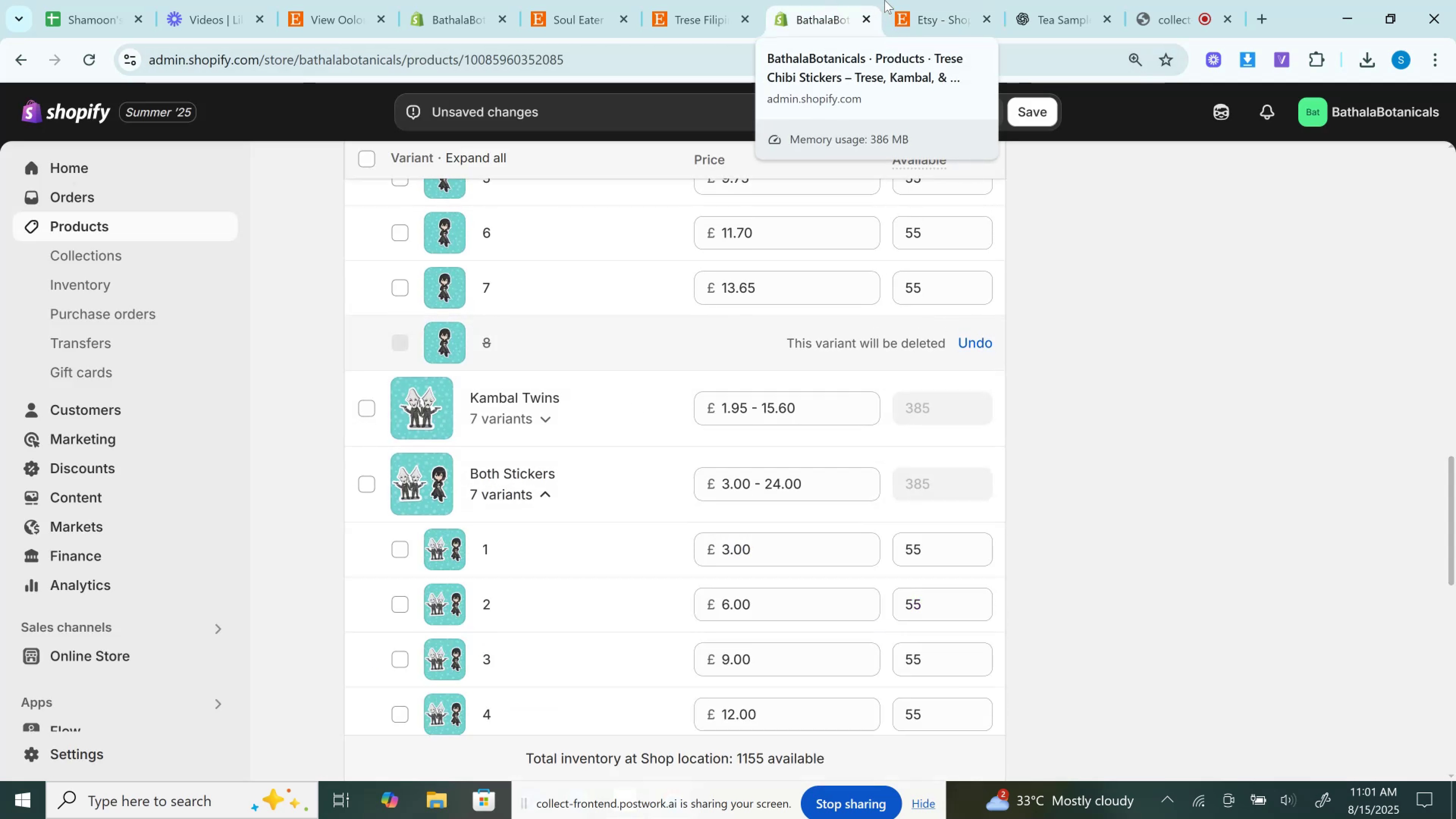 
left_click([944, 0])
 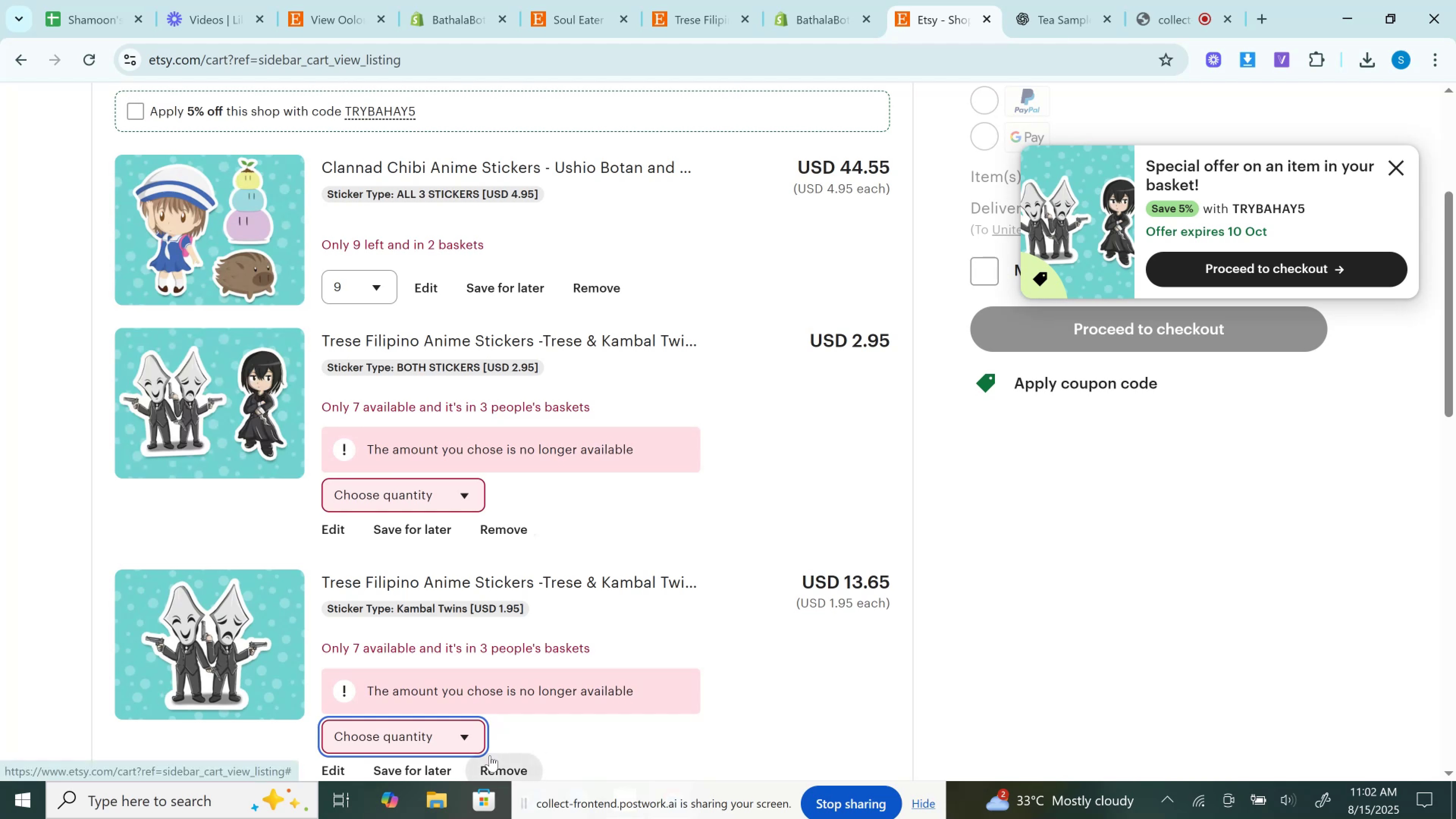 
left_click([492, 758])
 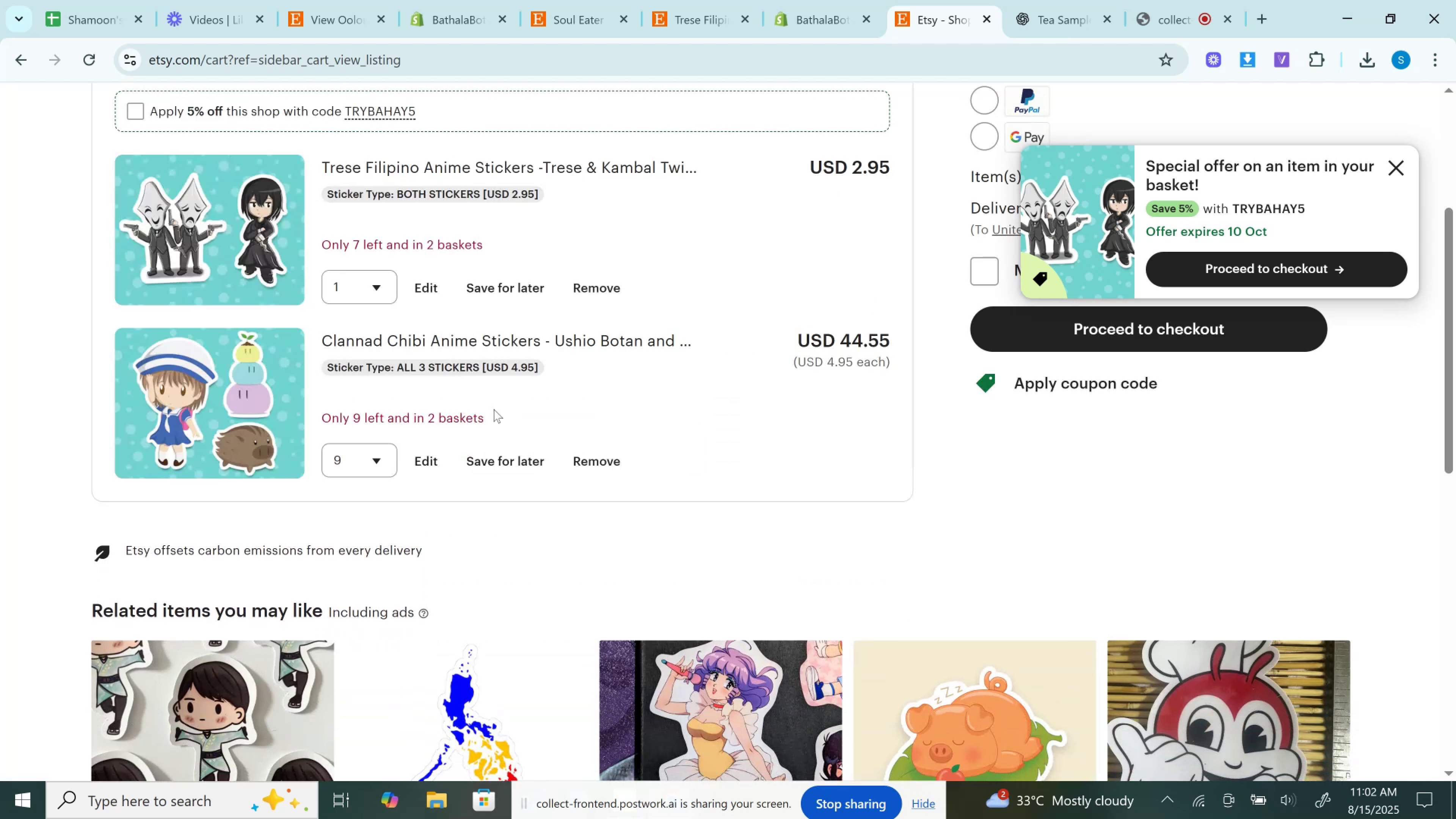 
left_click([337, 464])
 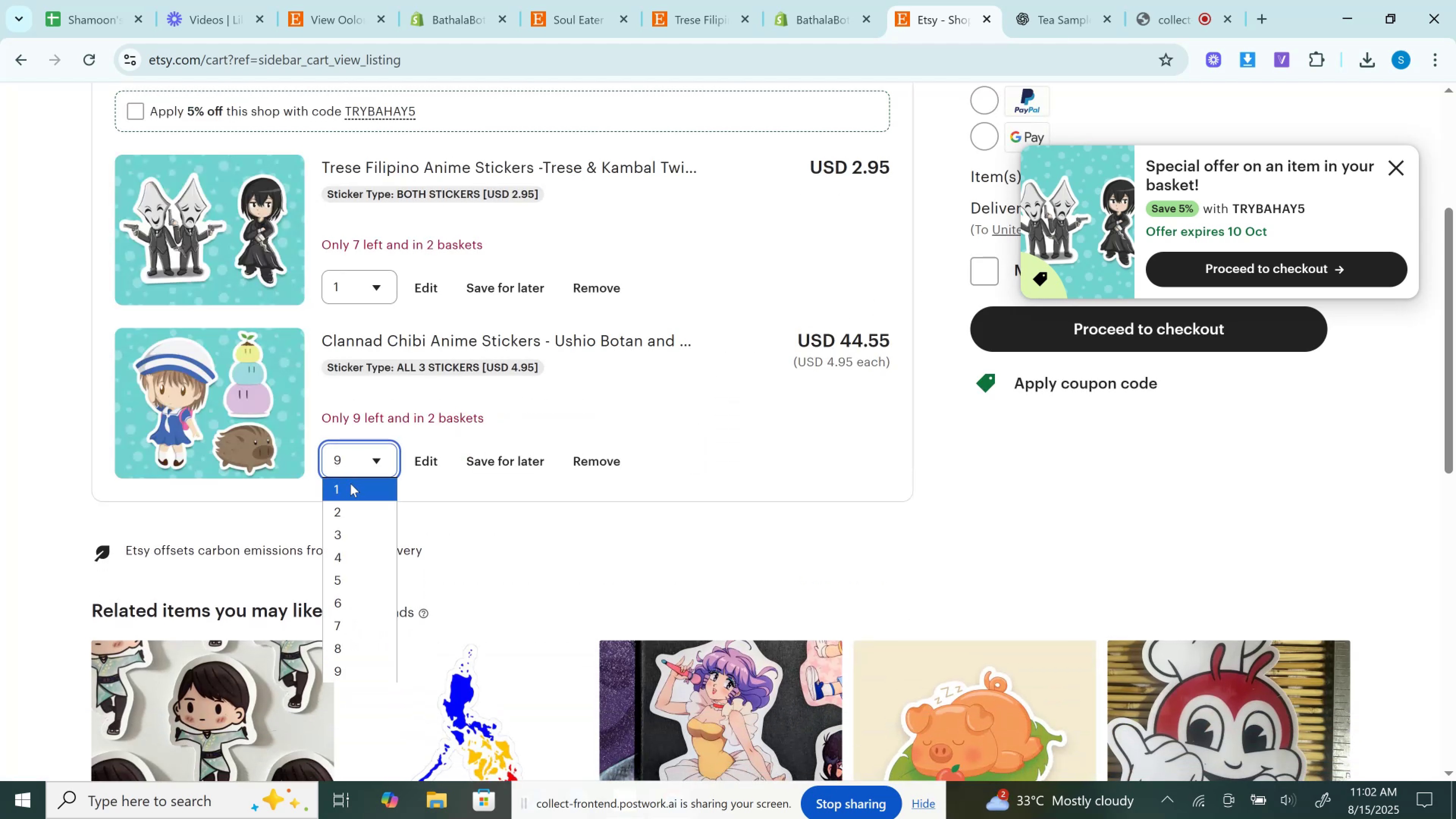 
left_click([350, 483])
 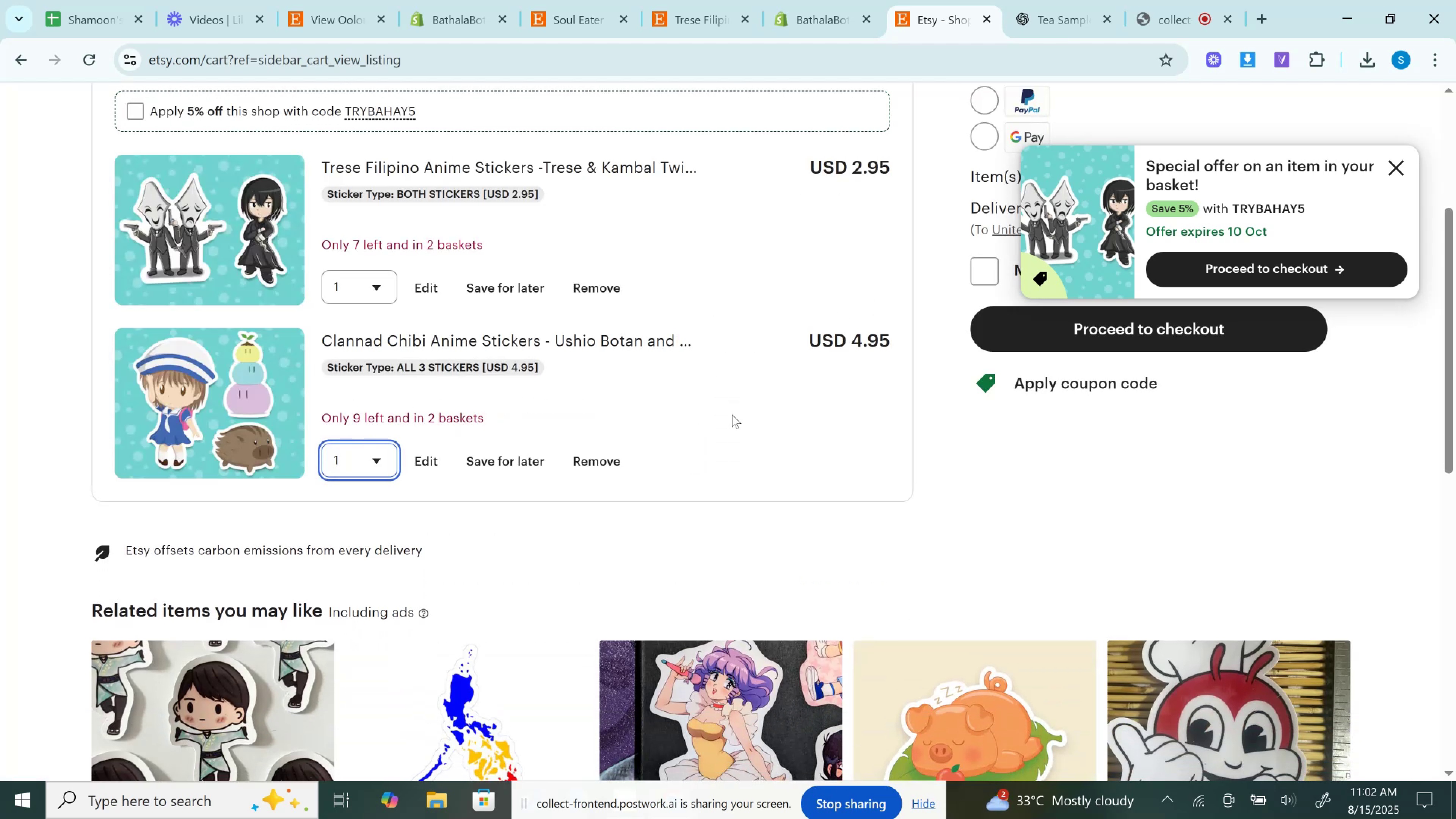 
left_click([609, 467])
 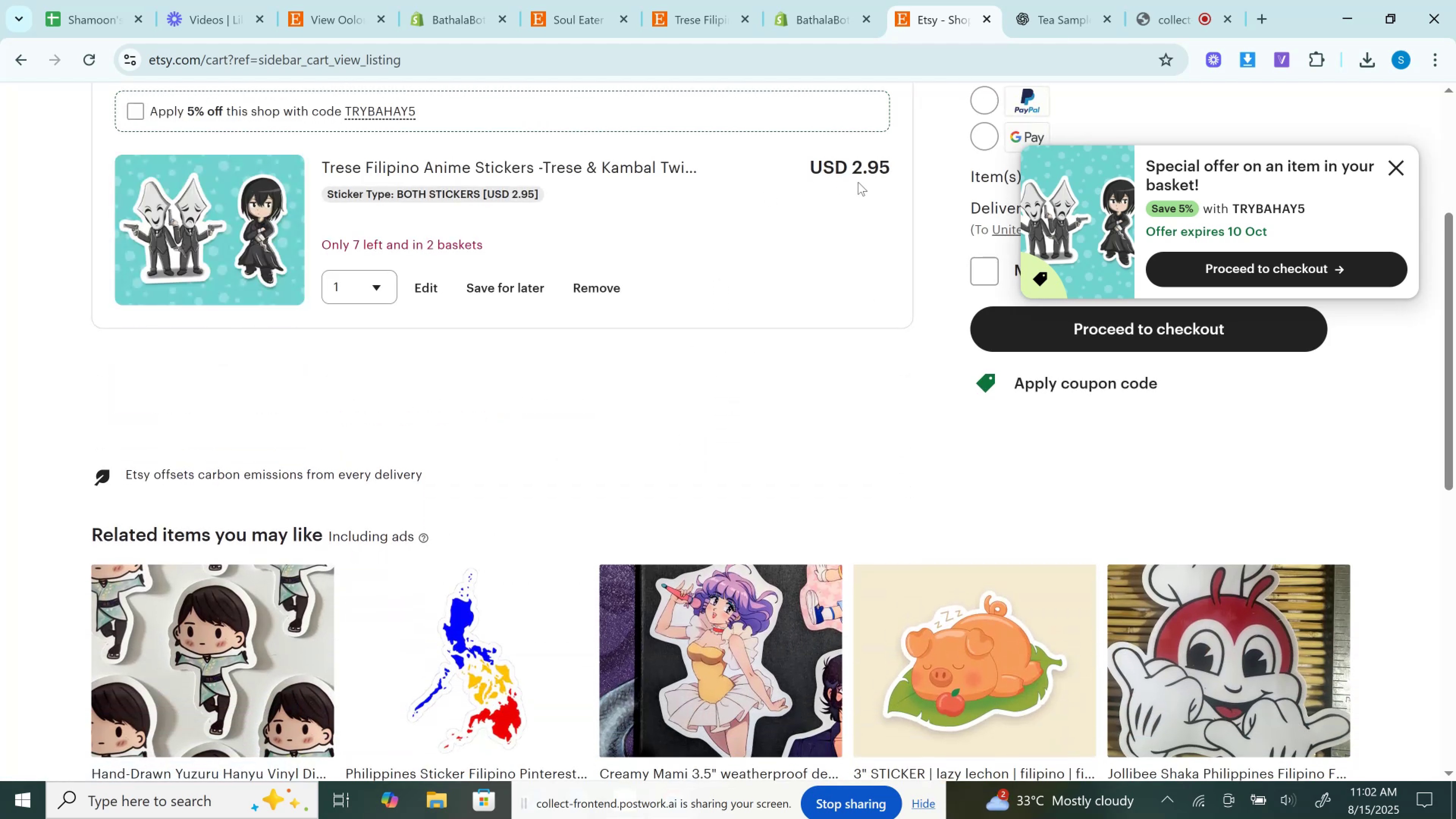 
left_click([861, 165])
 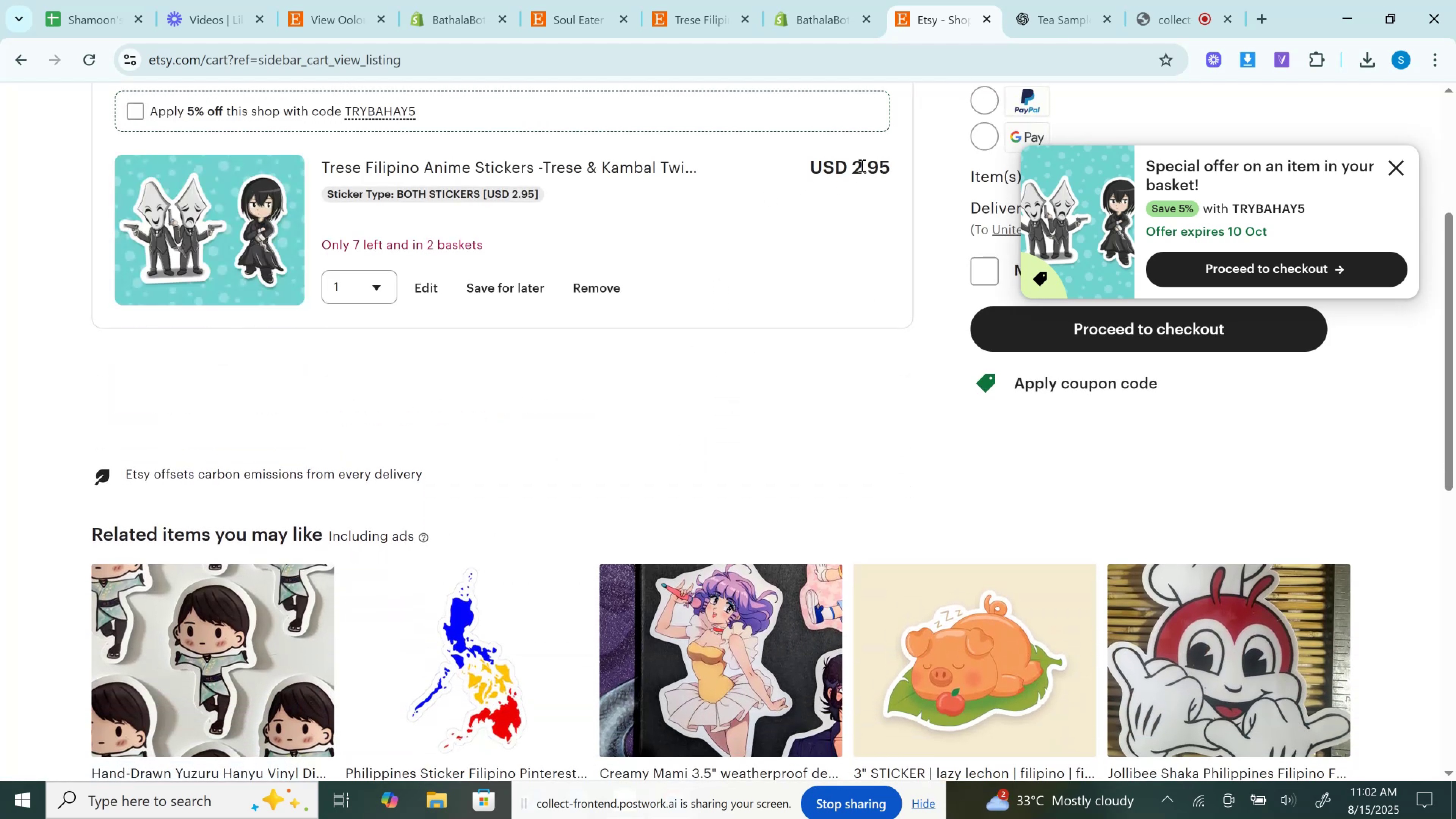 
double_click([861, 165])
 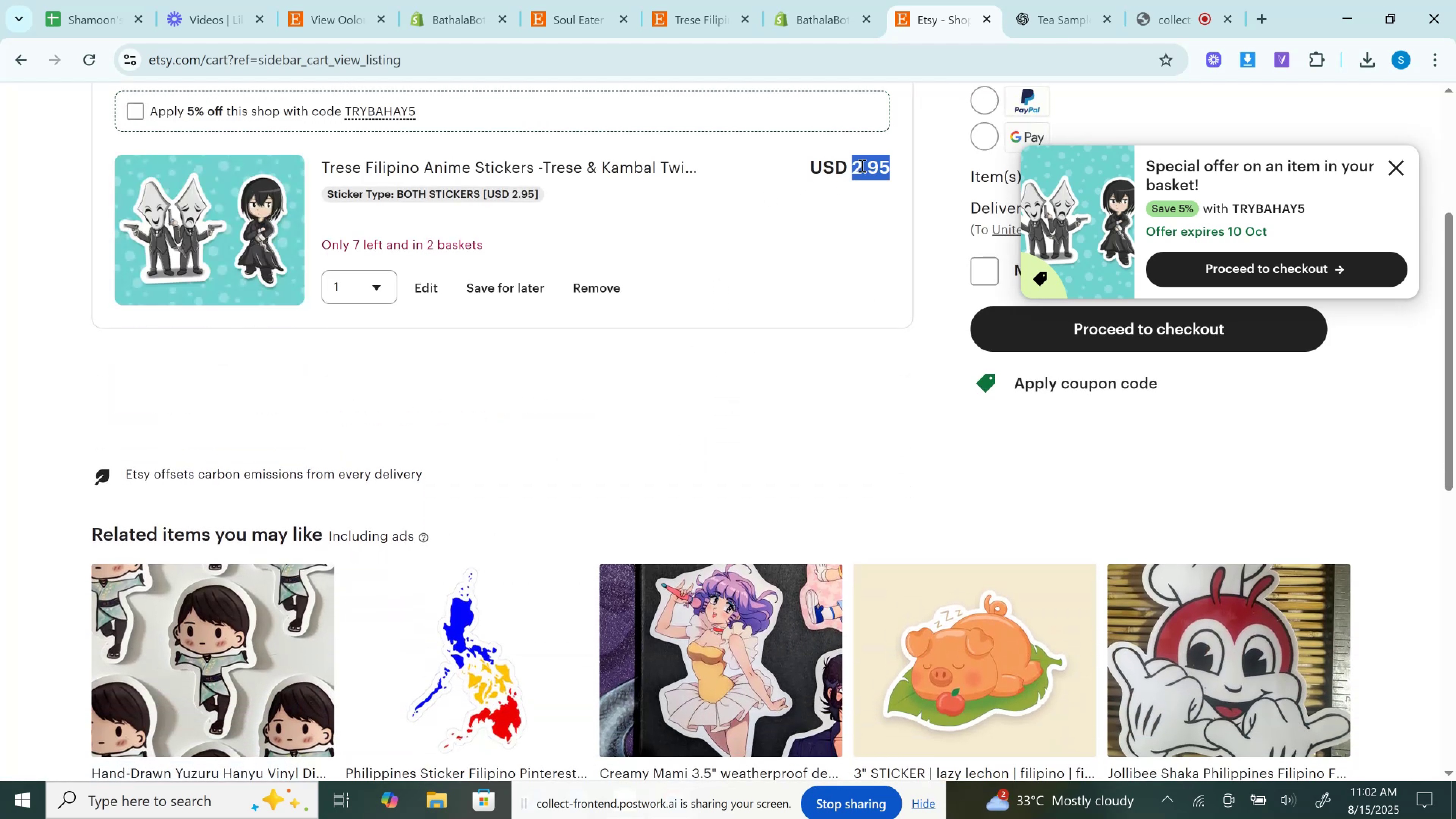 
key(Control+C)
 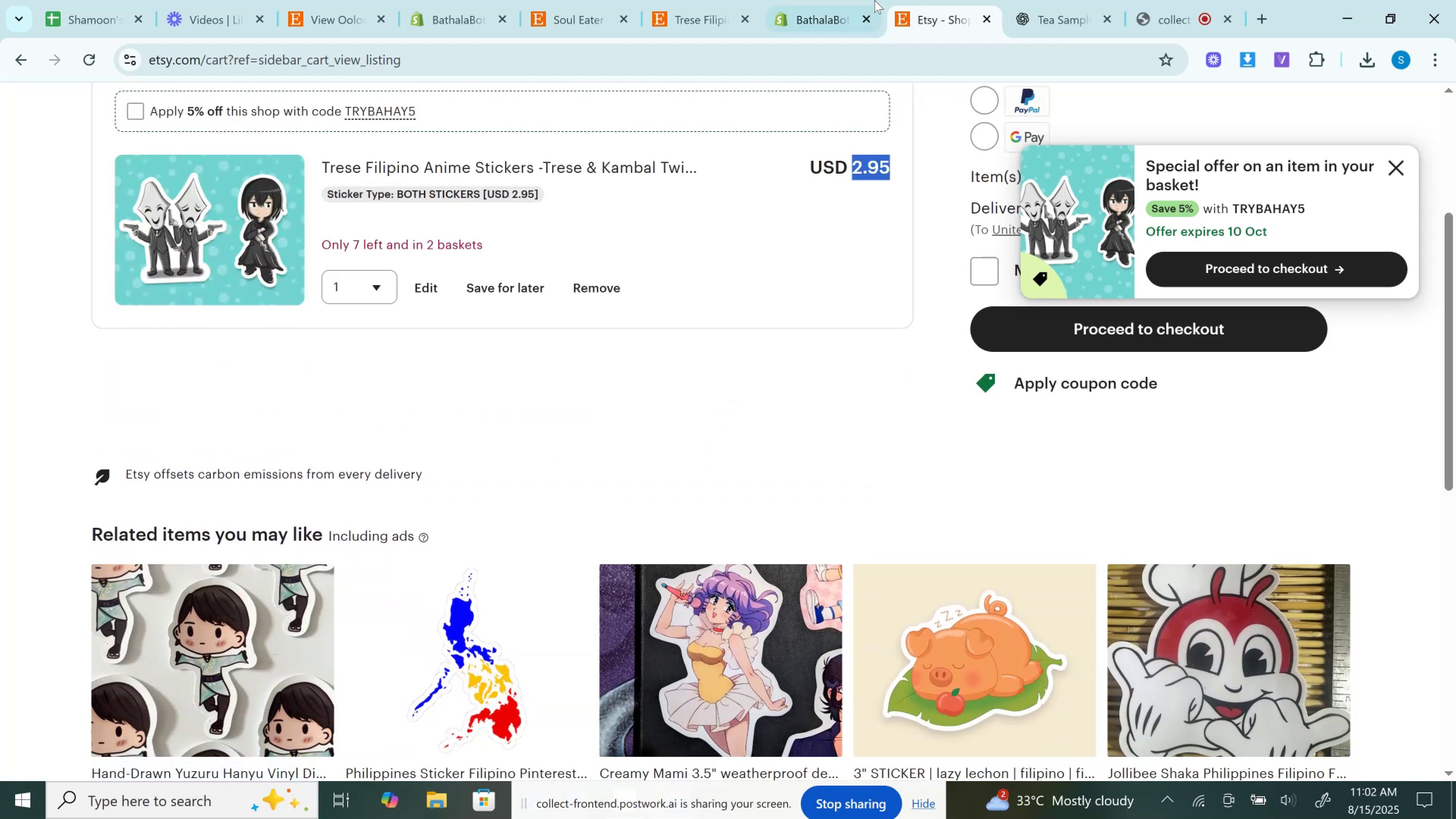 
left_click([874, 0])
 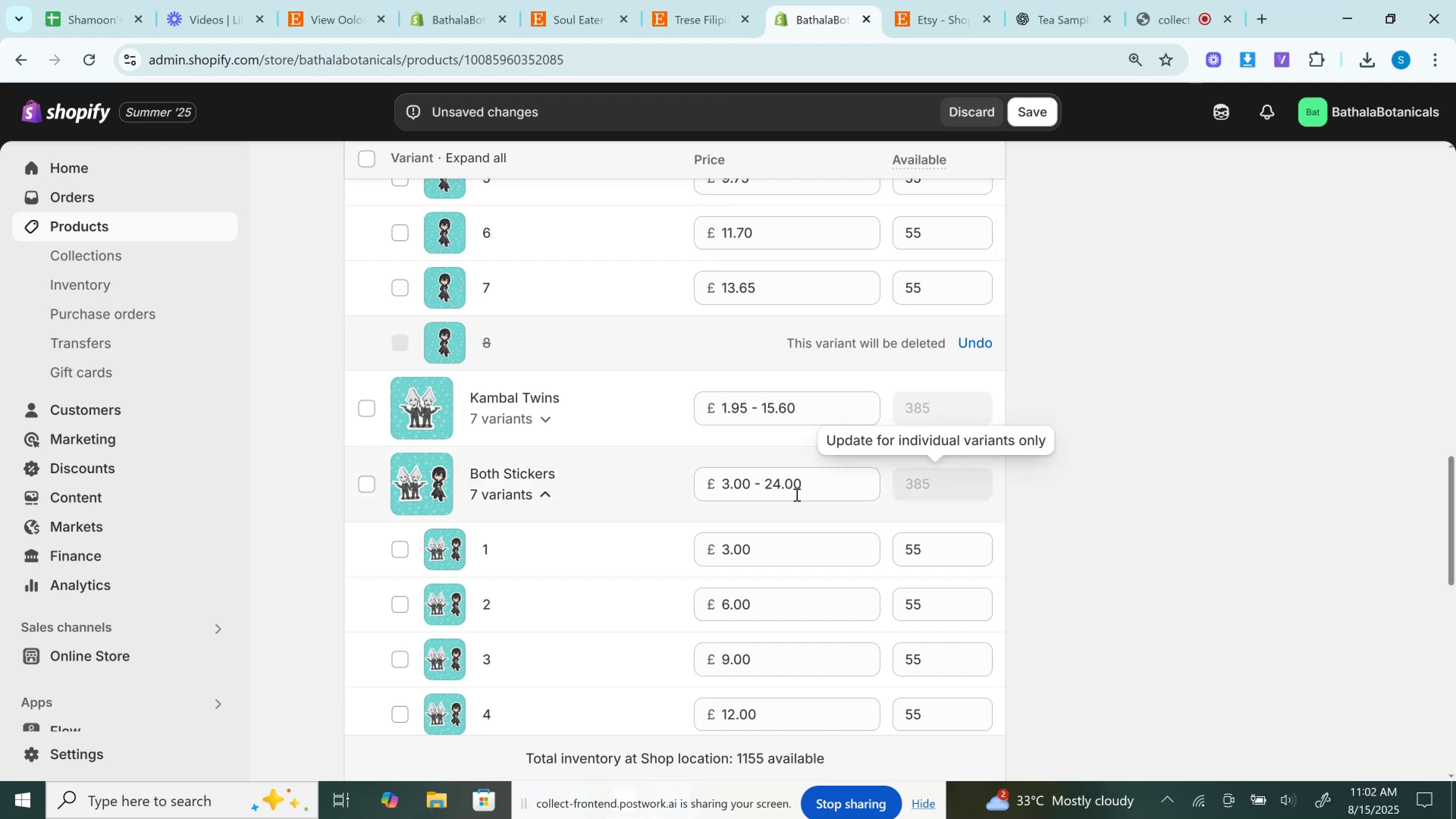 
scroll: coordinate [789, 494], scroll_direction: down, amount: 2.0
 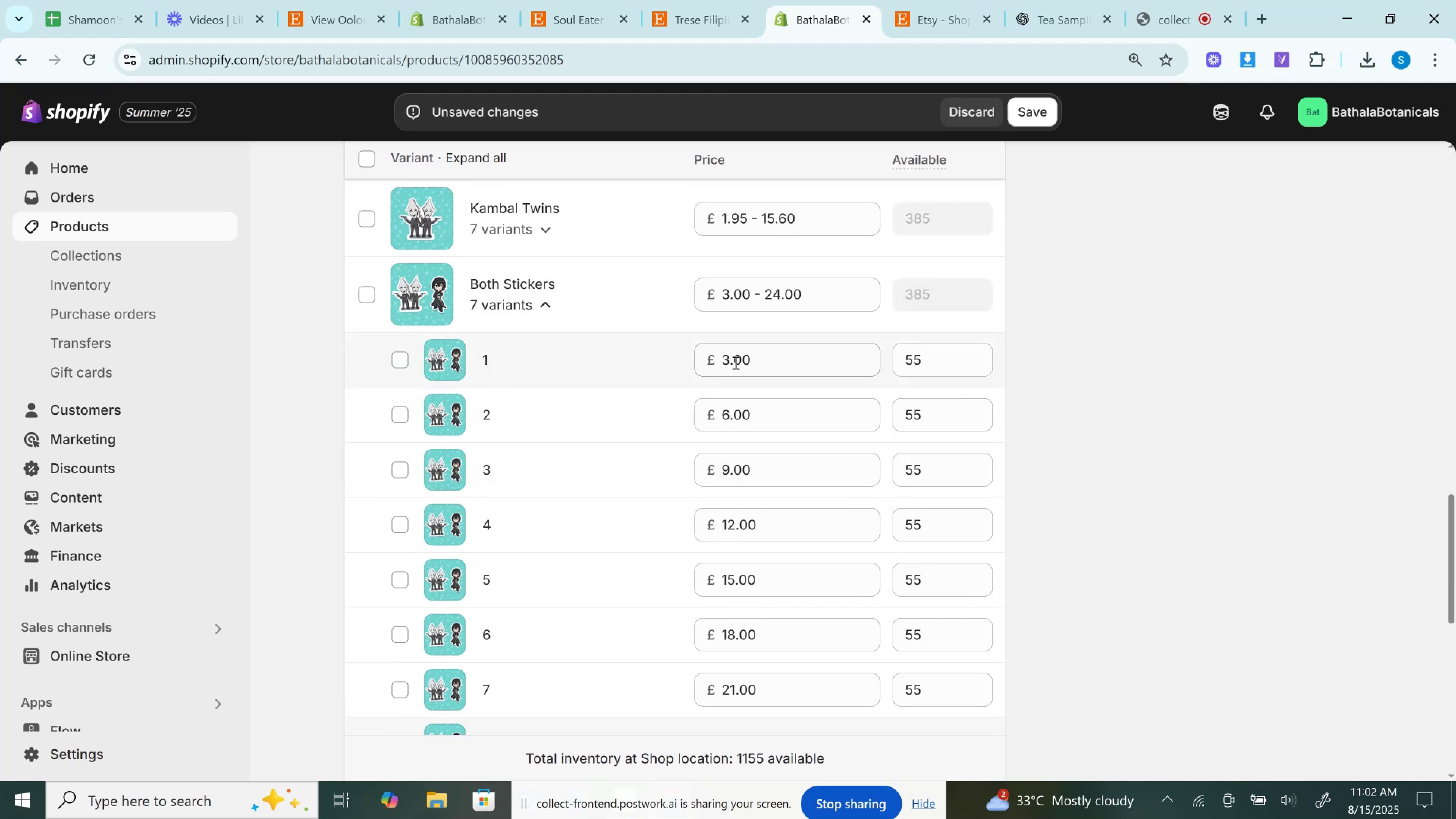 
left_click([735, 362])
 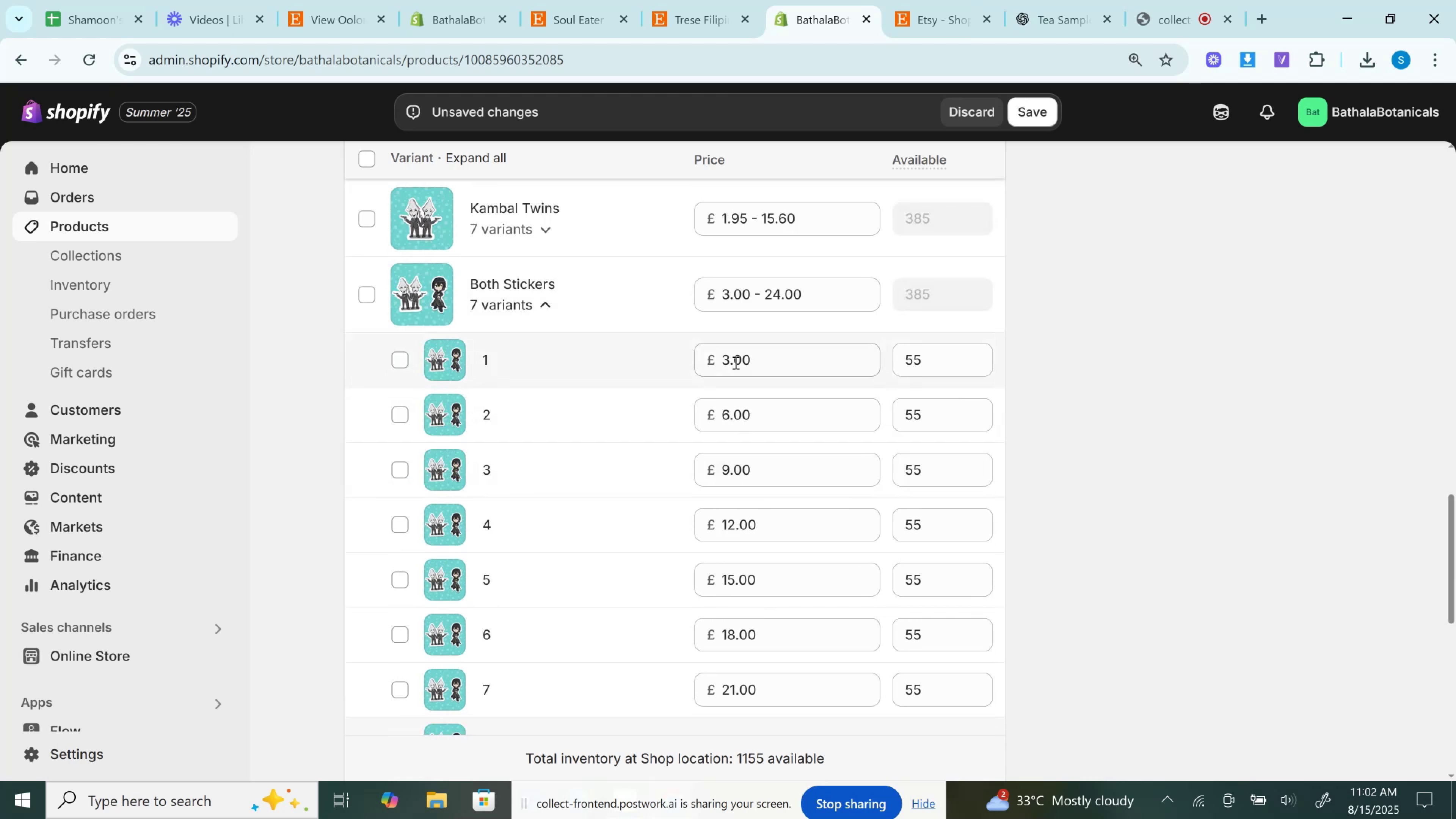 
key(Control+V)
 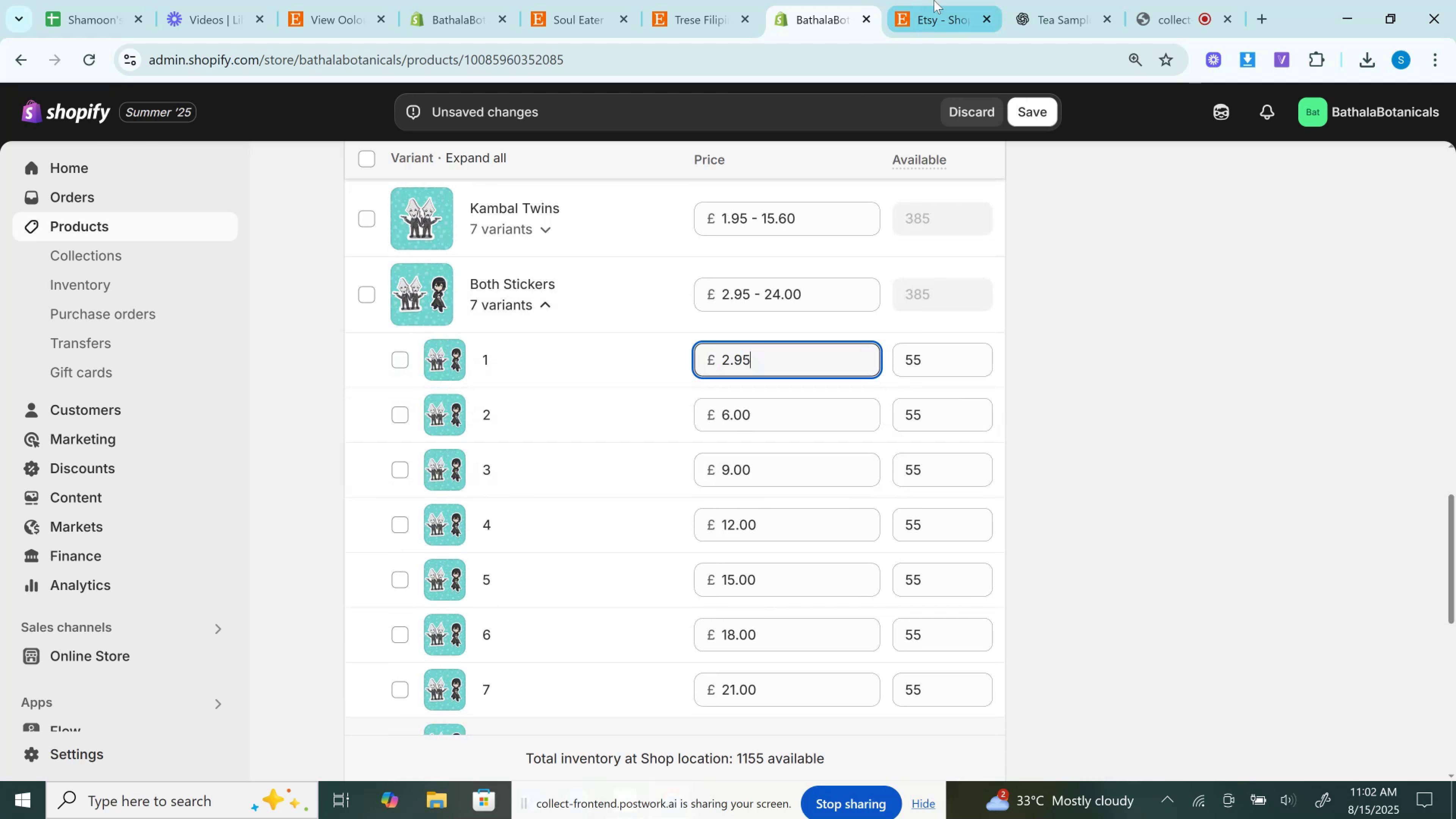 
left_click([934, 0])
 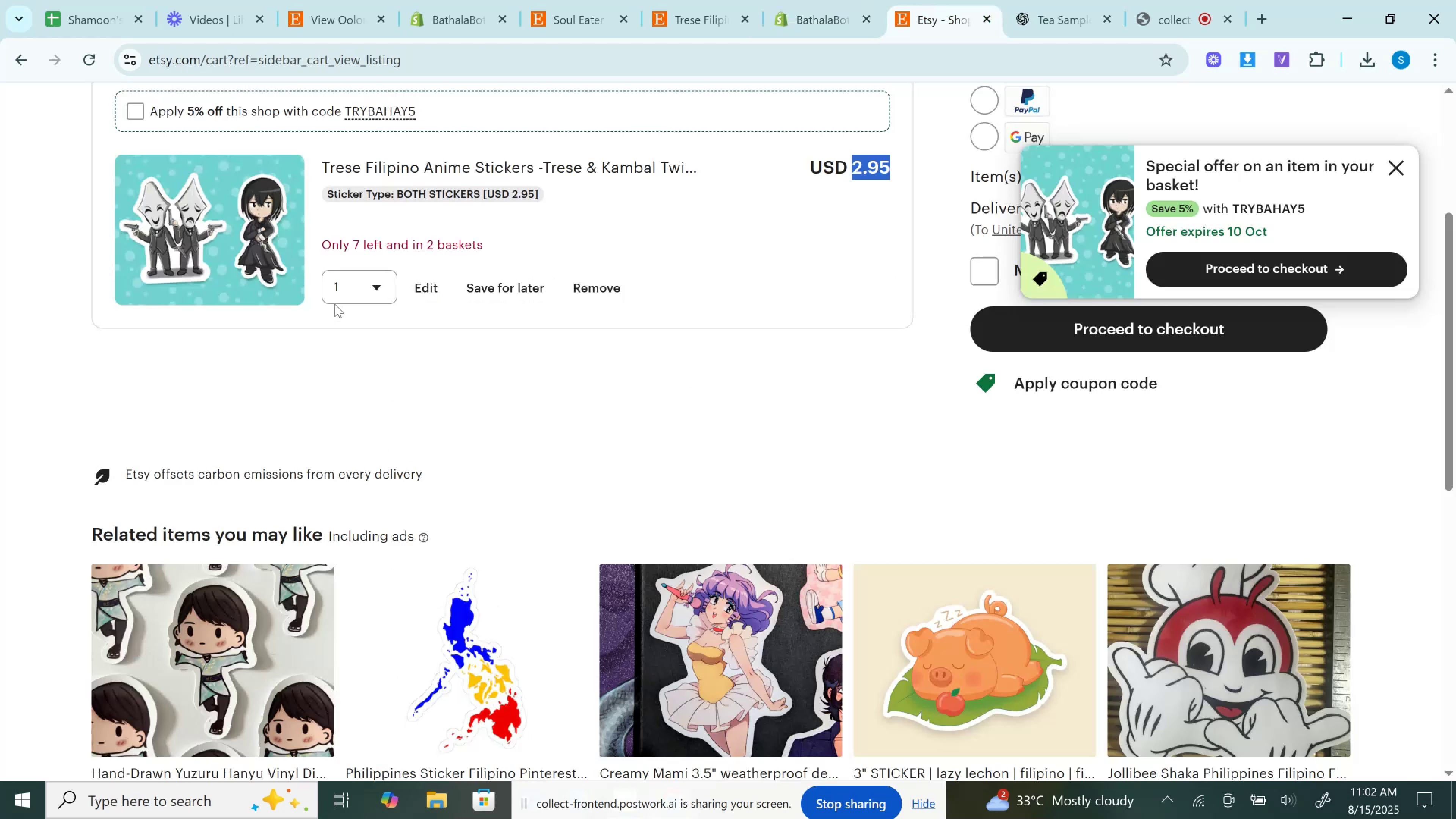 
left_click([345, 291])
 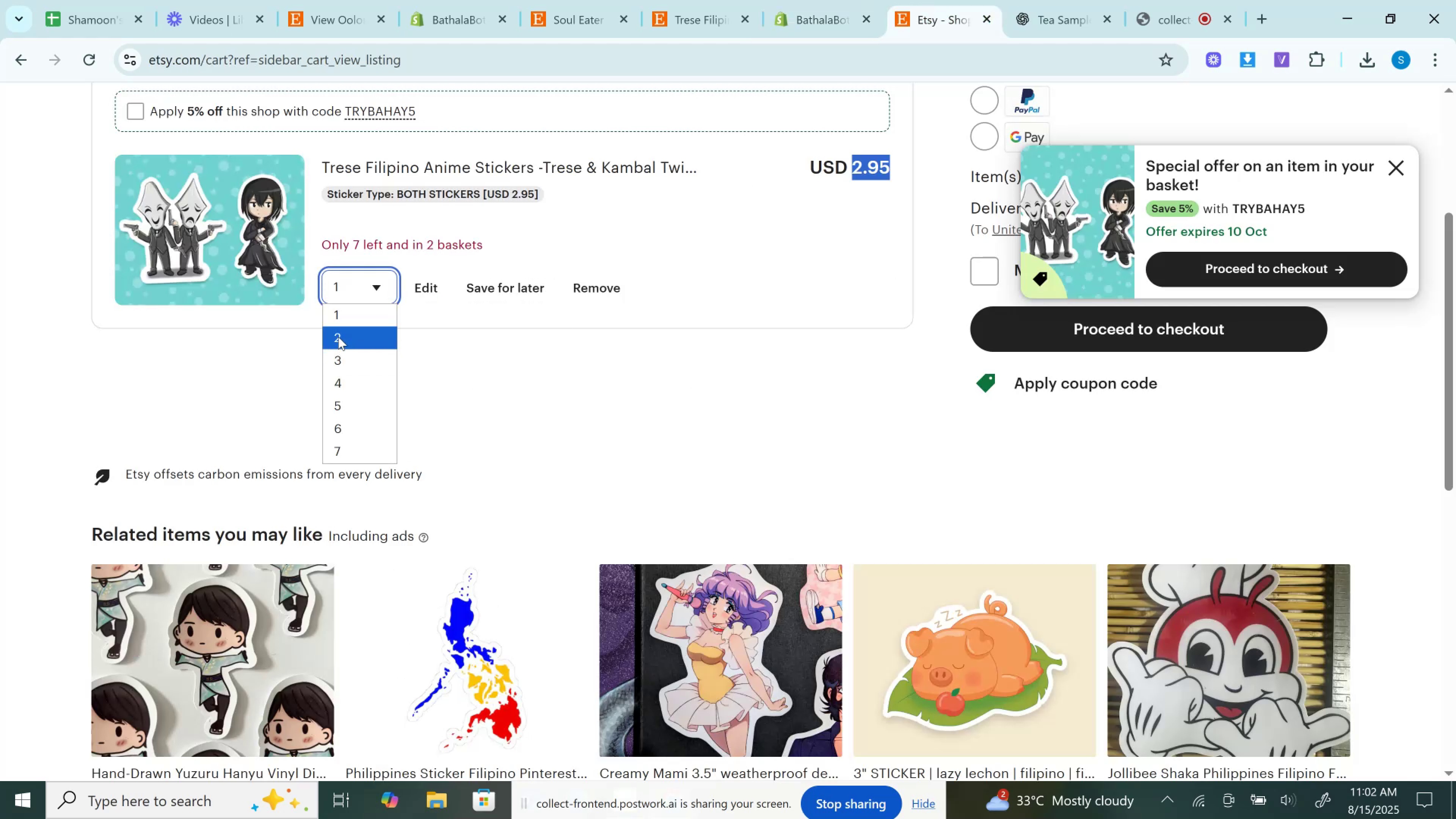 
left_click([338, 336])
 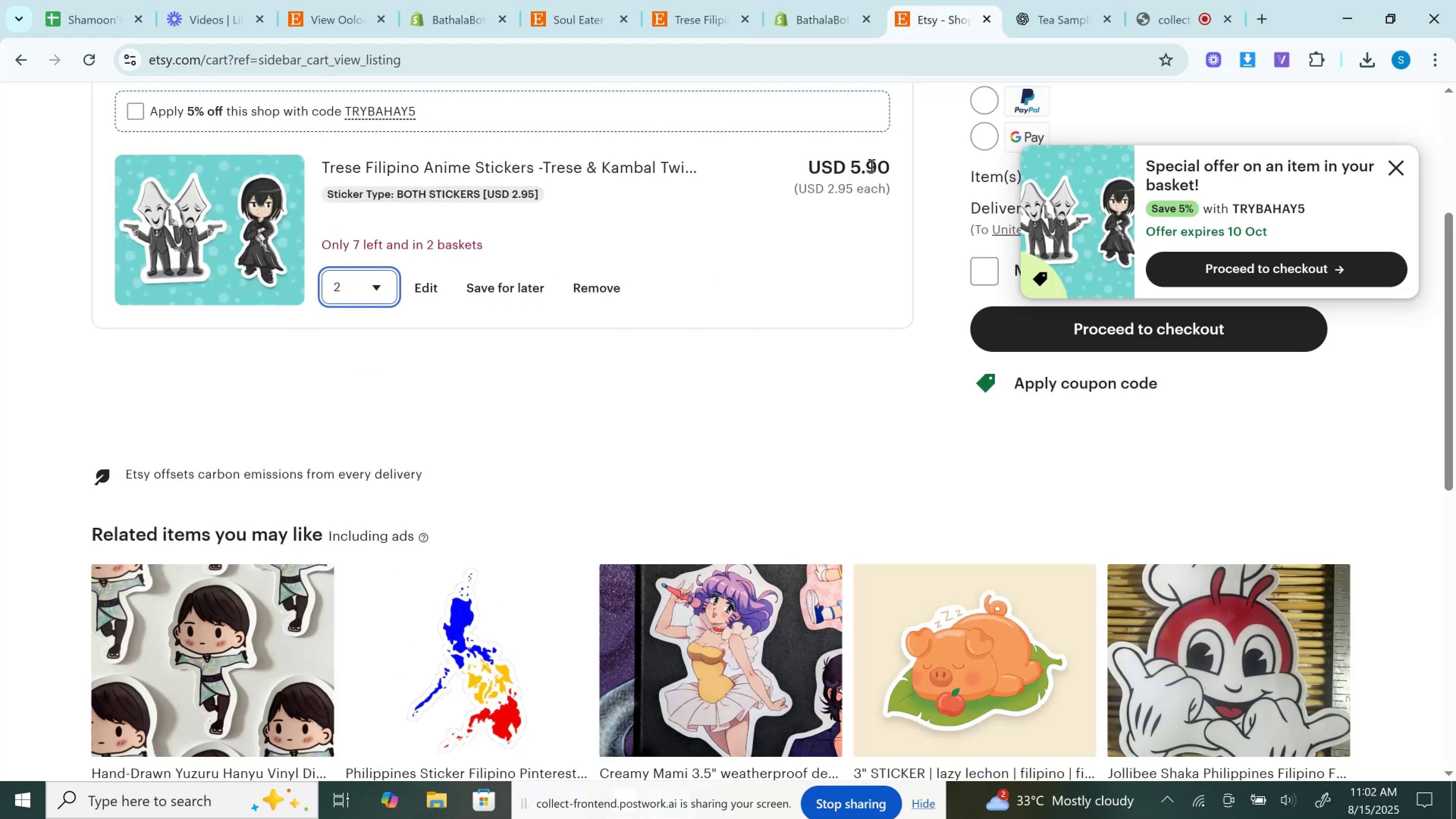 
double_click([871, 165])
 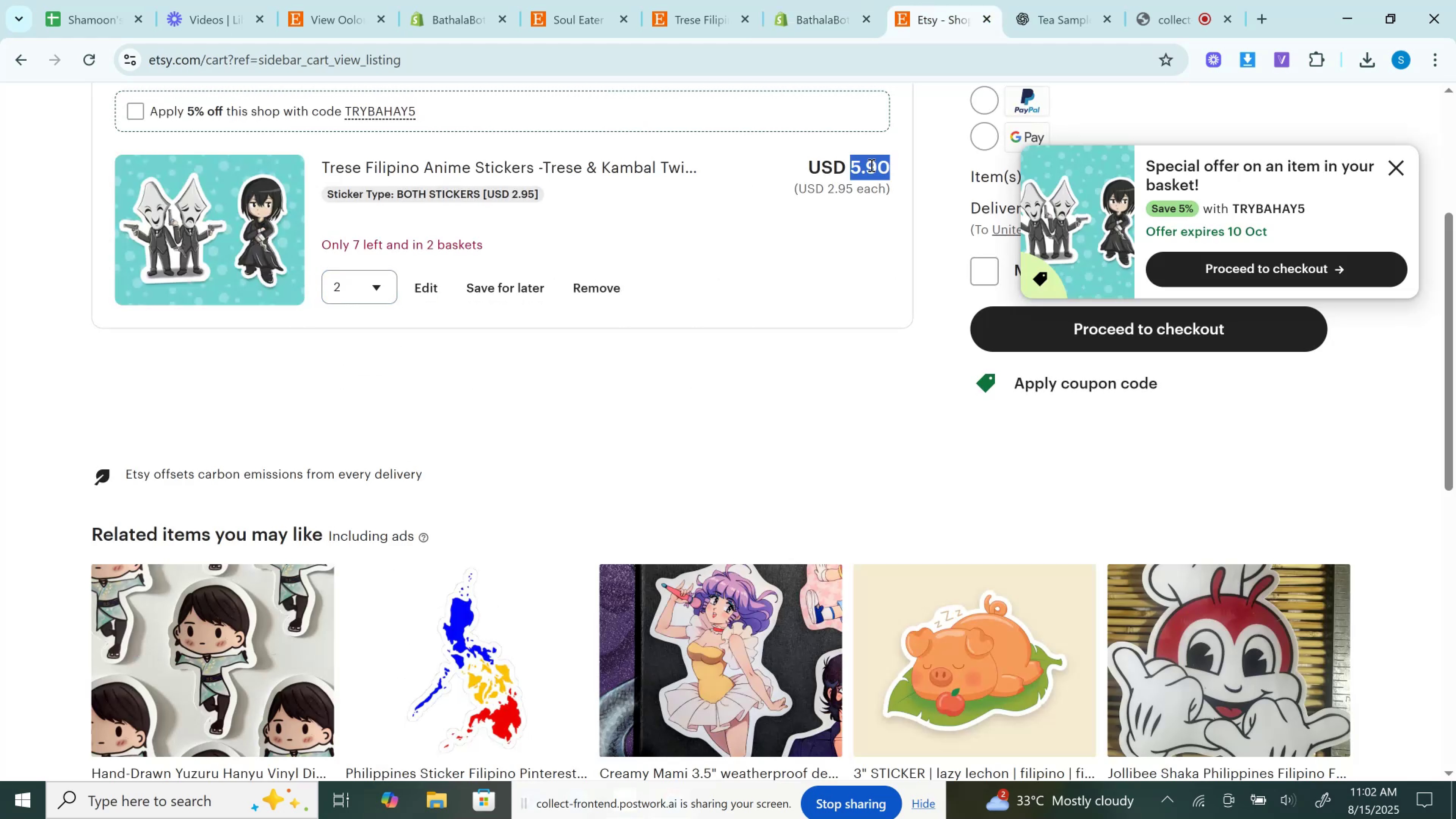 
key(Control+C)
 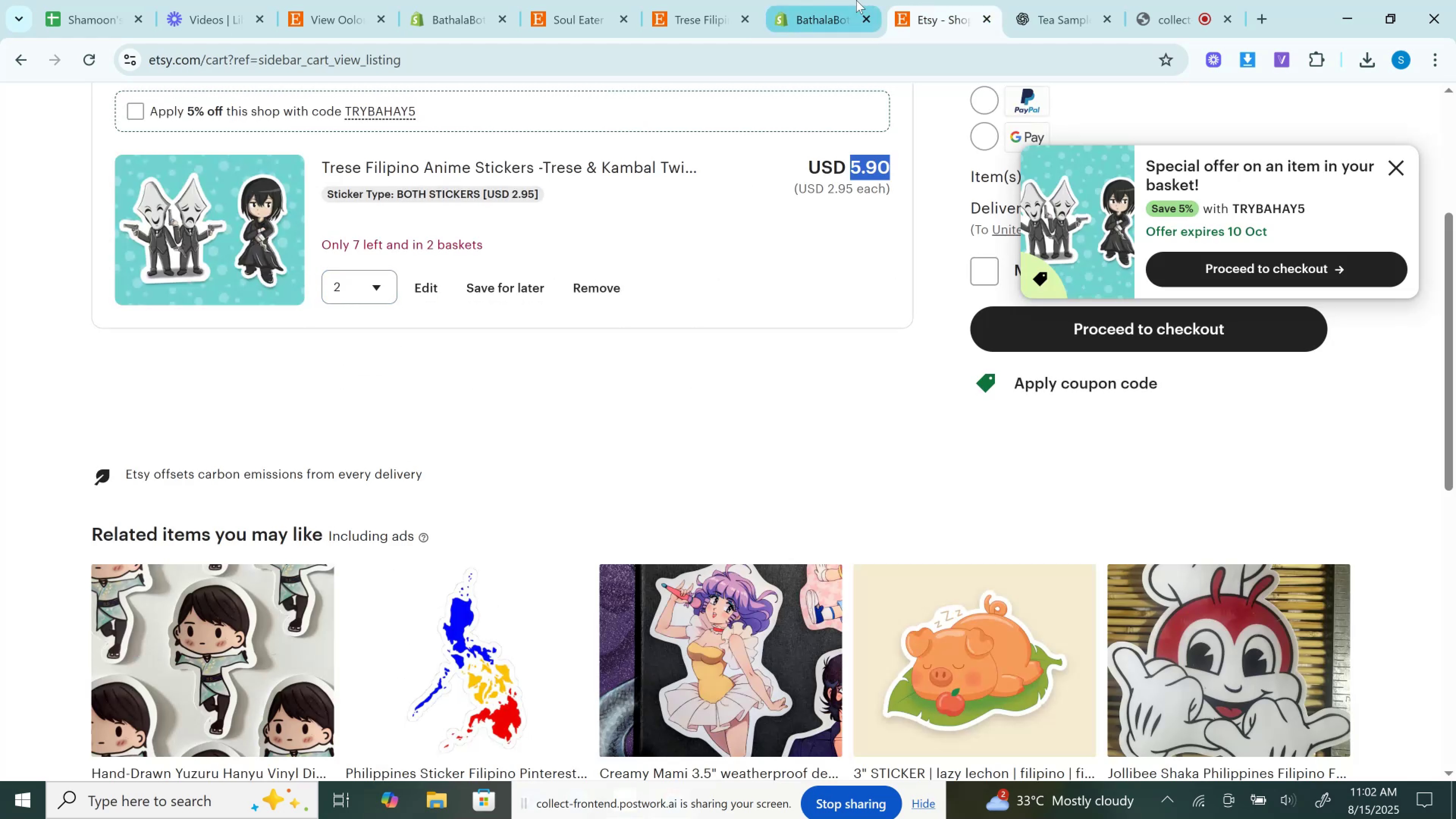 
left_click([856, 0])
 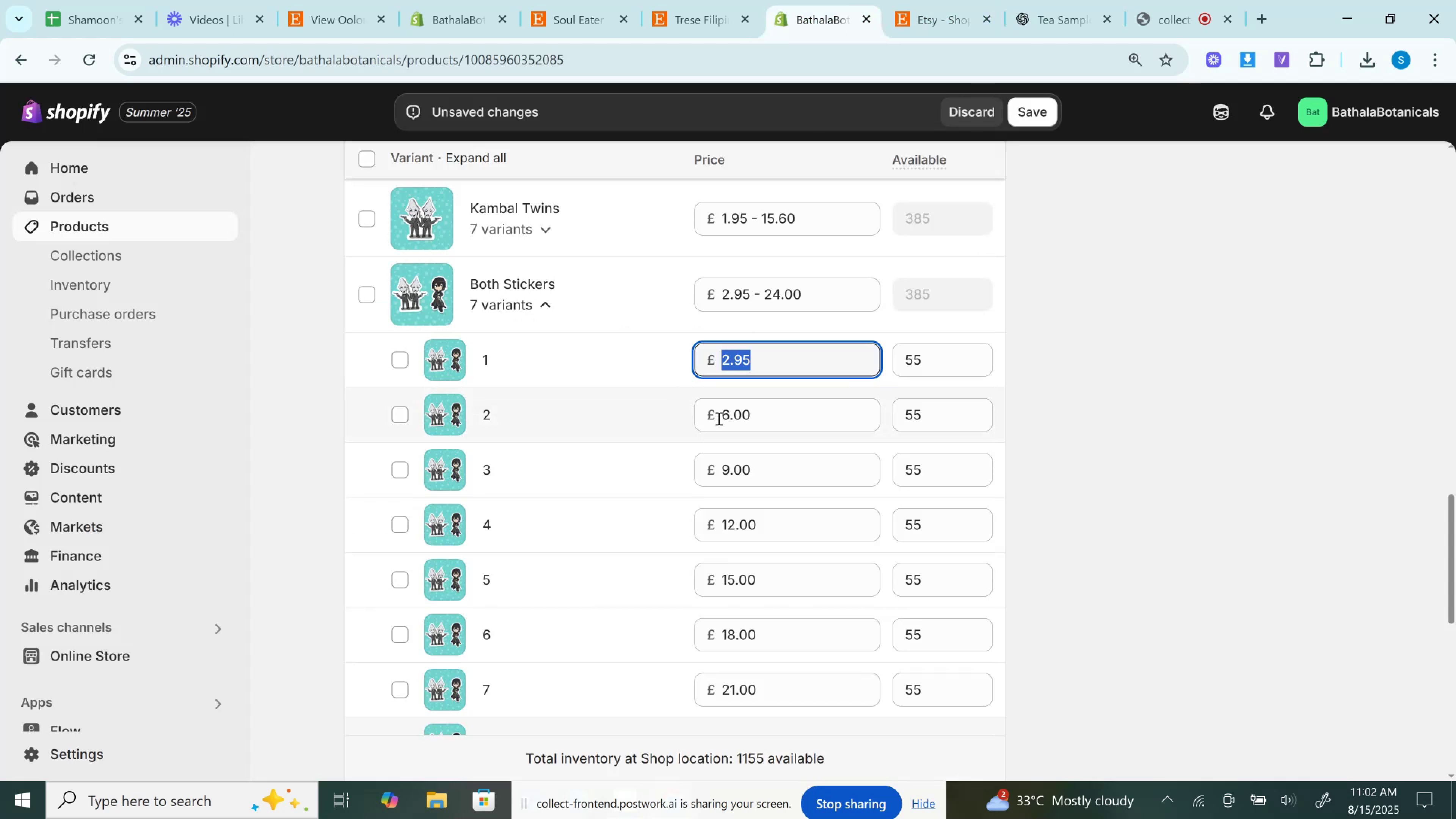 
key(Control+V)
 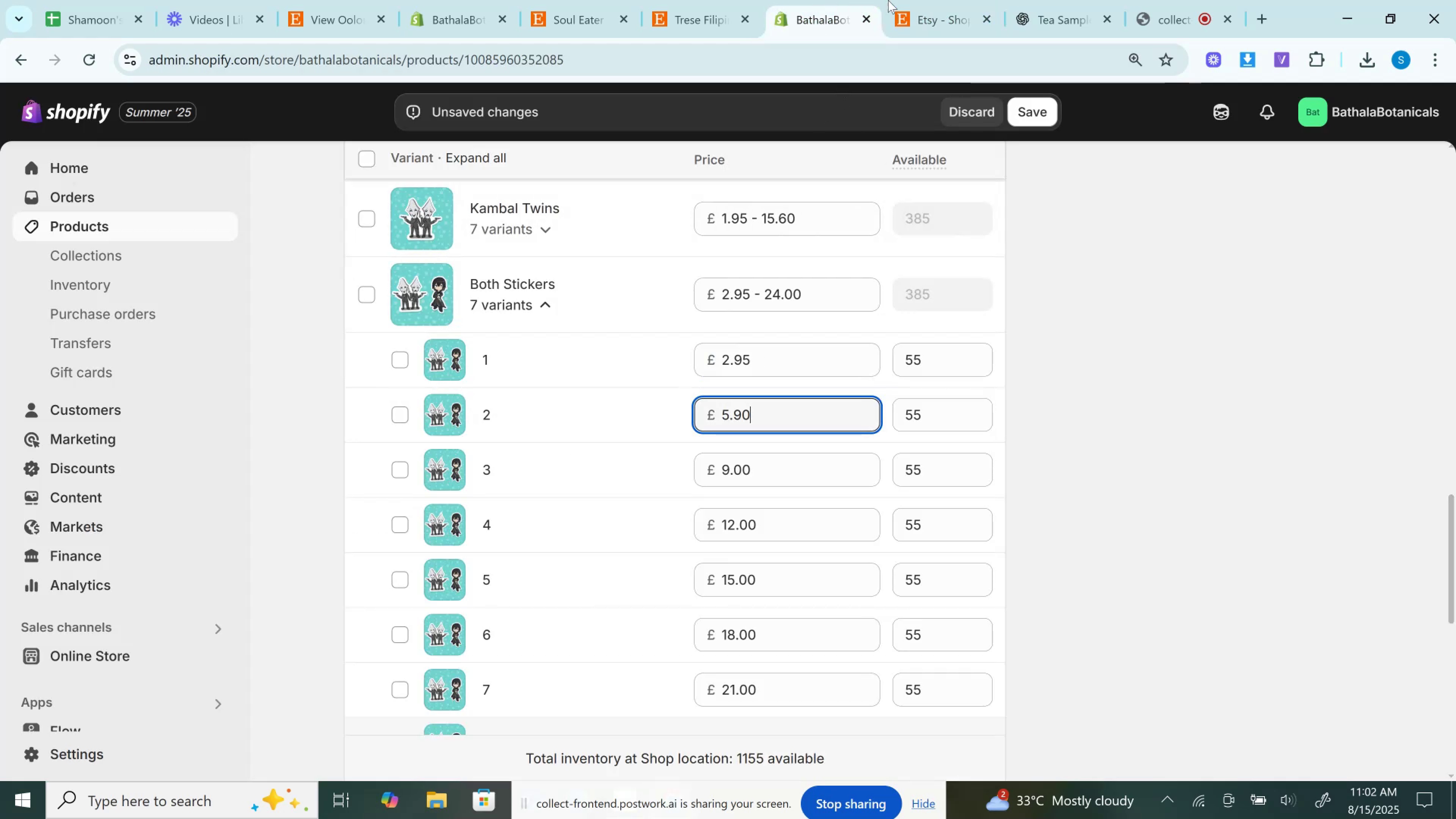 
left_click([894, 0])
 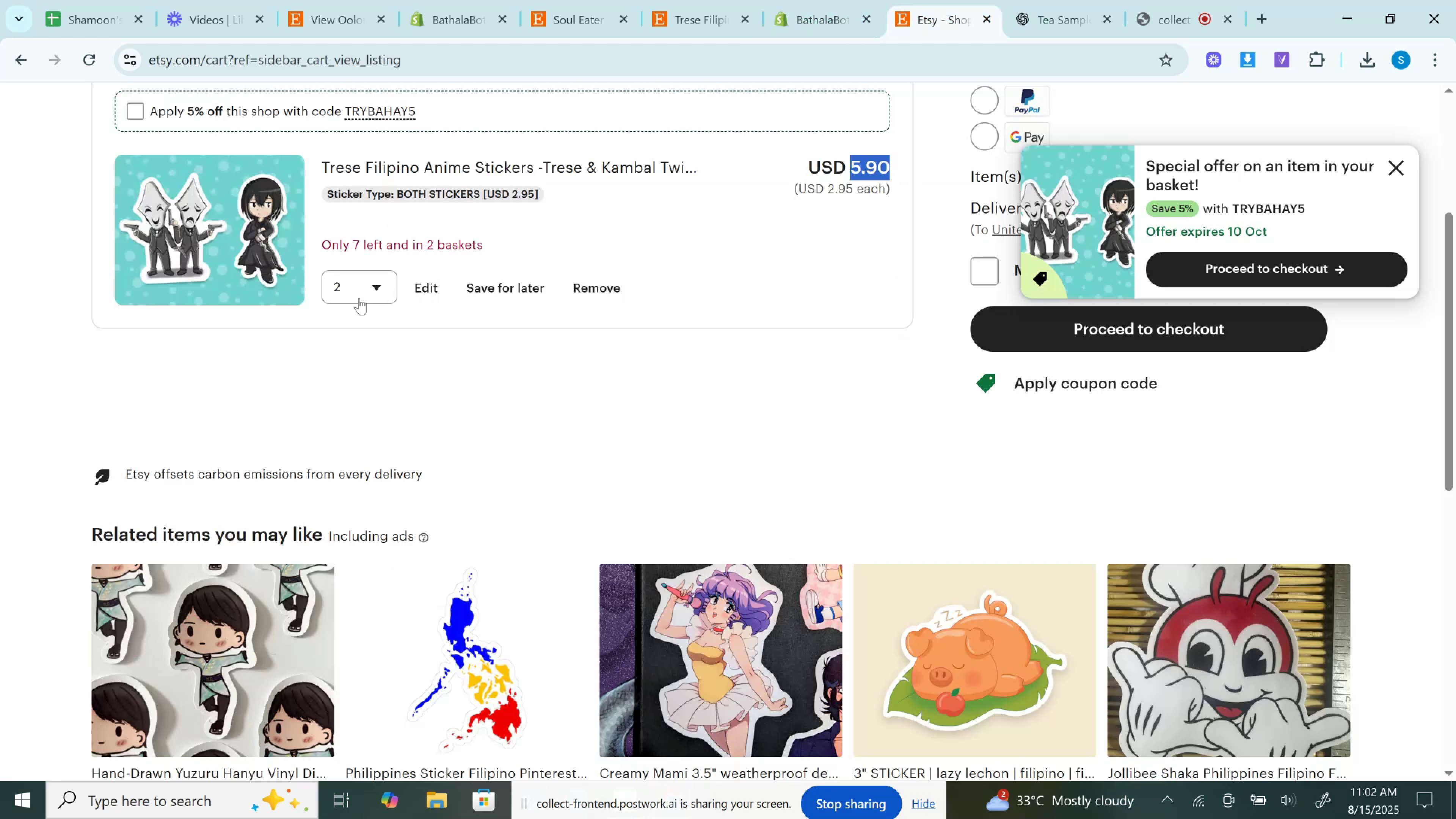 
left_click([355, 290])
 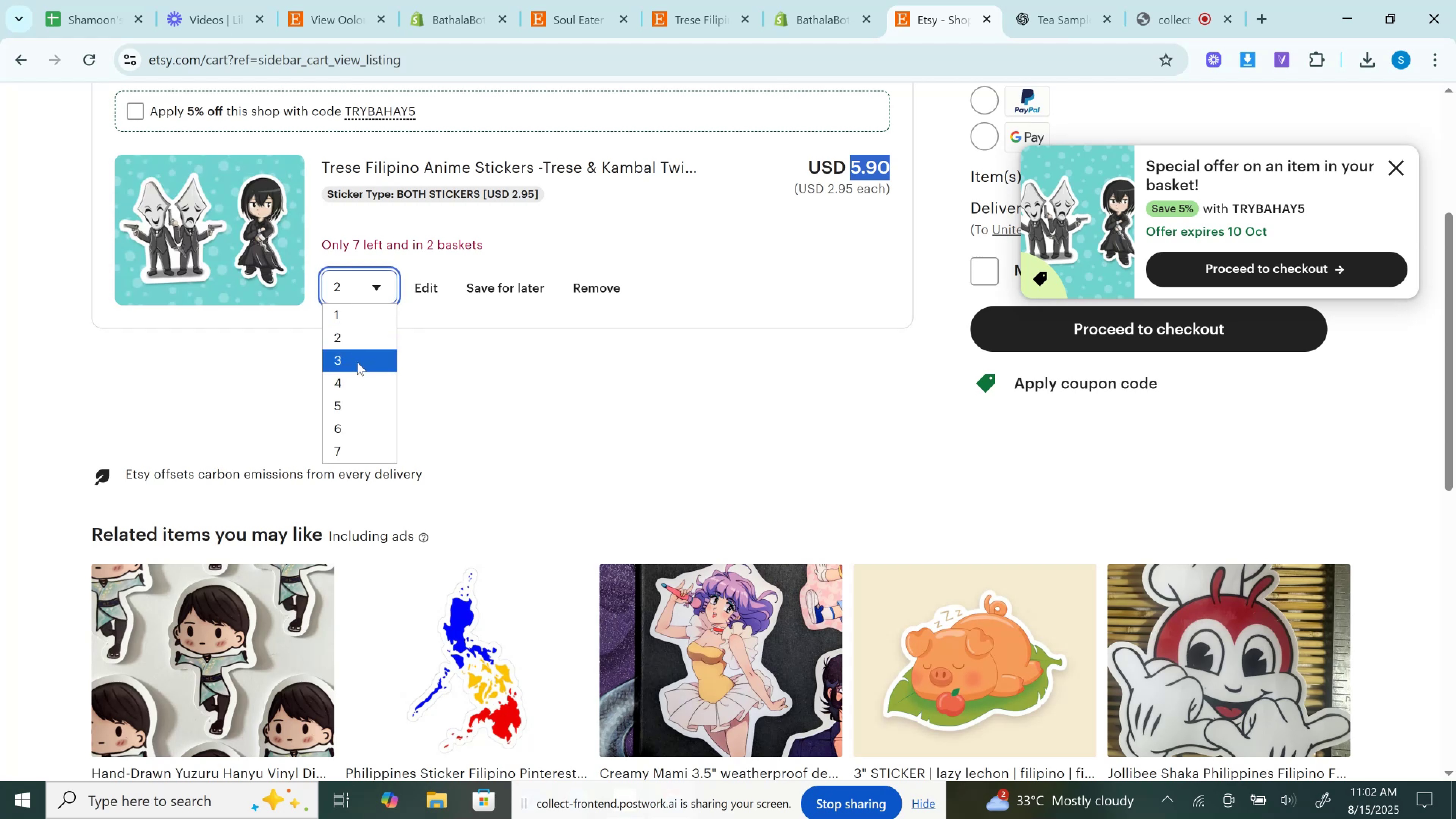 
left_click([357, 362])
 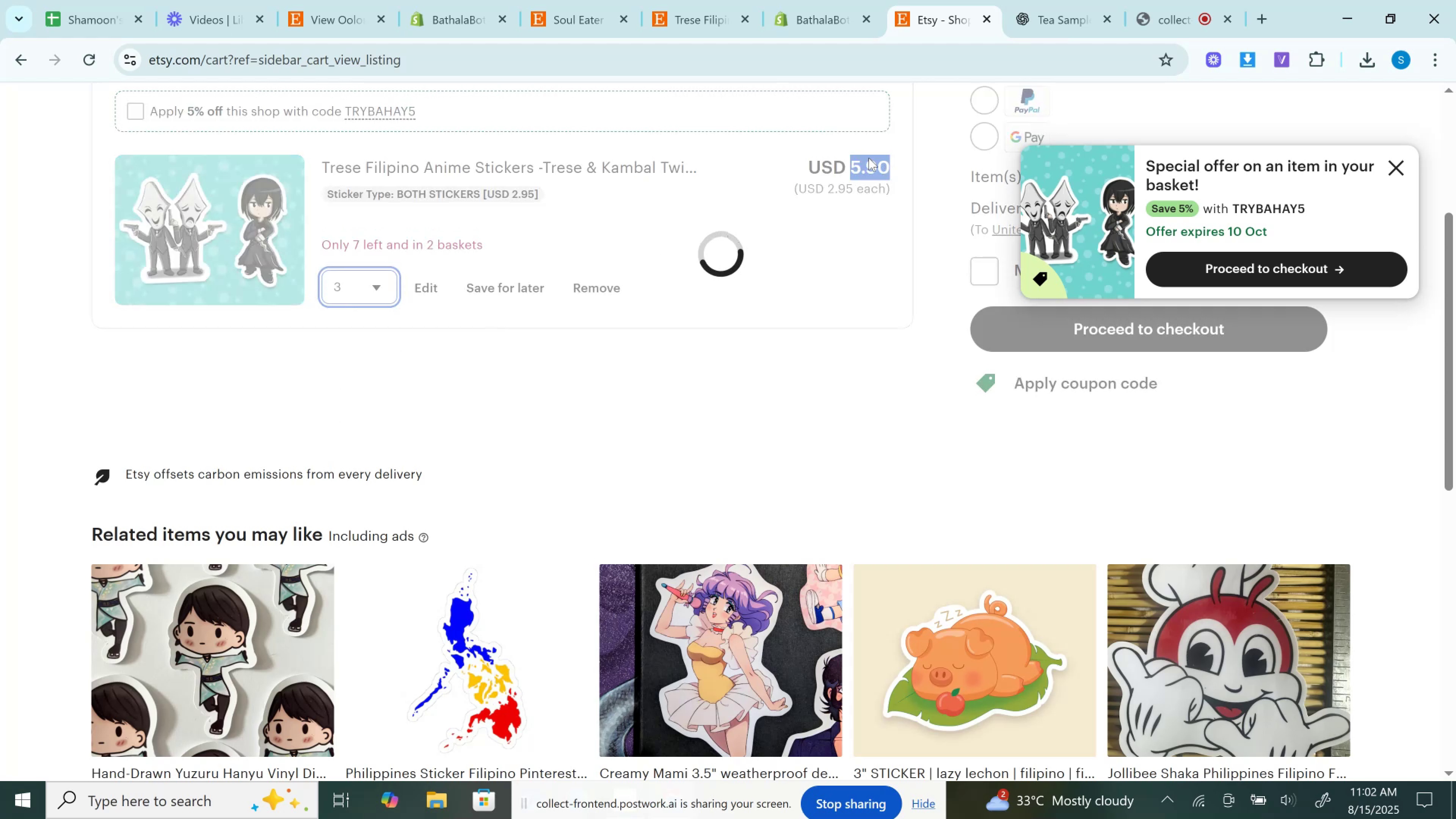 
left_click([869, 158])
 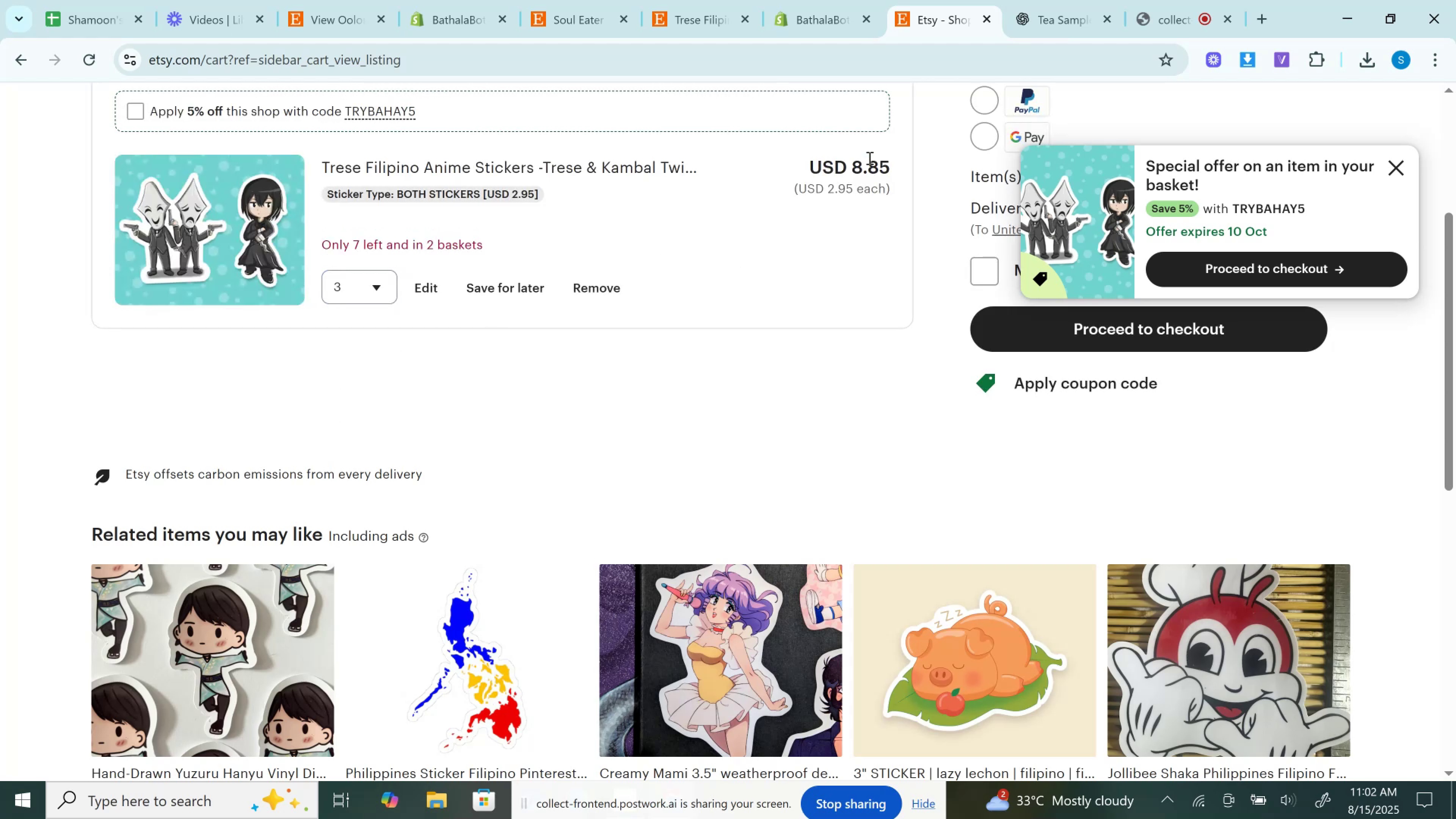 
double_click([869, 158])
 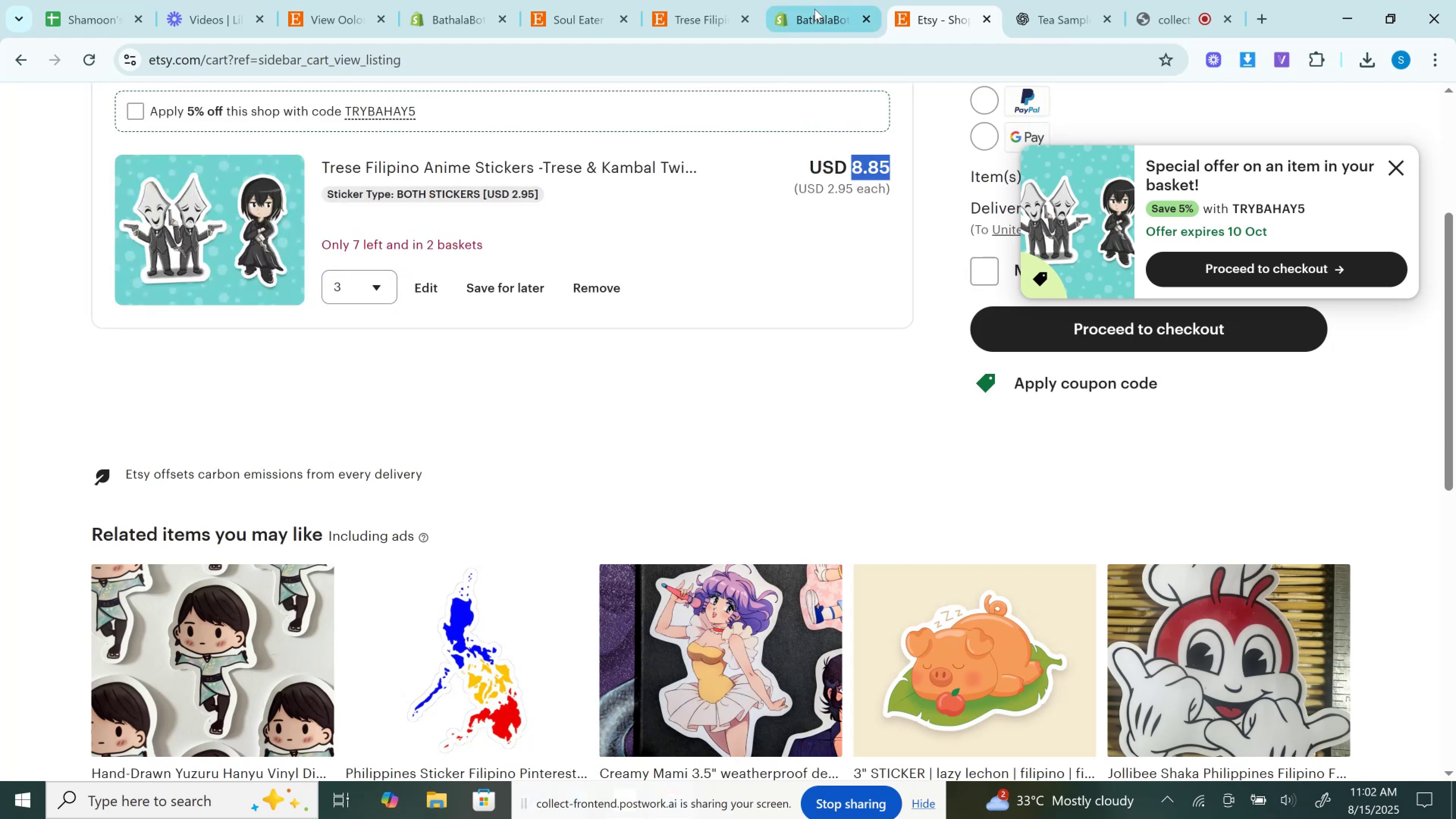 
key(Control+C)
 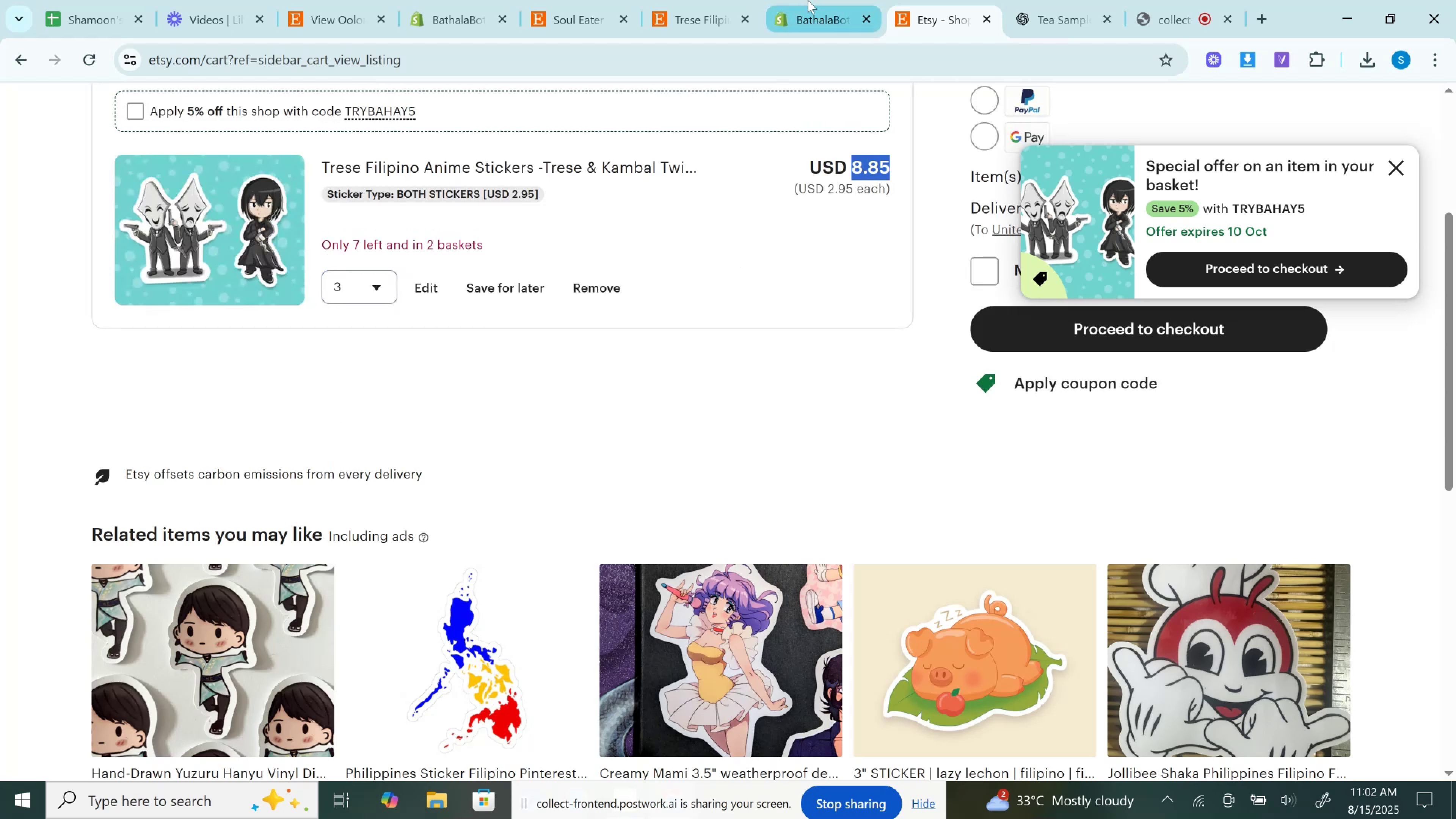 
left_click([808, 0])
 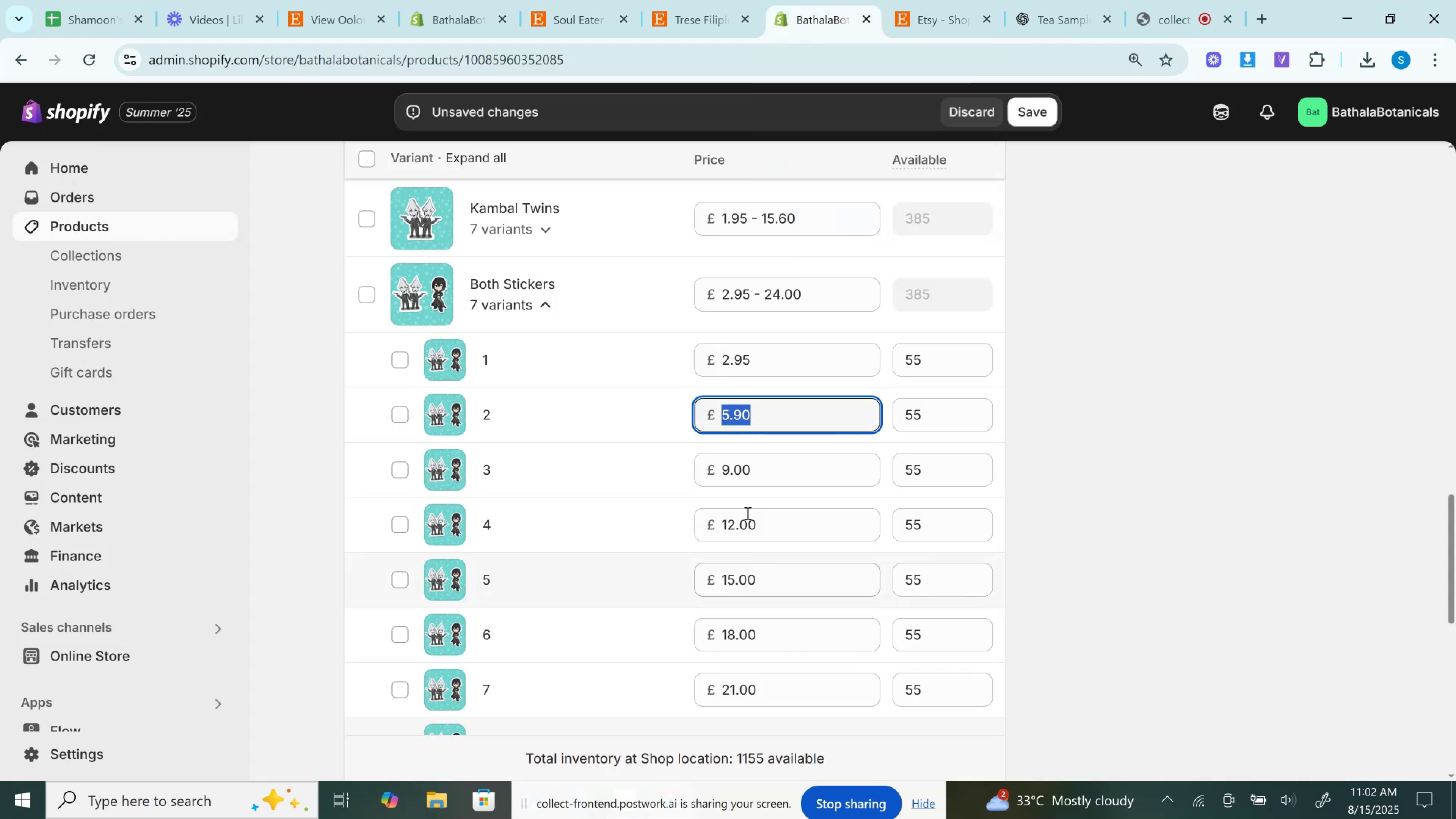 
left_click([751, 472])
 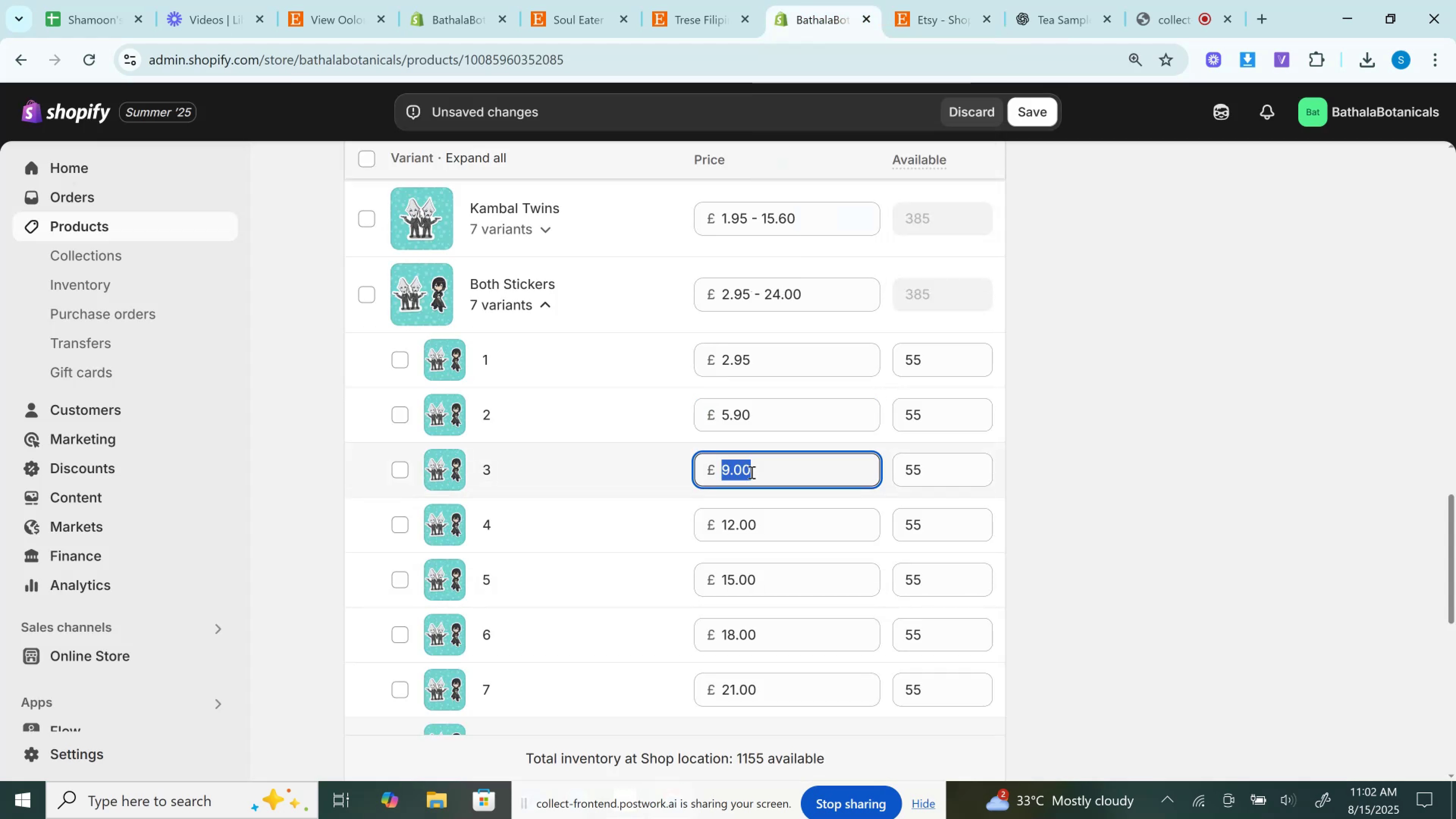 
key(Control+A)
 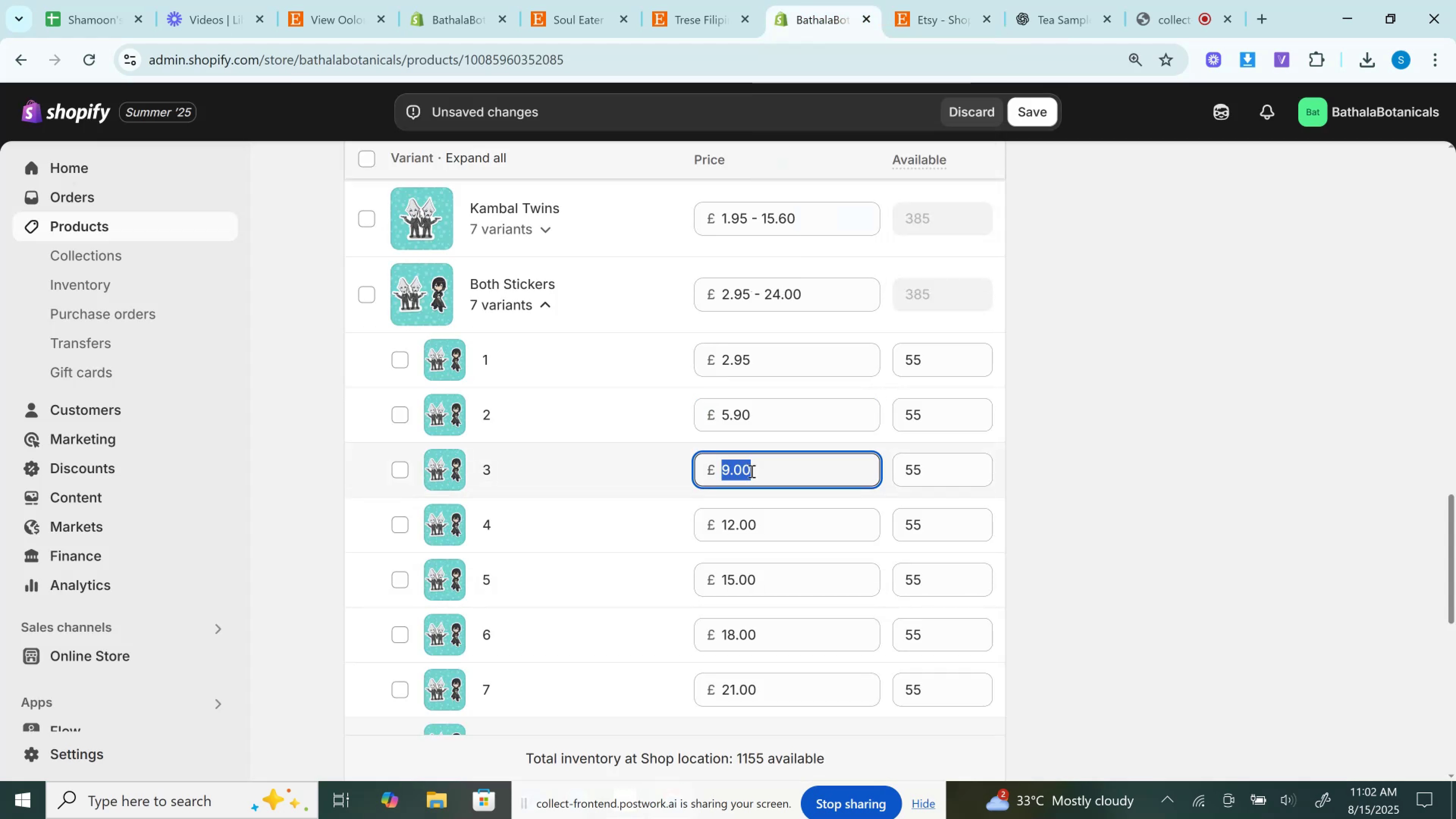 
key(Control+V)
 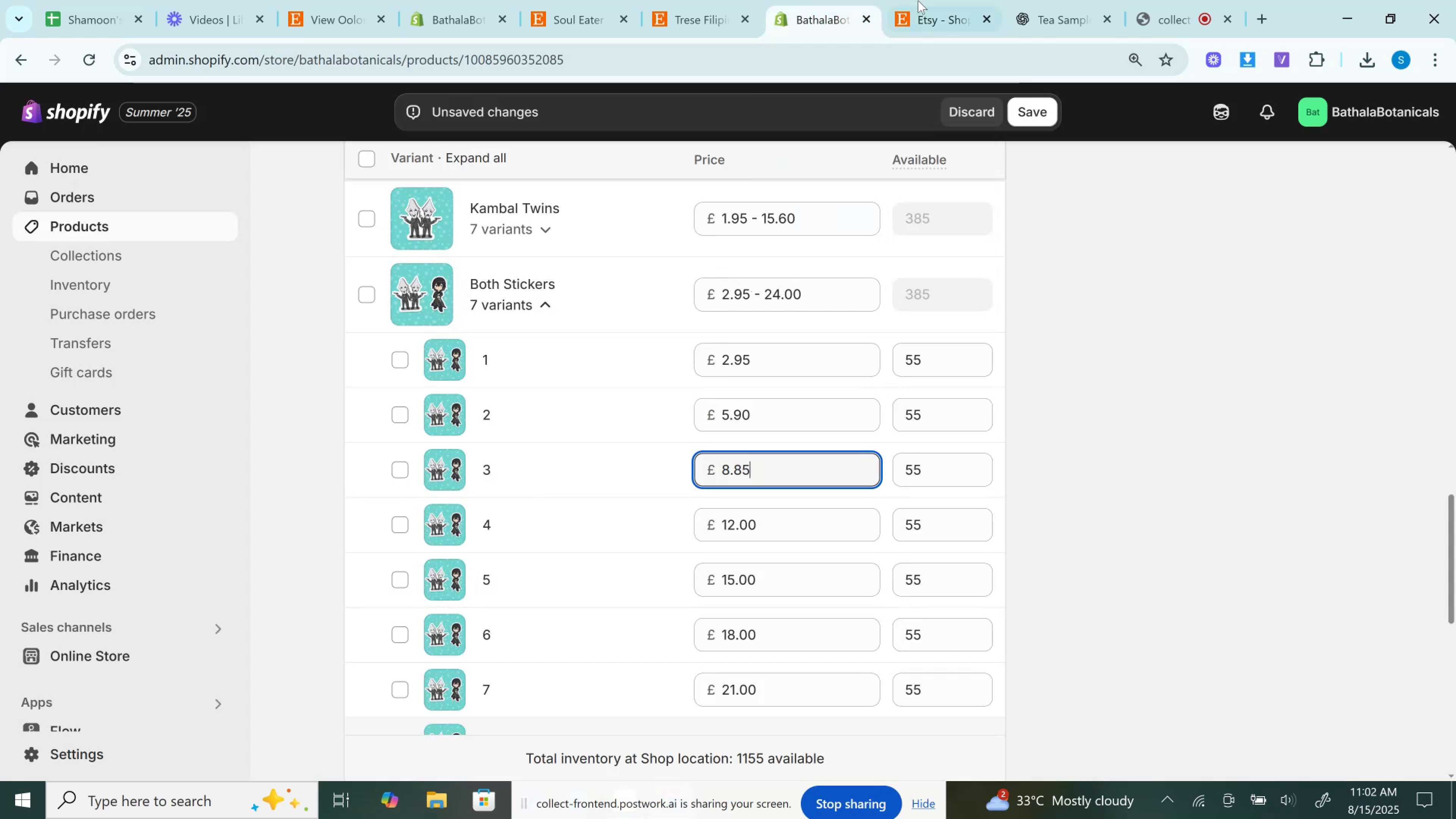 
left_click([919, 0])
 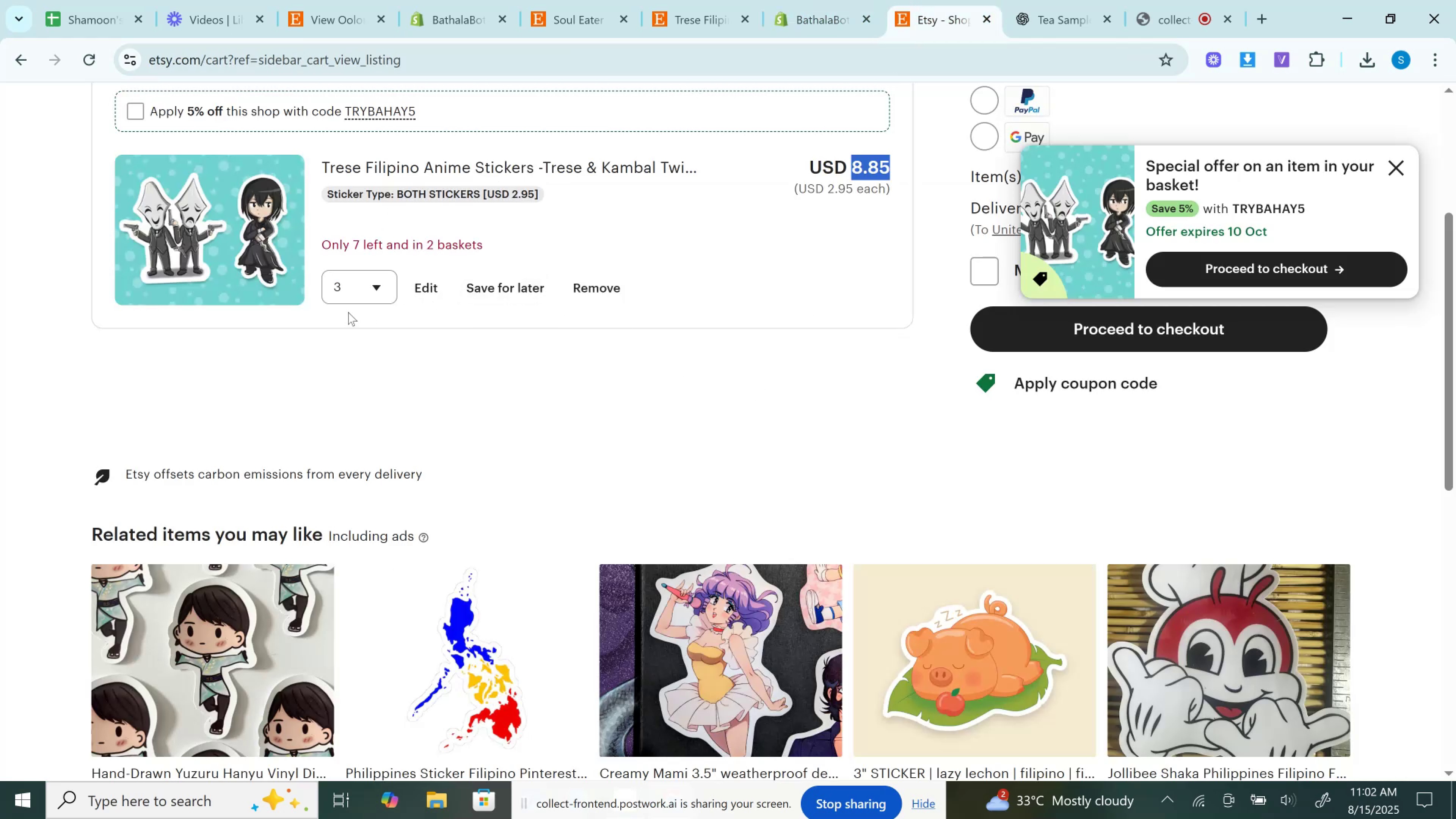 
left_click([382, 279])
 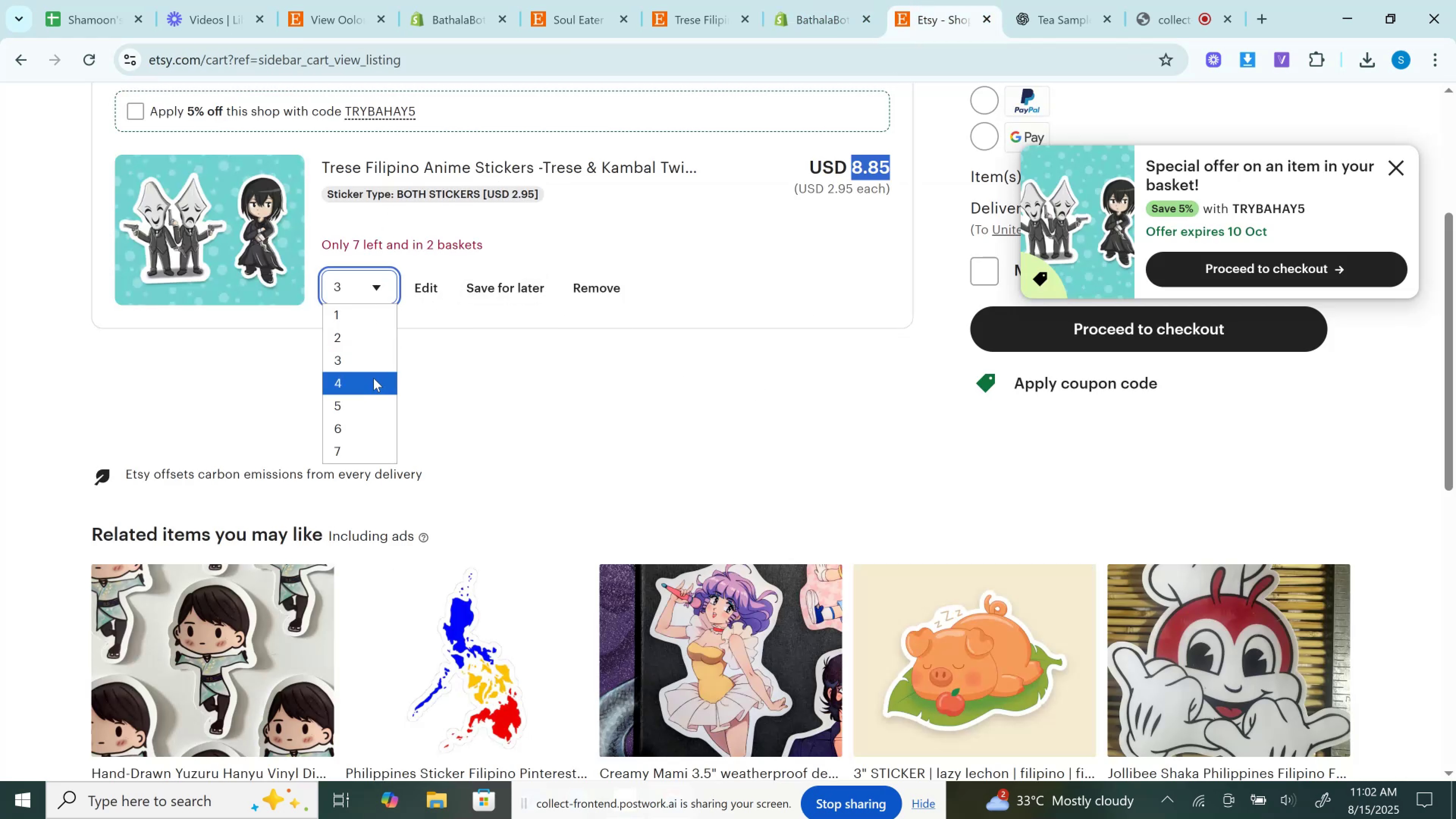 
left_click([373, 378])
 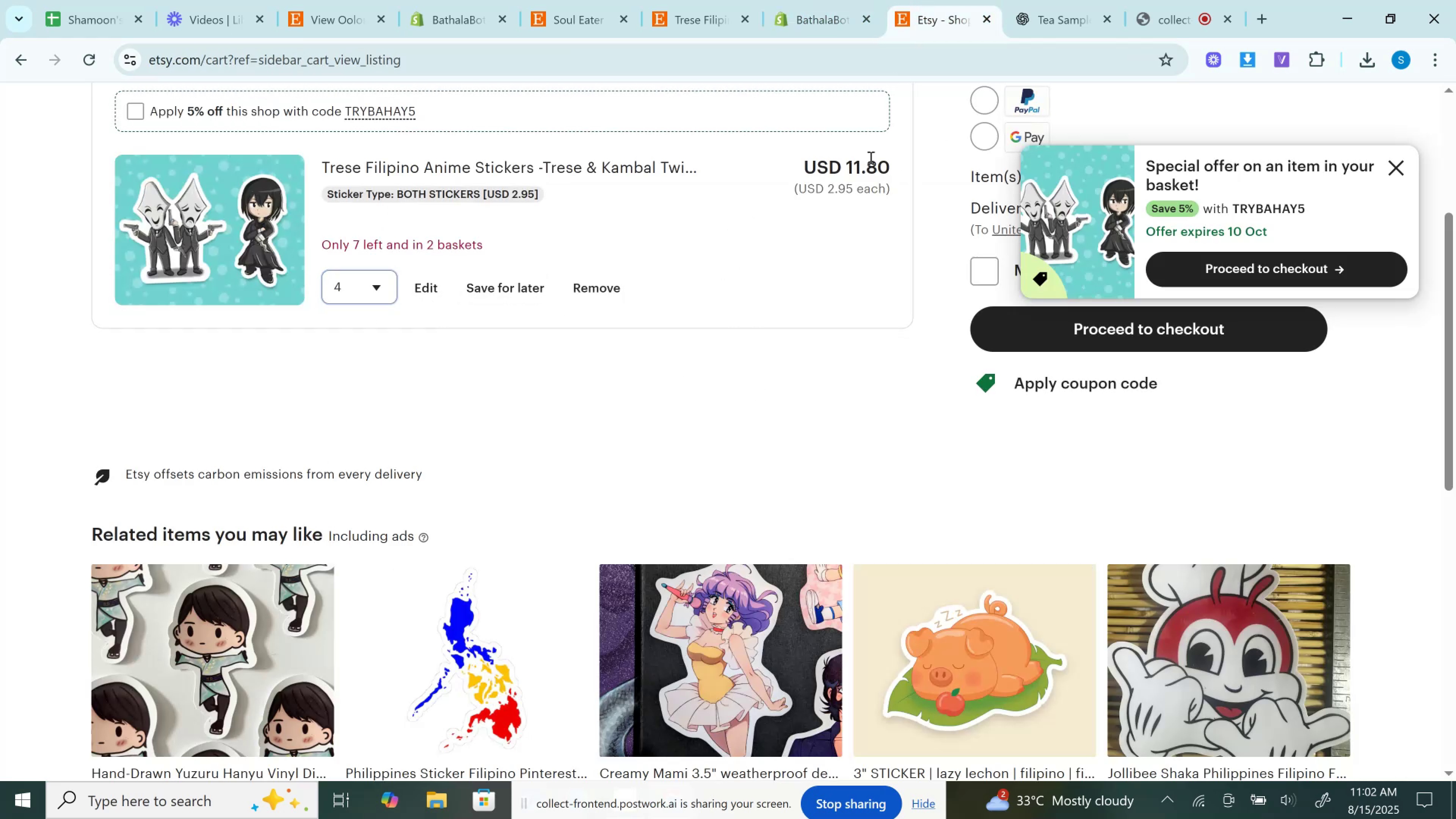 
left_click([868, 160])
 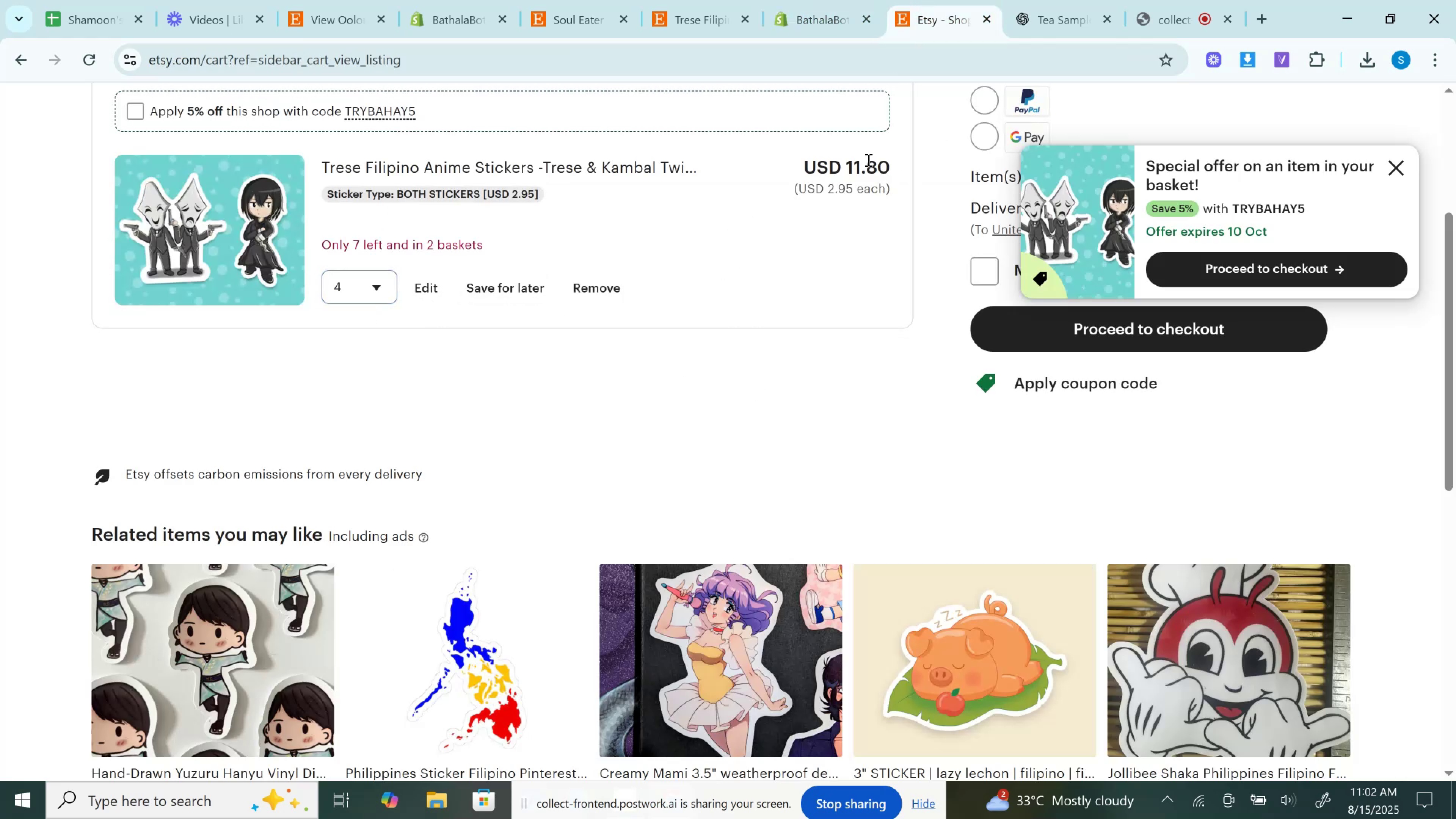 
double_click([868, 160])
 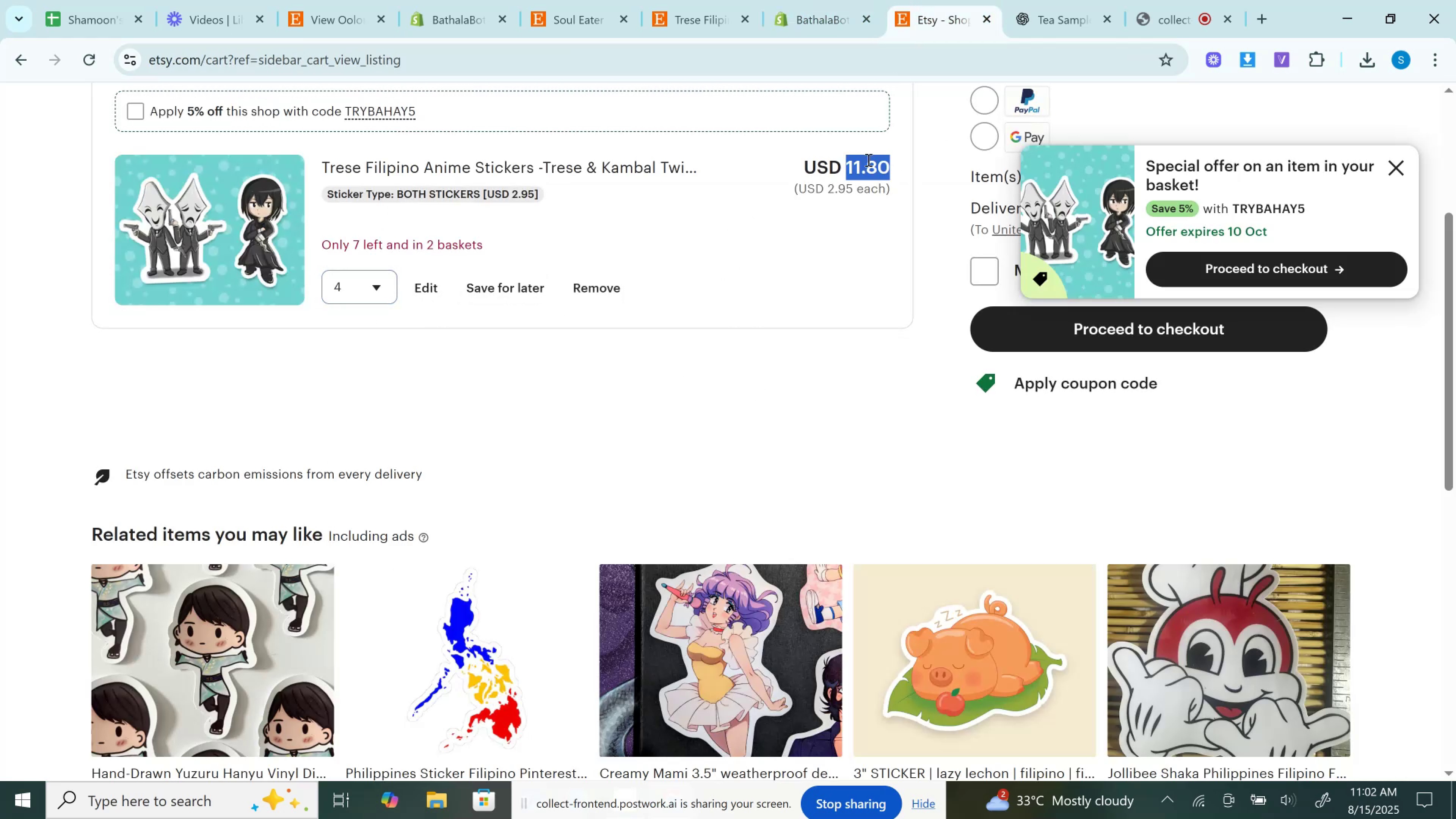 
key(Control+C)
 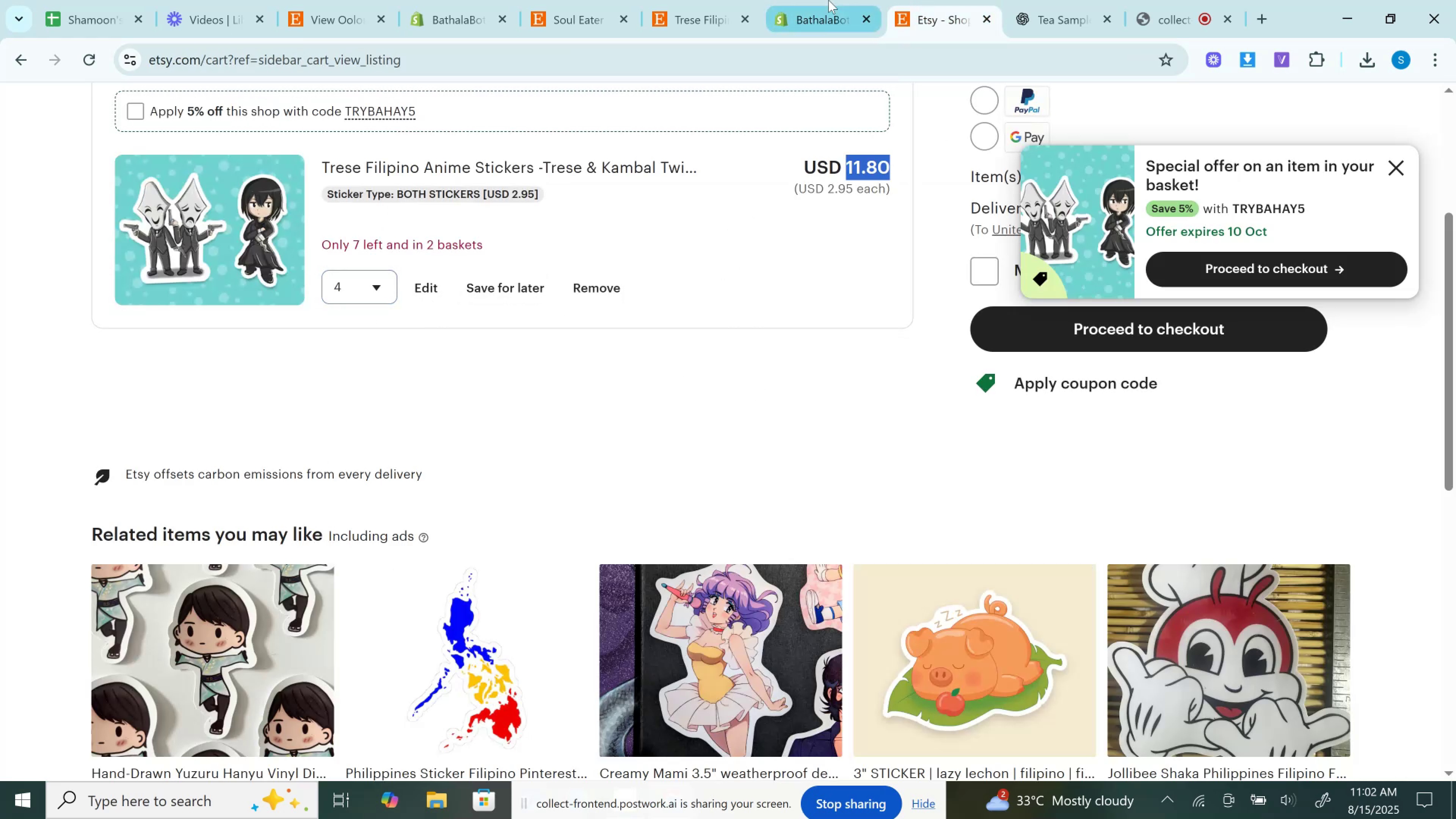 
left_click([828, 0])
 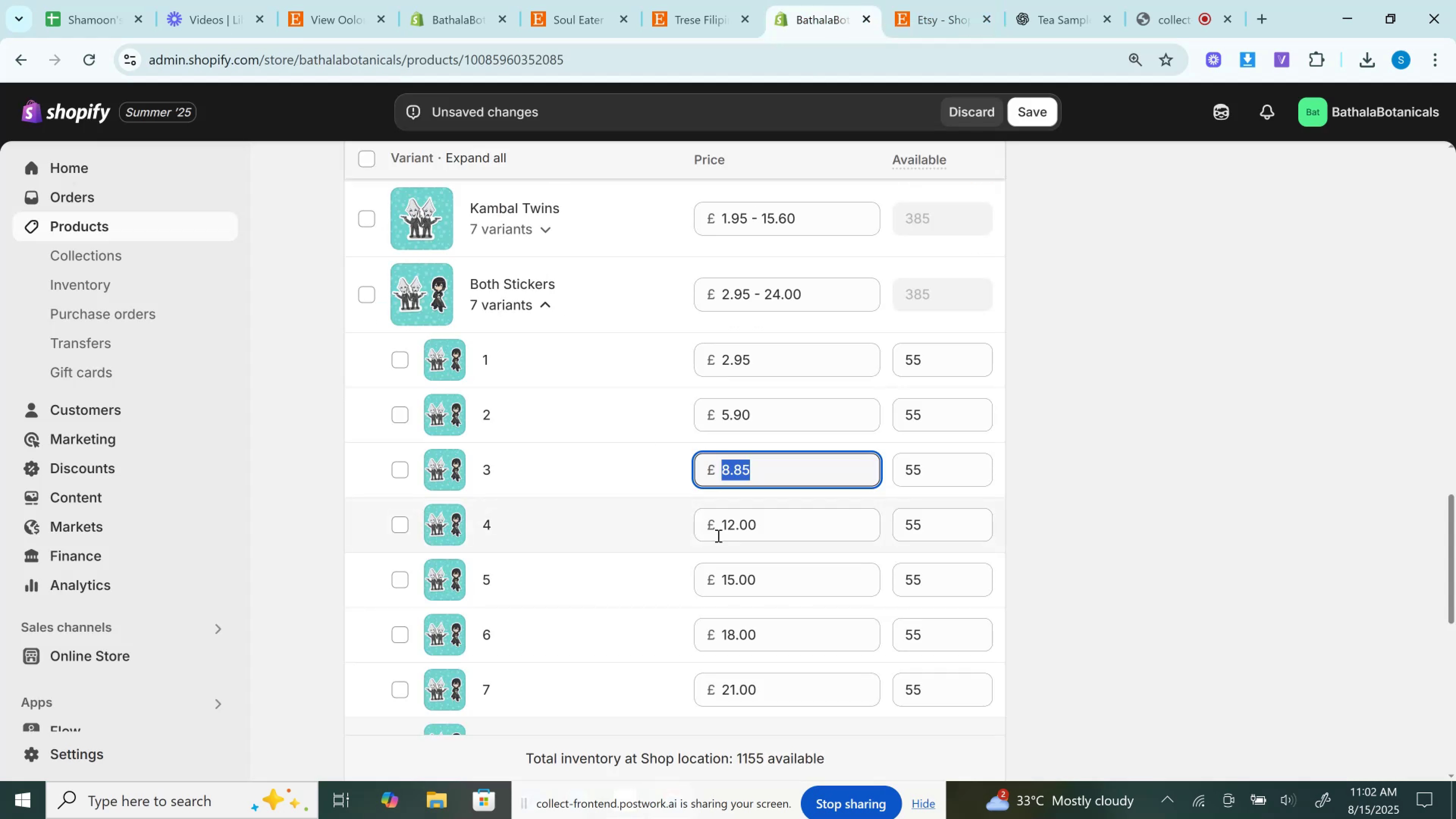 
left_click([726, 528])
 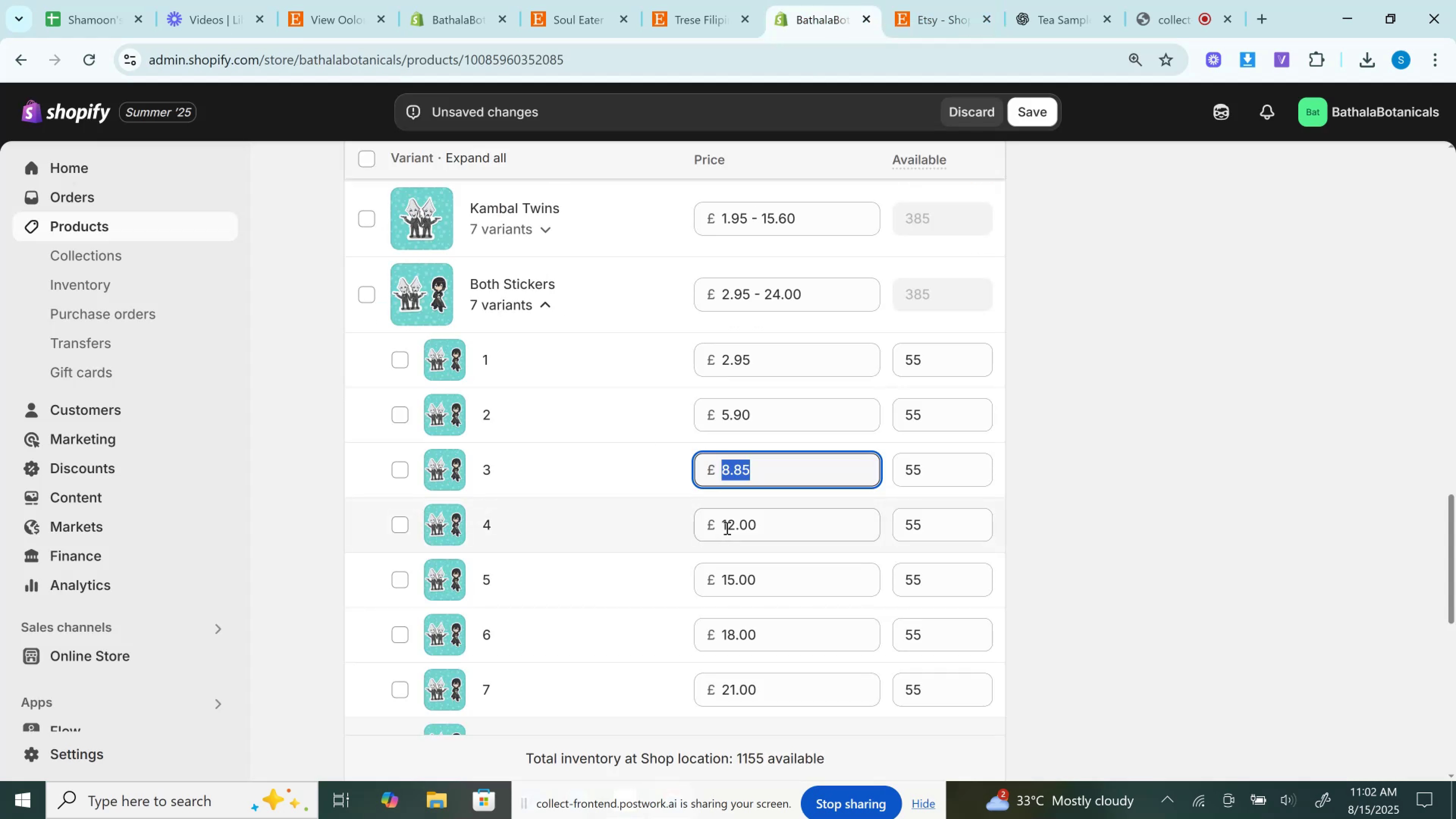 
key(Control+A)
 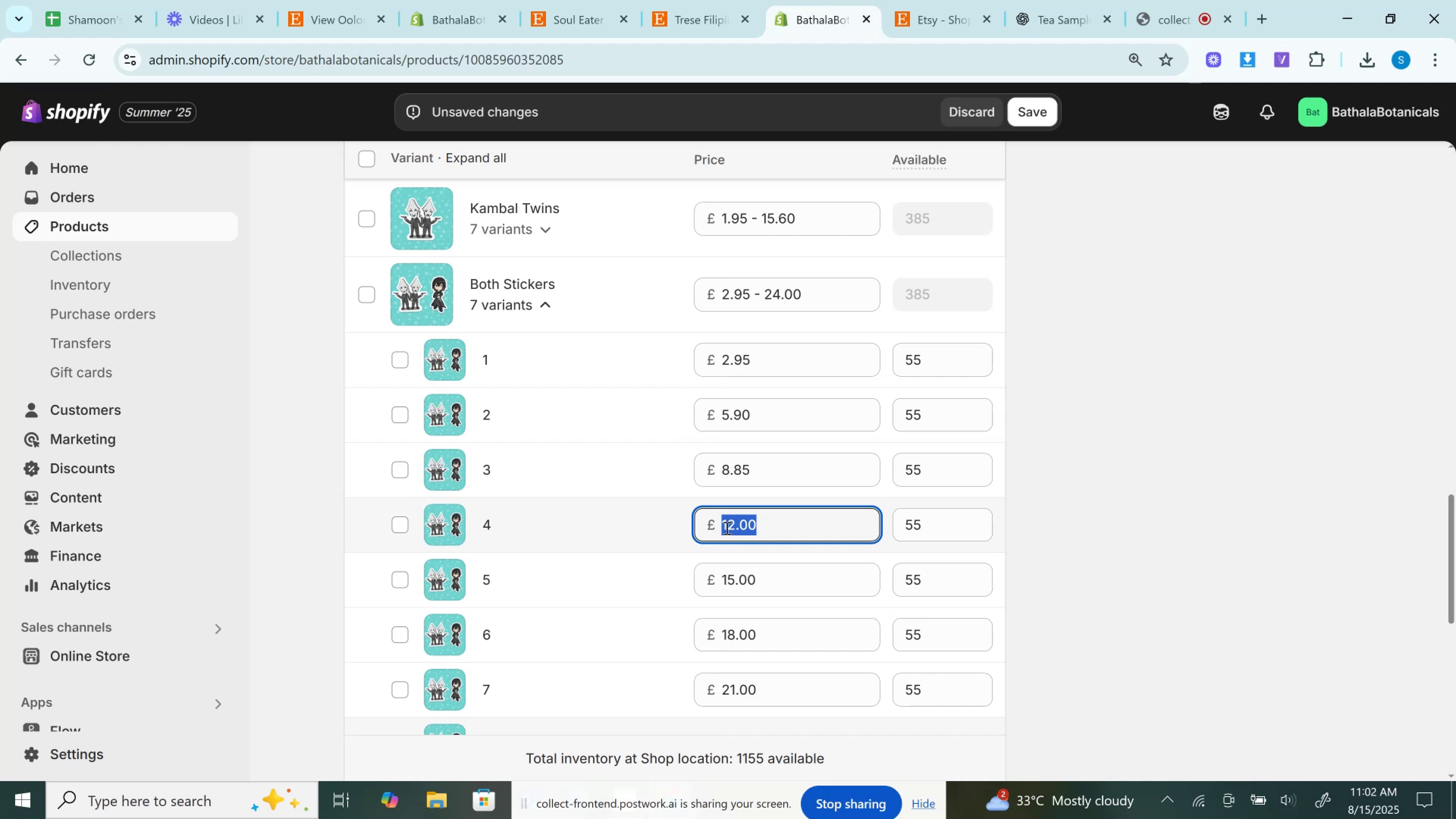 
key(Control+V)
 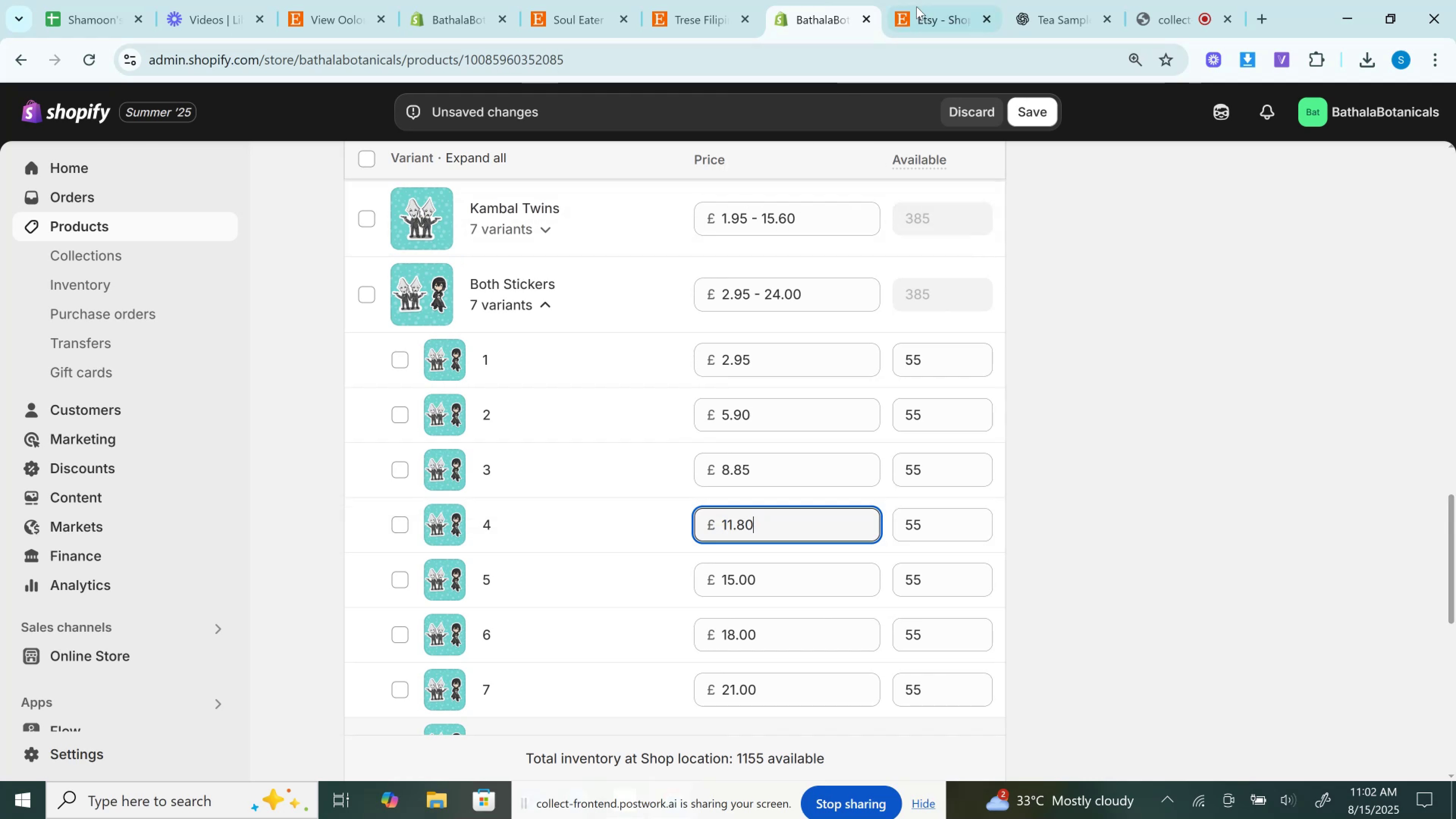 
left_click([930, 1])
 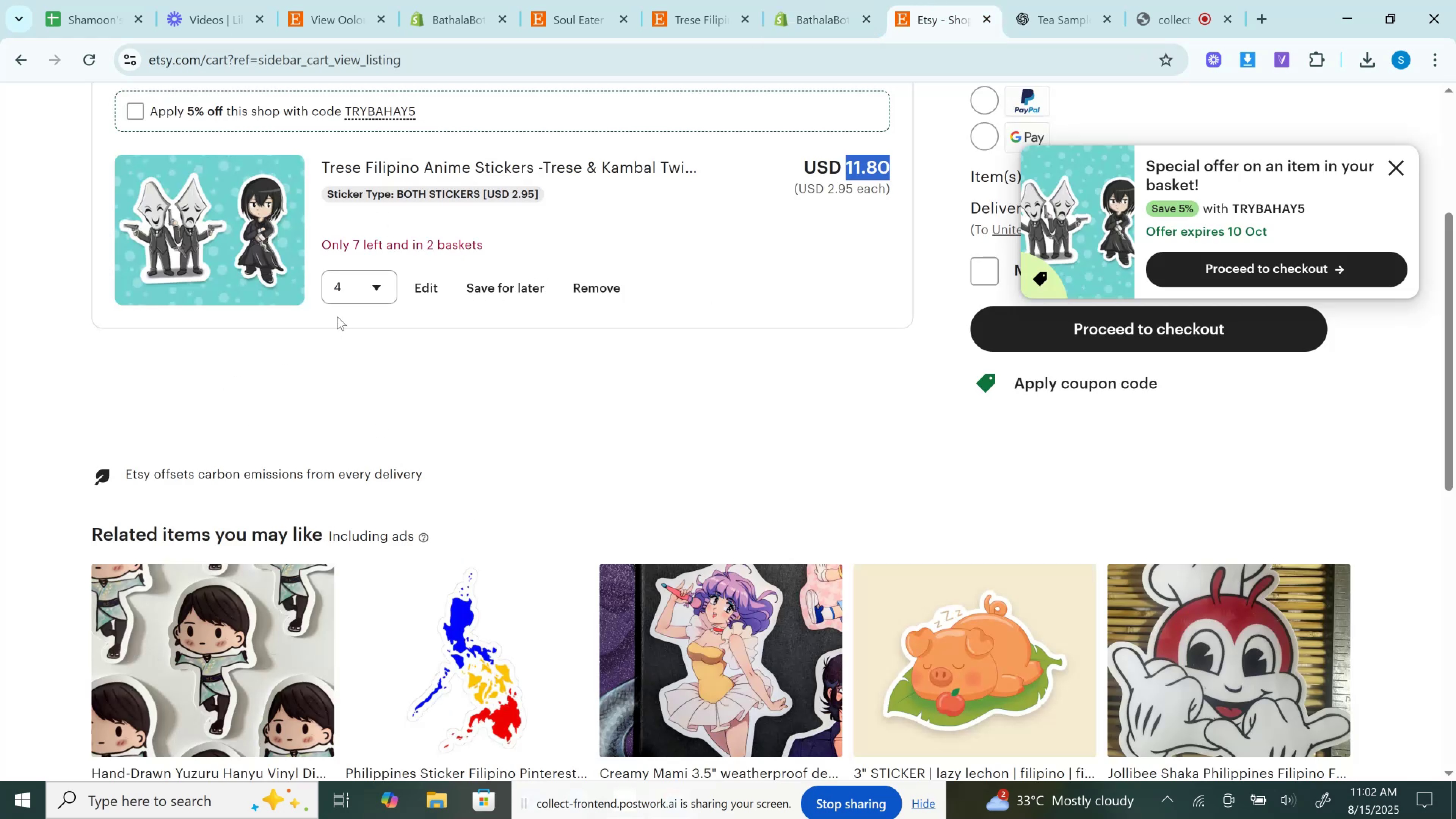 
left_click([345, 288])
 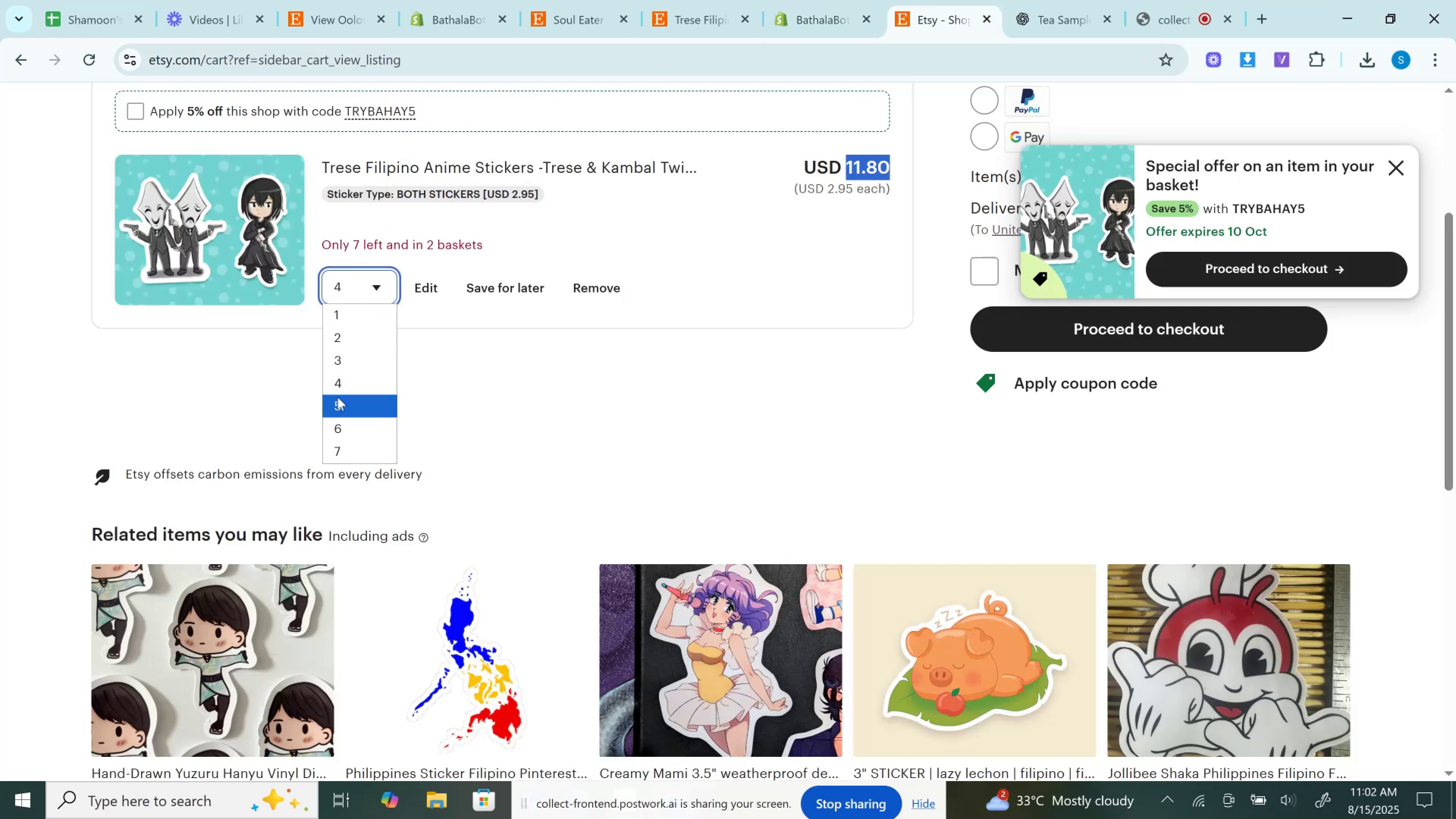 
left_click([337, 397])
 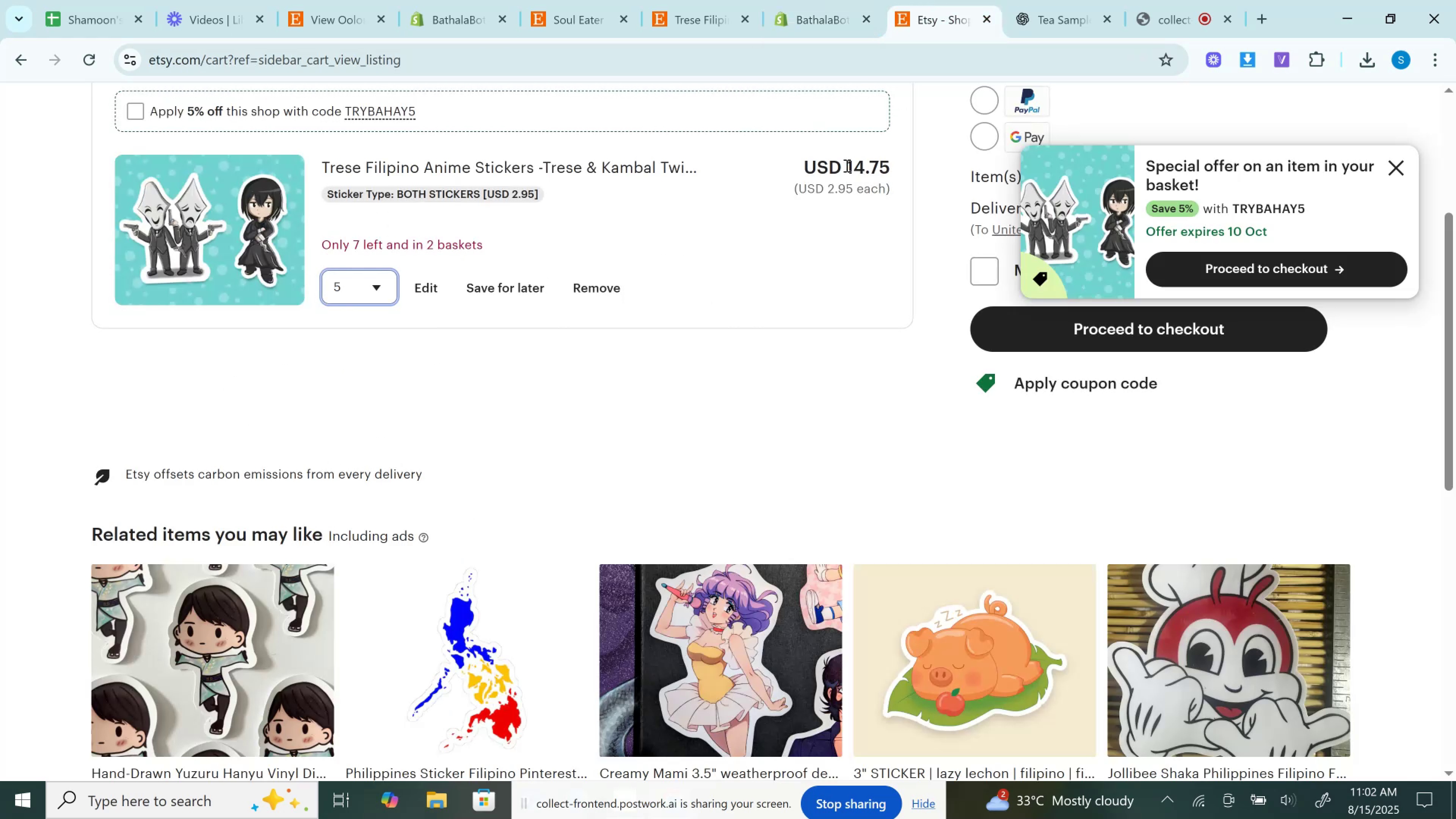 
left_click([846, 166])
 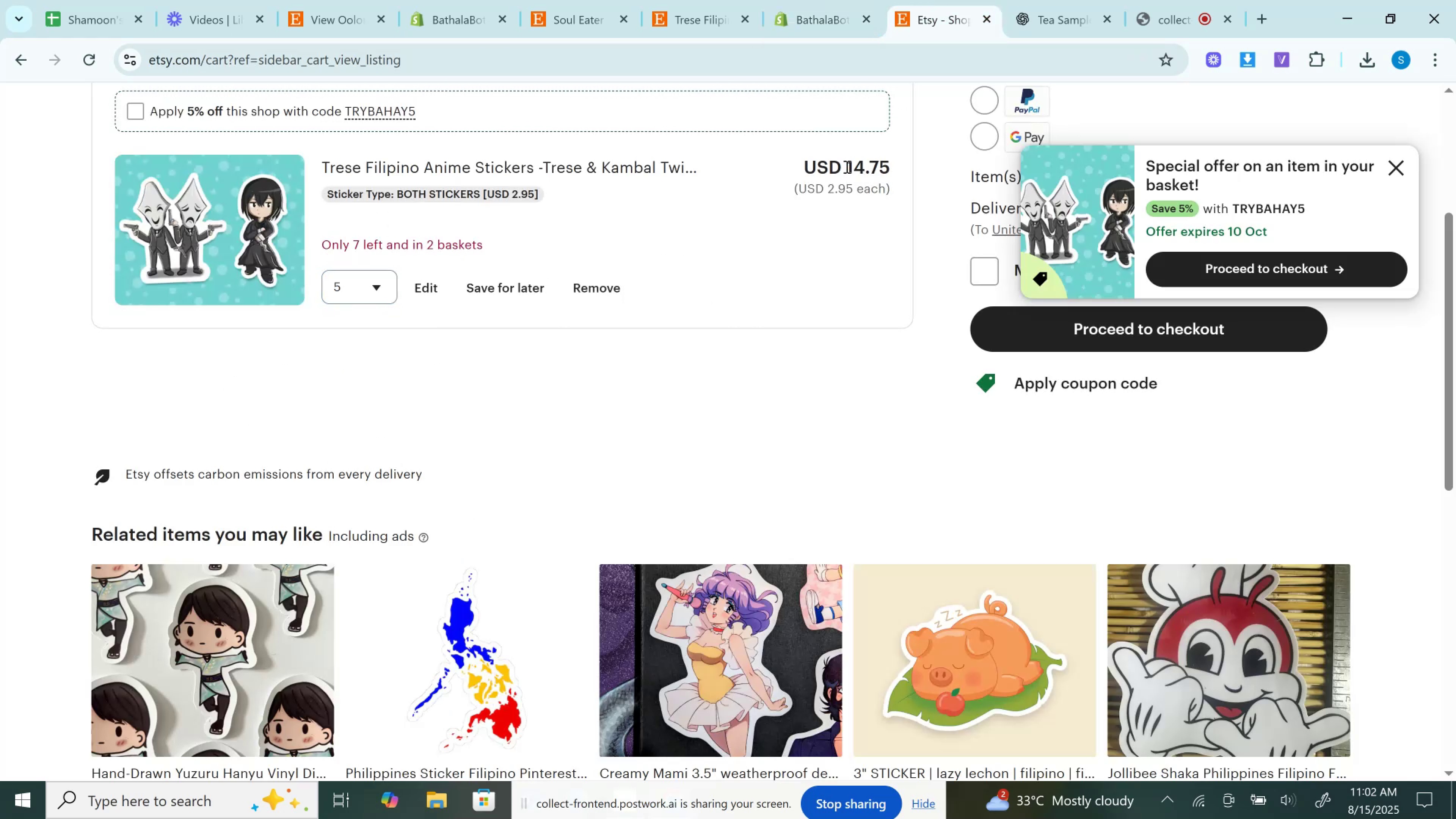 
double_click([846, 166])
 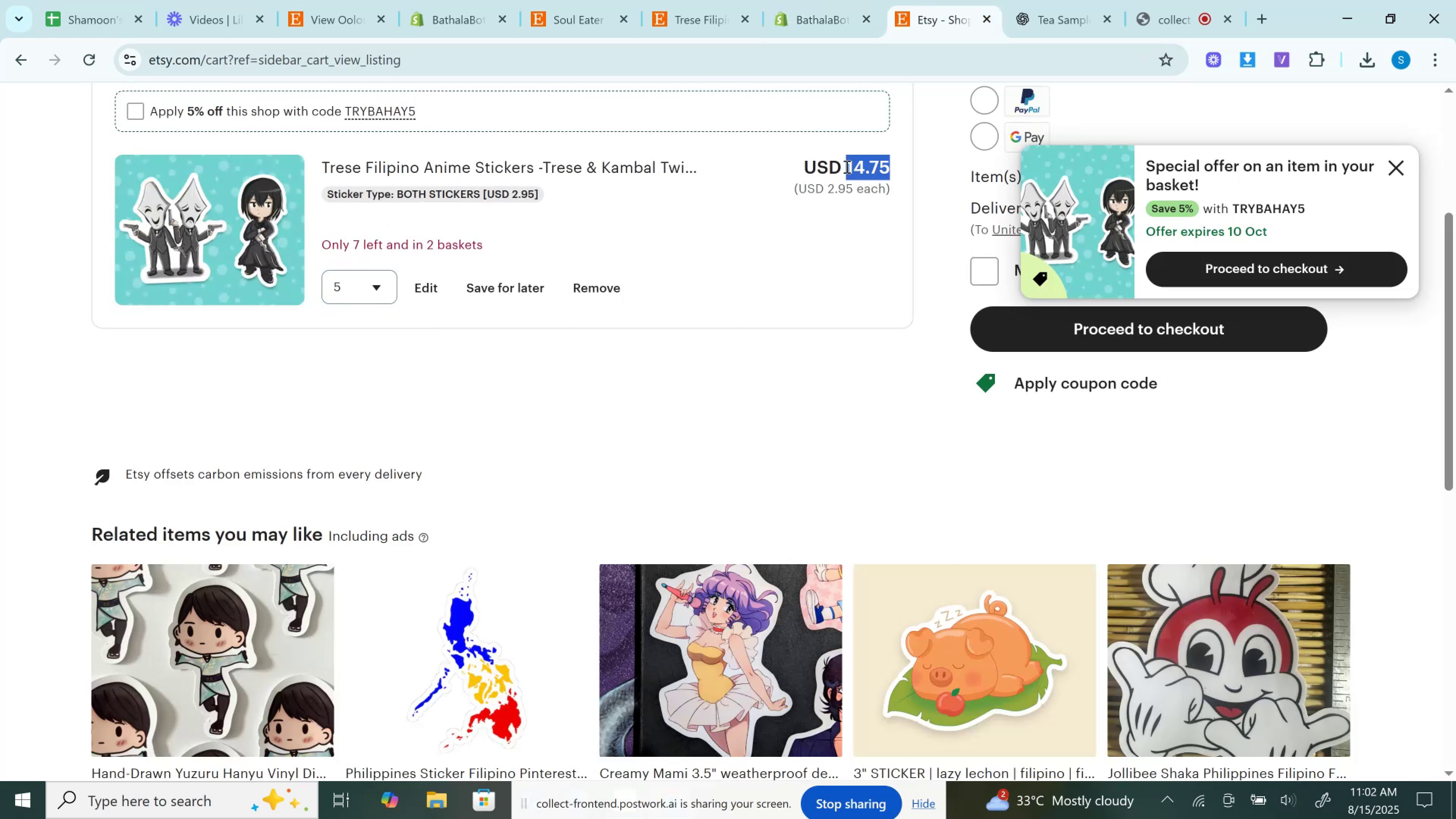 
key(Control+C)
 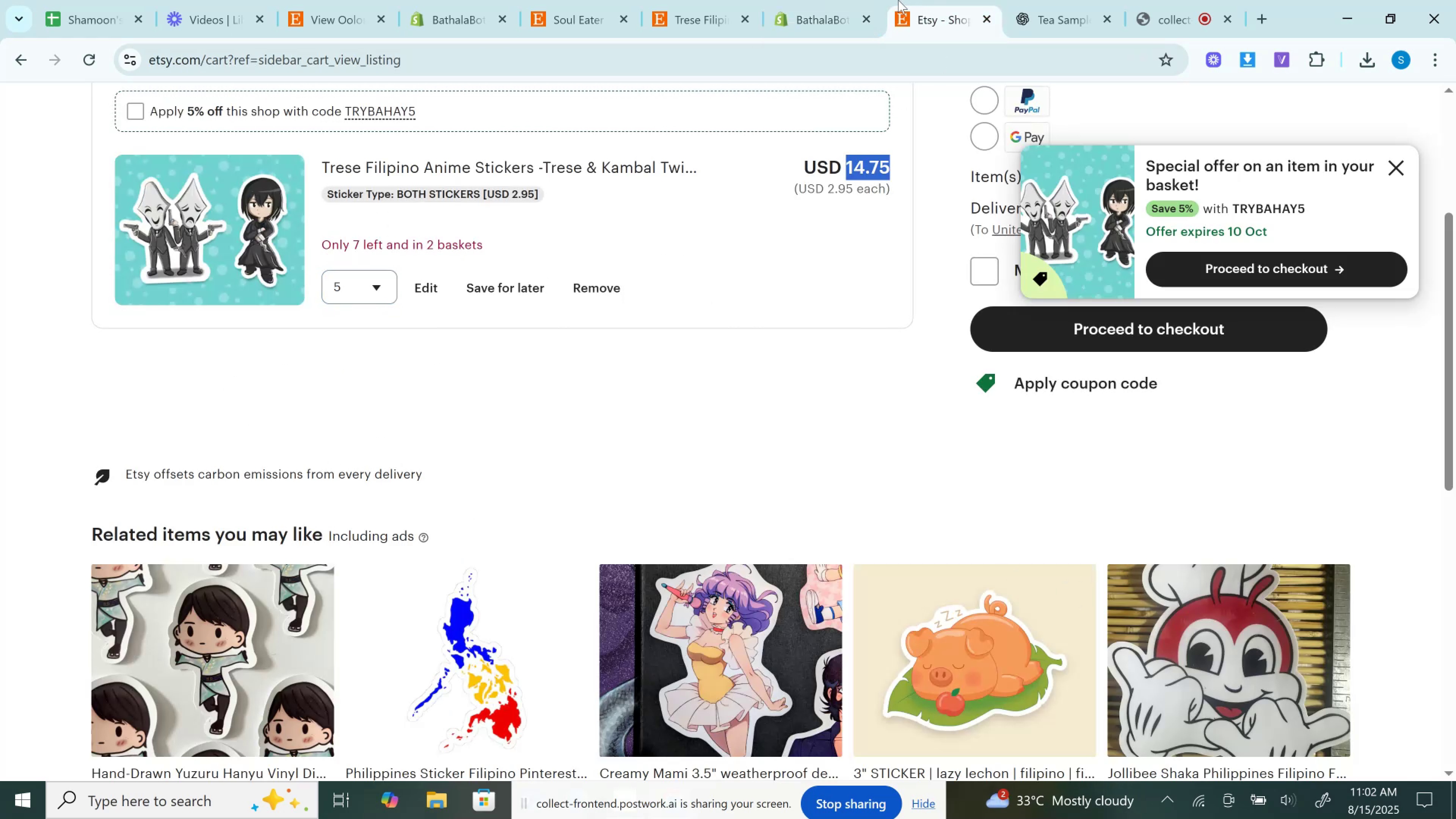 
left_click([891, 0])
 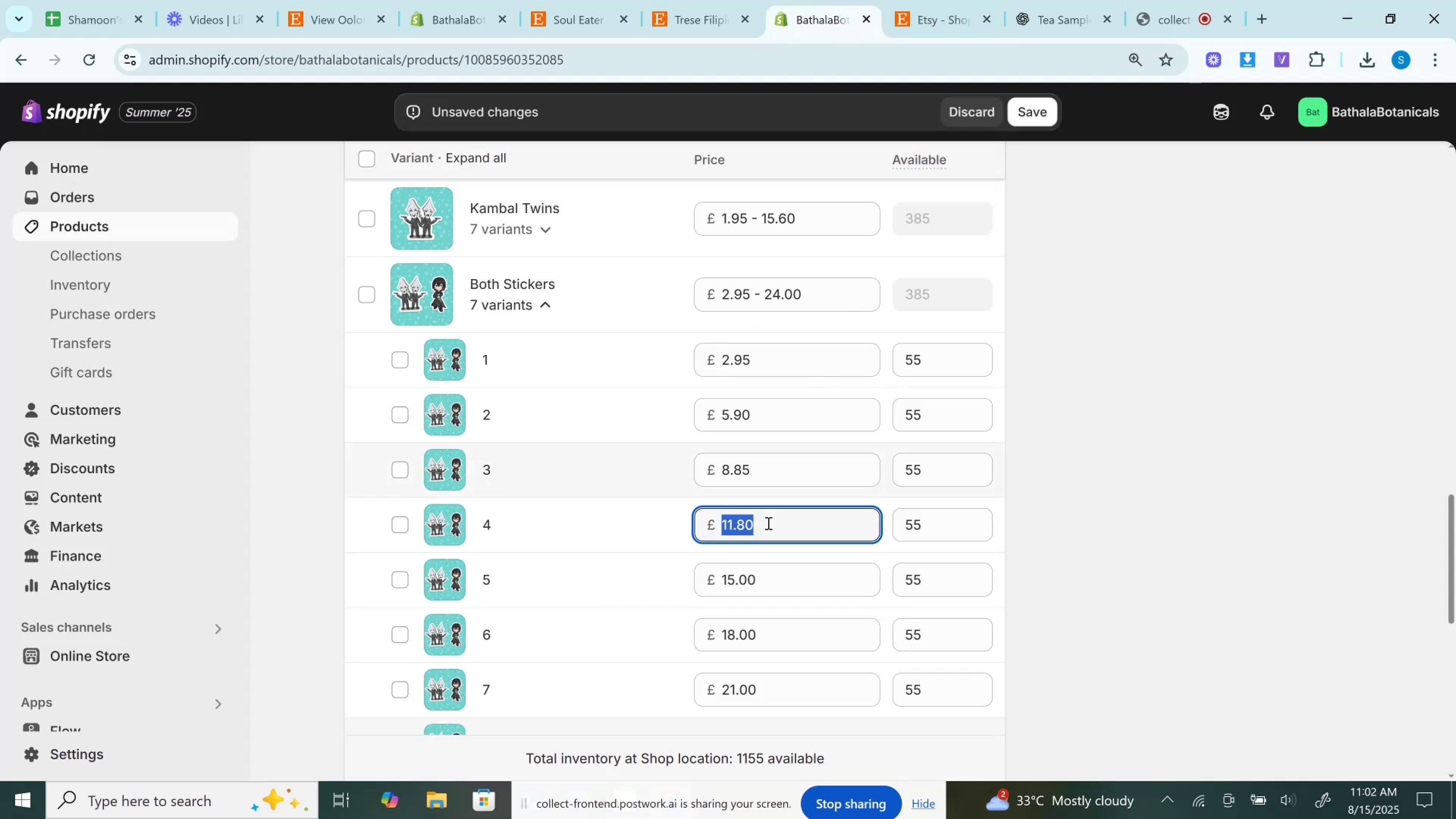 
left_click([750, 577])
 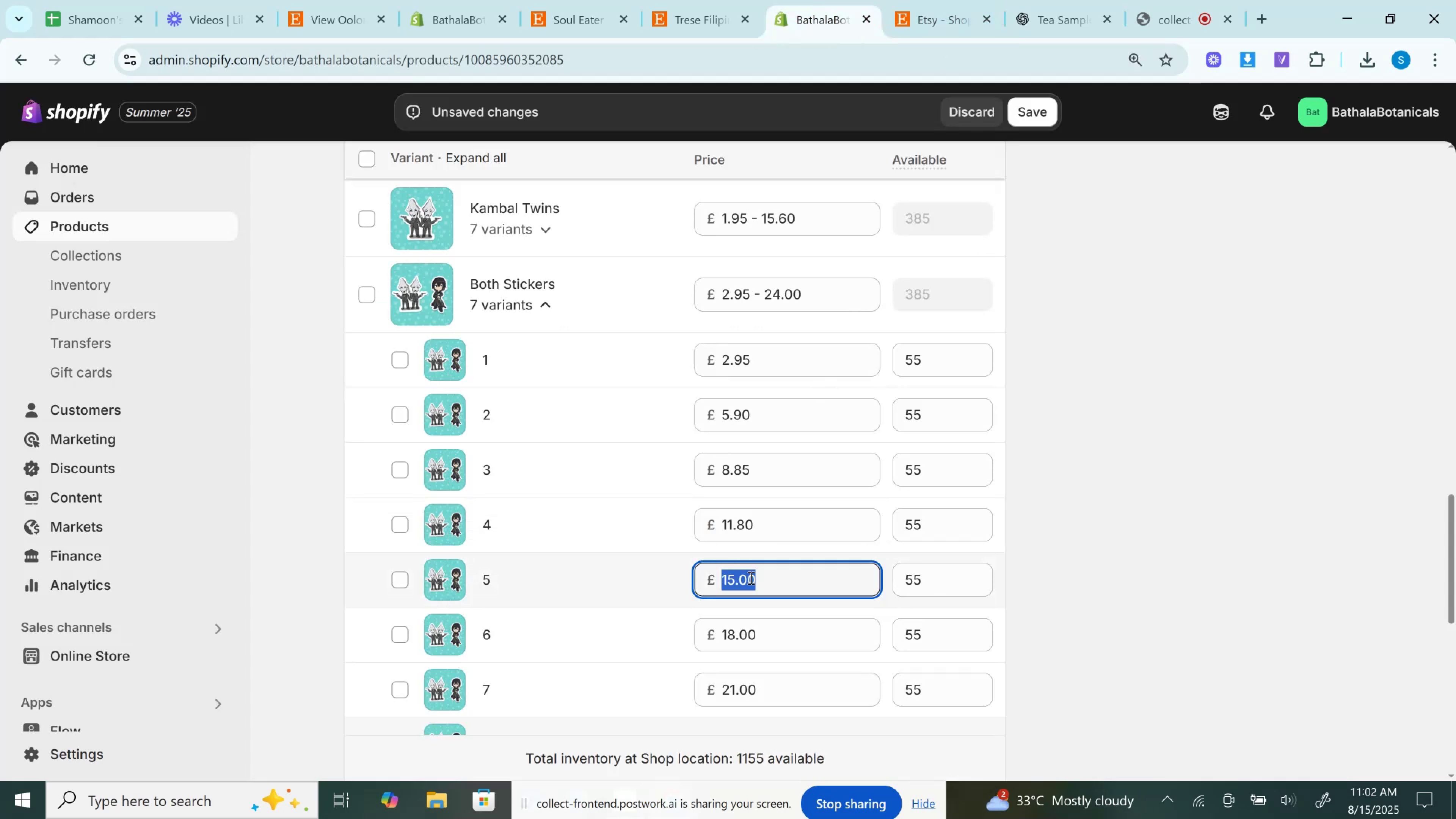 
key(Control+A)
 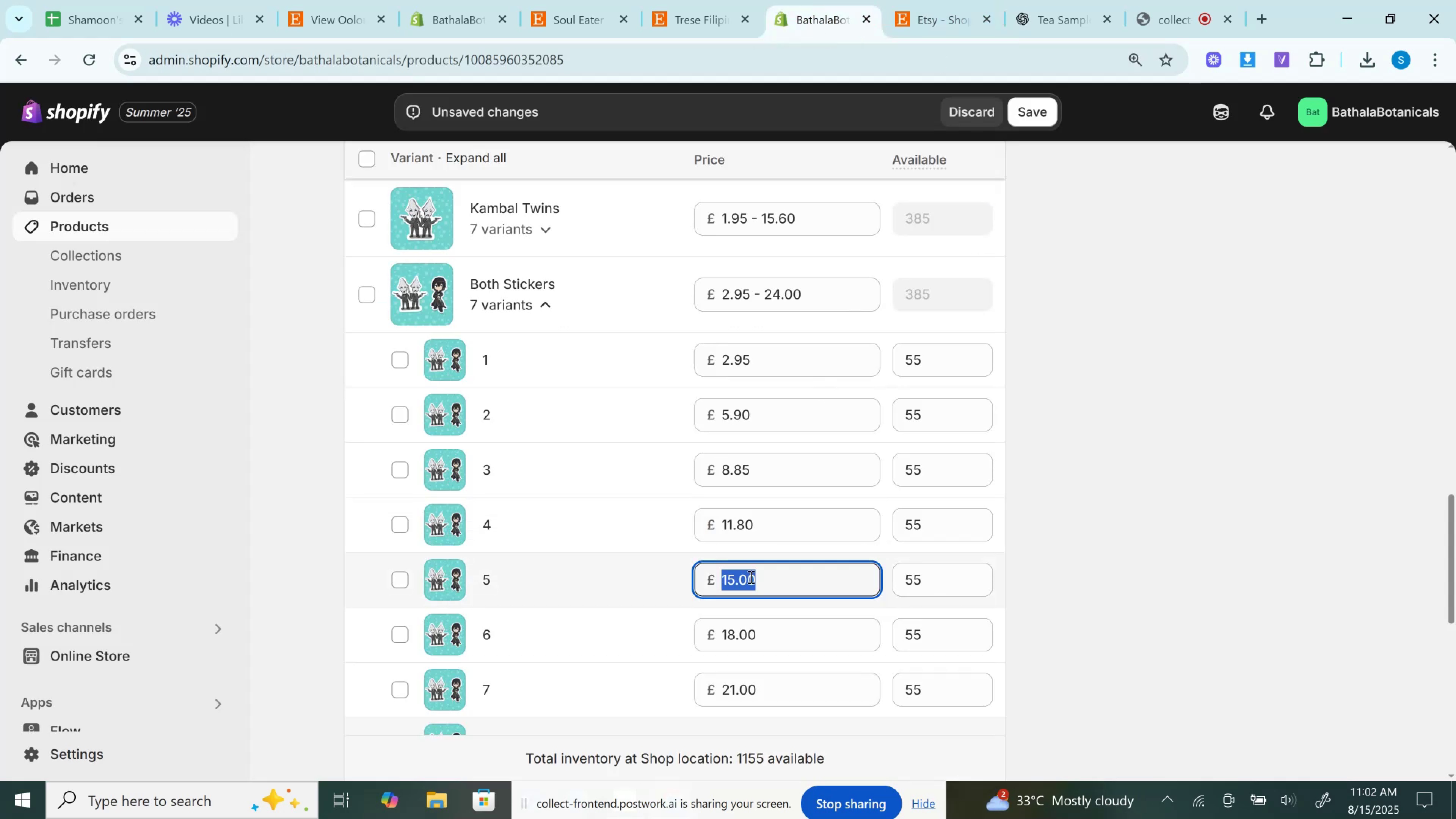 
key(Control+V)
 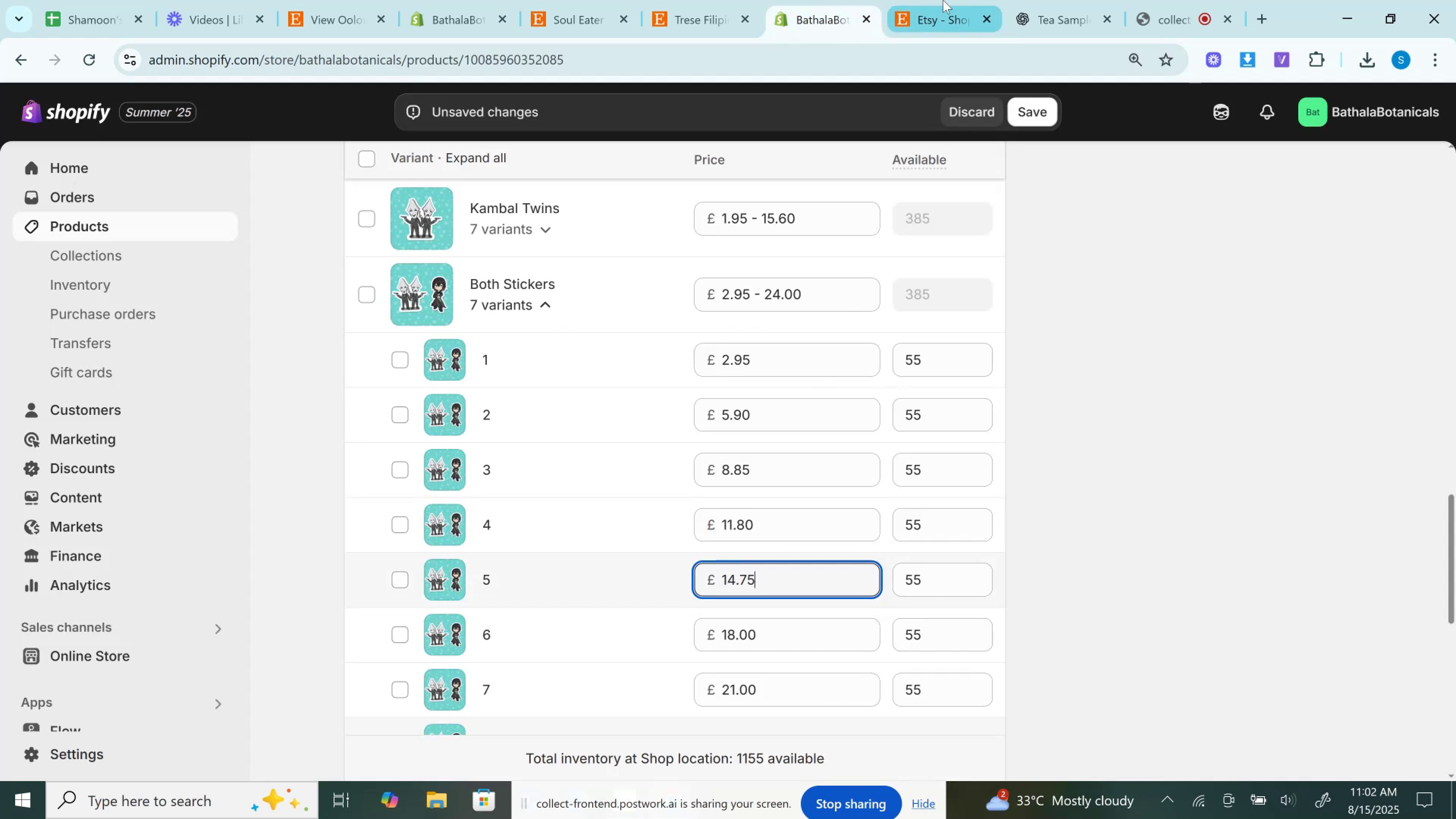 
left_click([940, 0])
 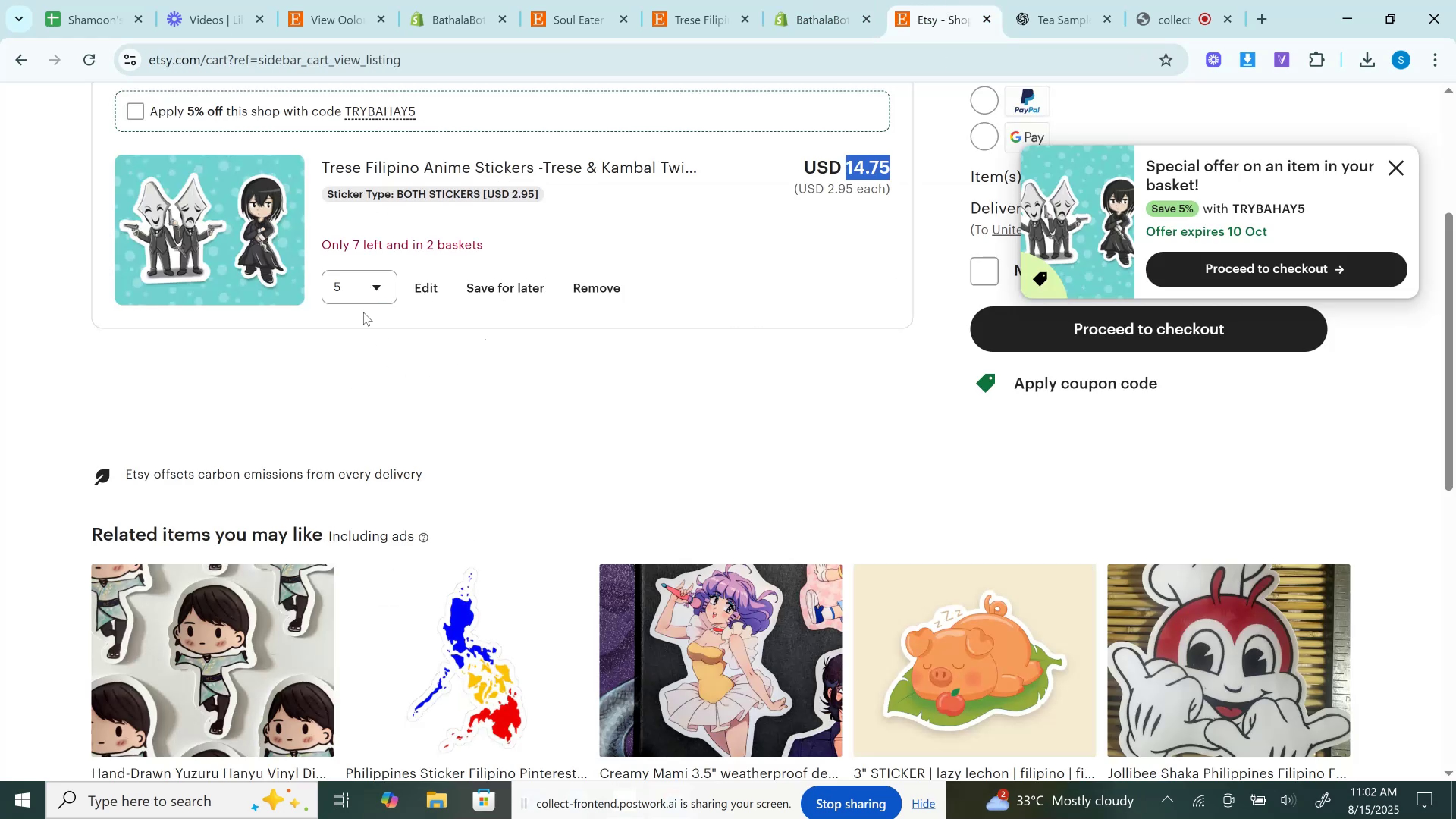 
left_click_drag(start_coordinate=[353, 270], to_coordinate=[353, 267])
 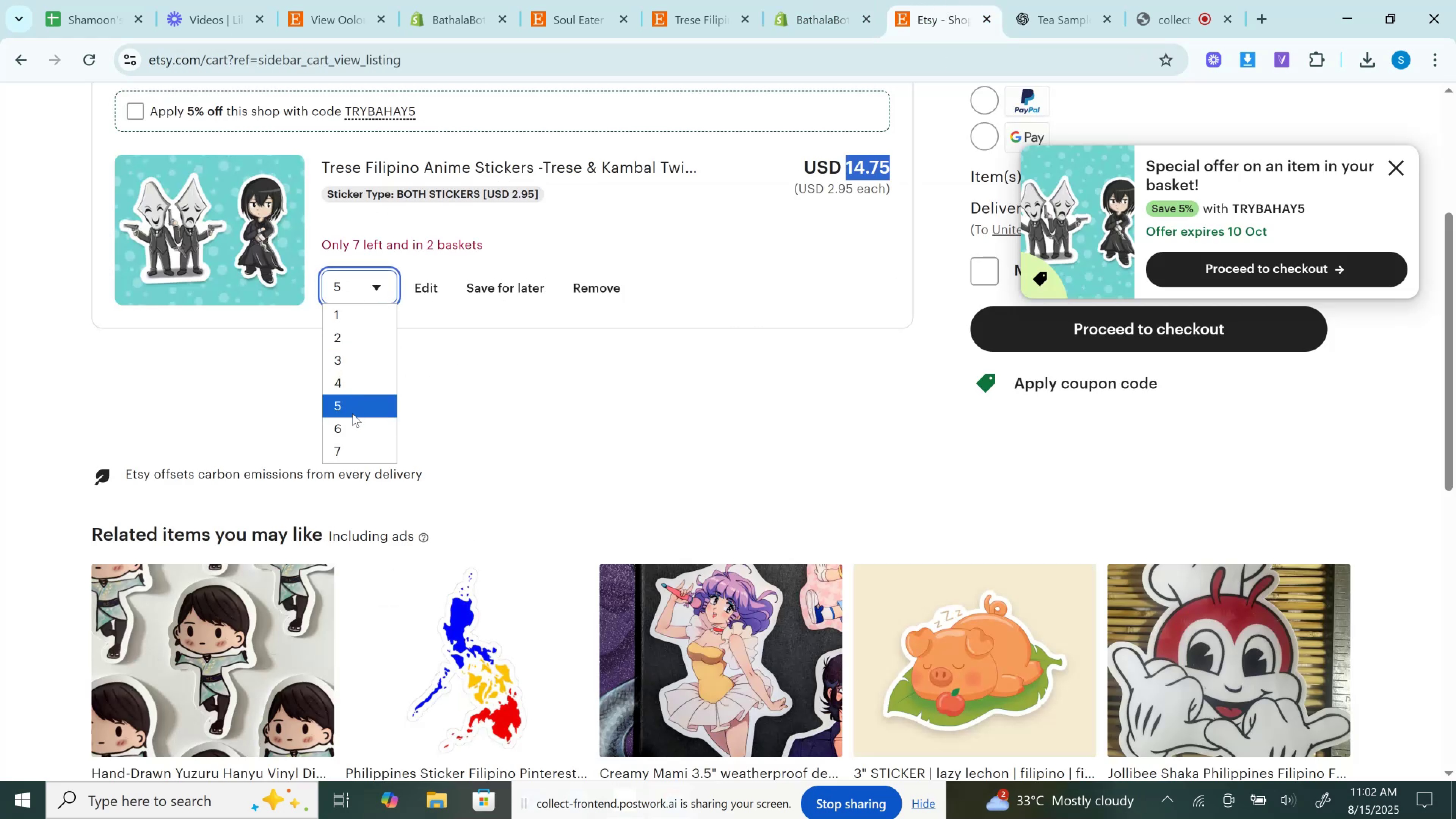 
left_click_drag(start_coordinate=[348, 423], to_coordinate=[351, 421])
 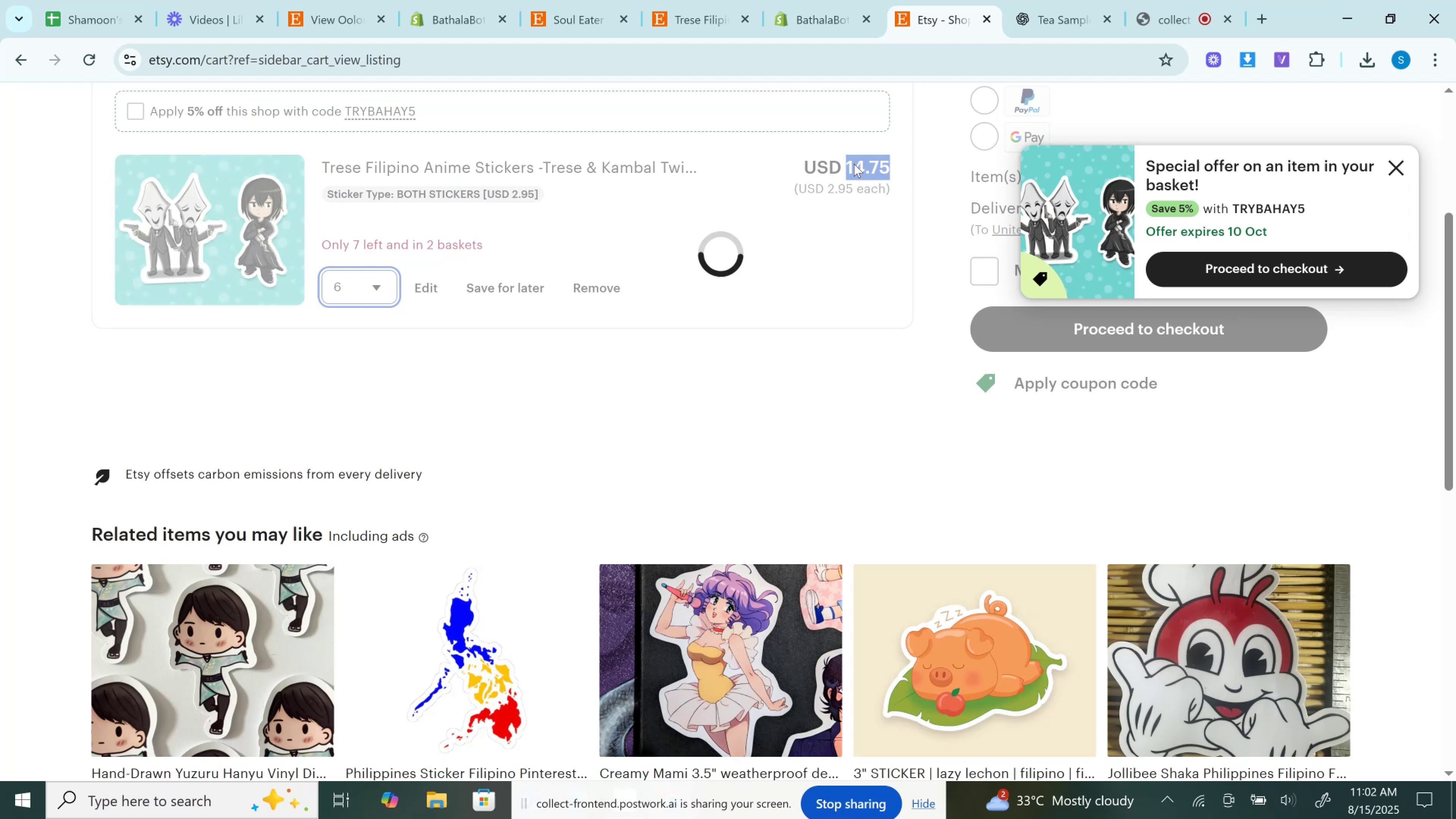 
left_click([854, 164])
 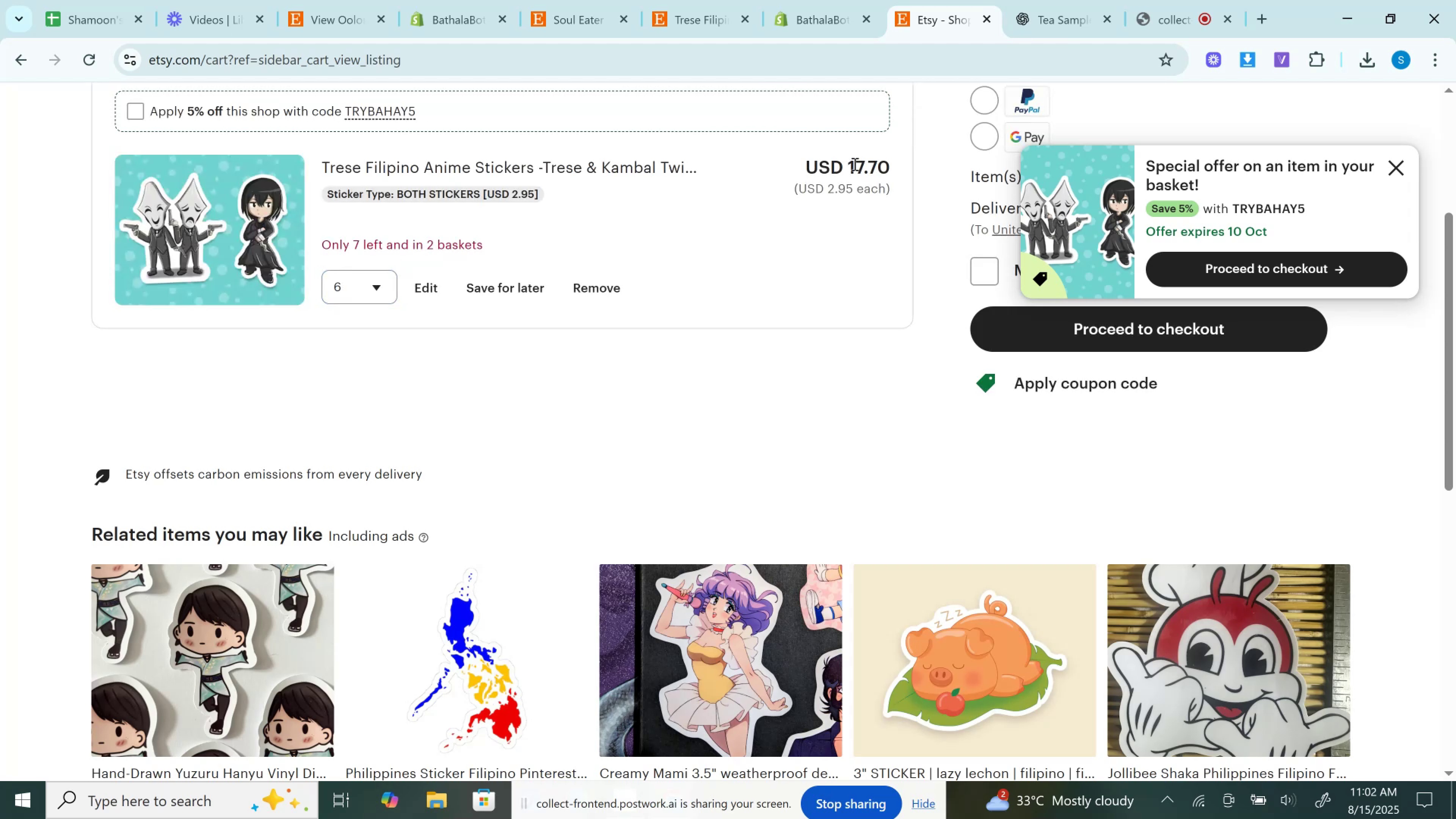 
double_click([854, 164])
 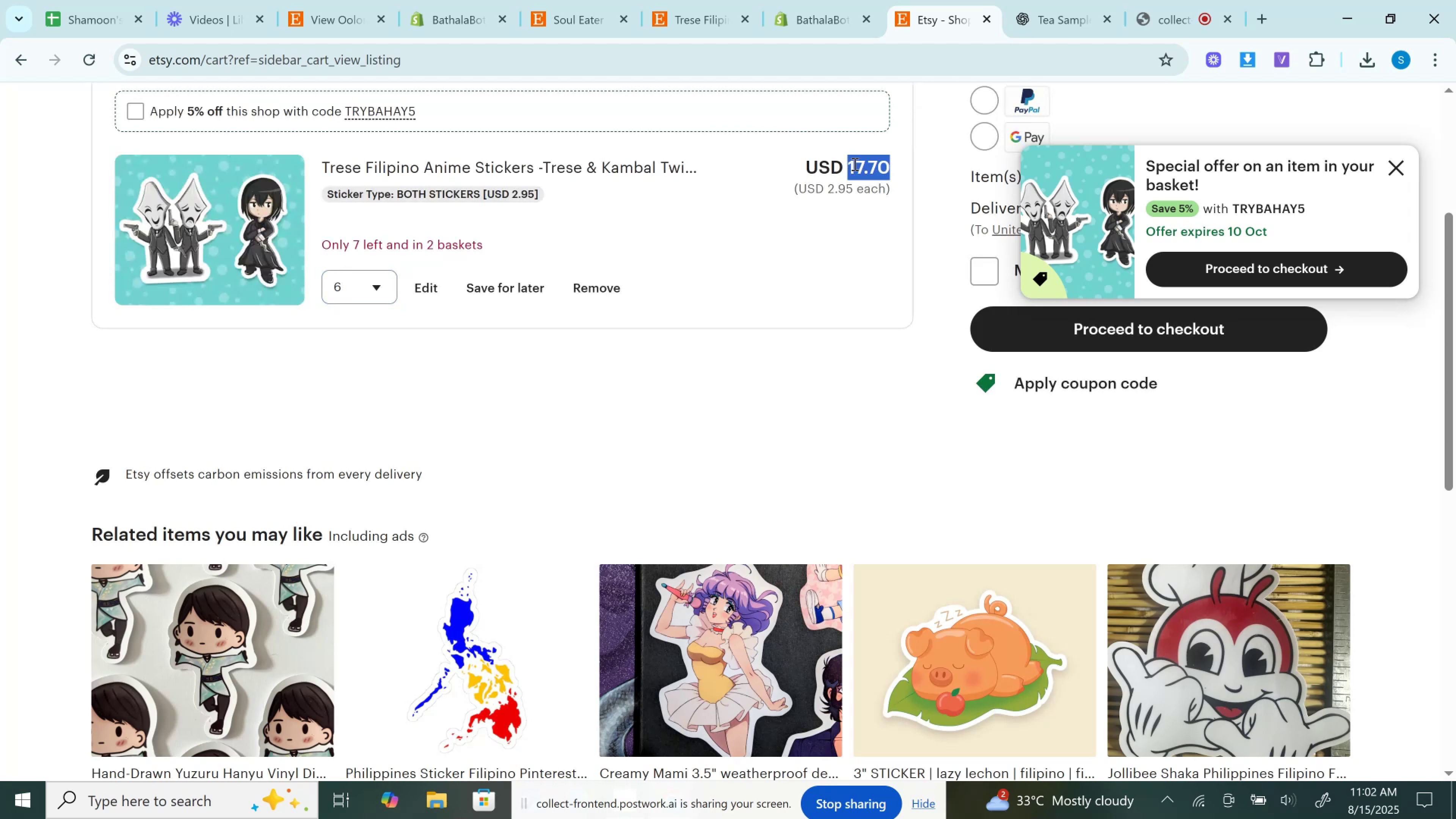 
key(Control+C)
 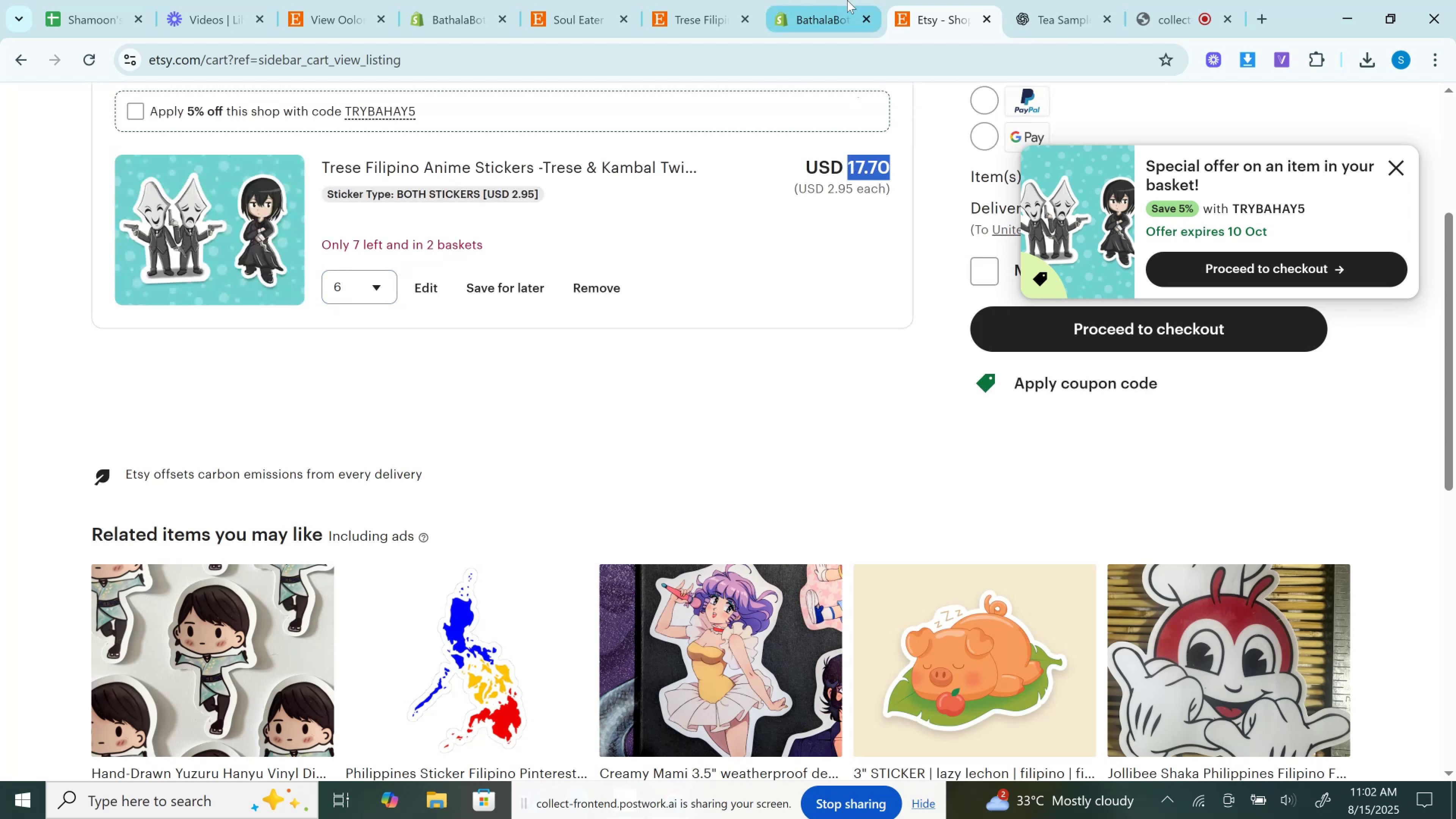 
triple_click([847, 0])
 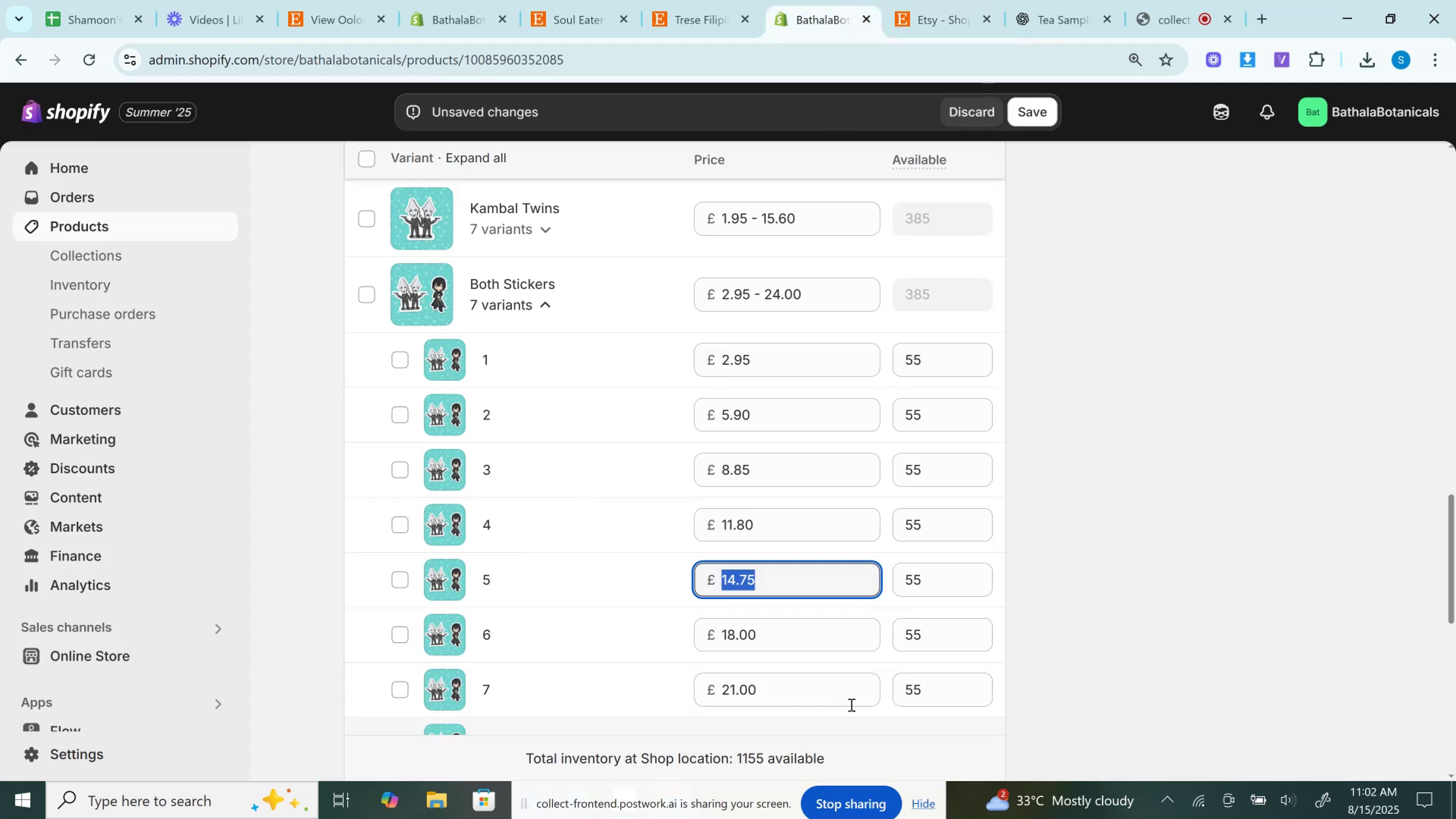 
key(Control+A)
 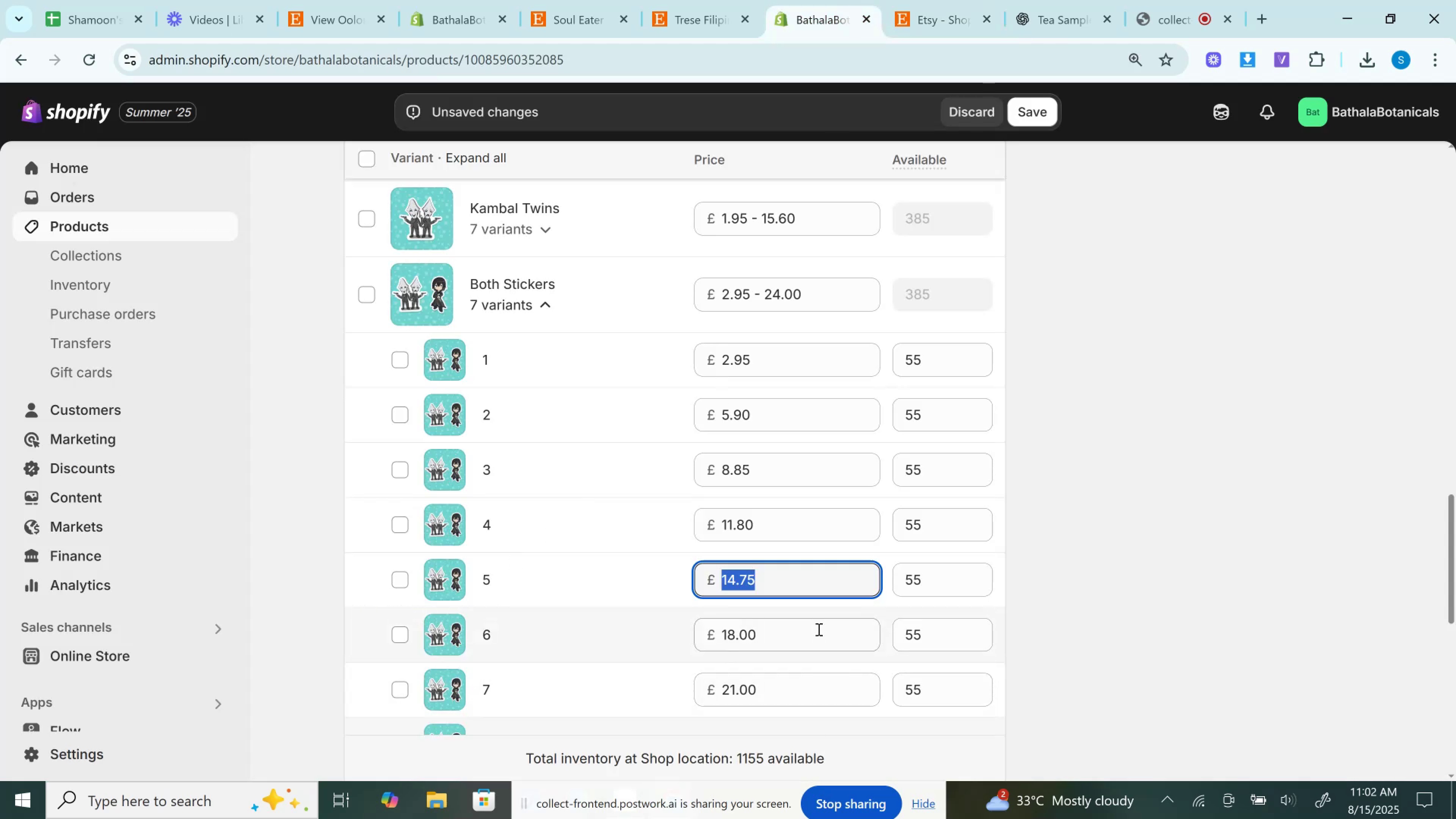 
left_click([818, 629])
 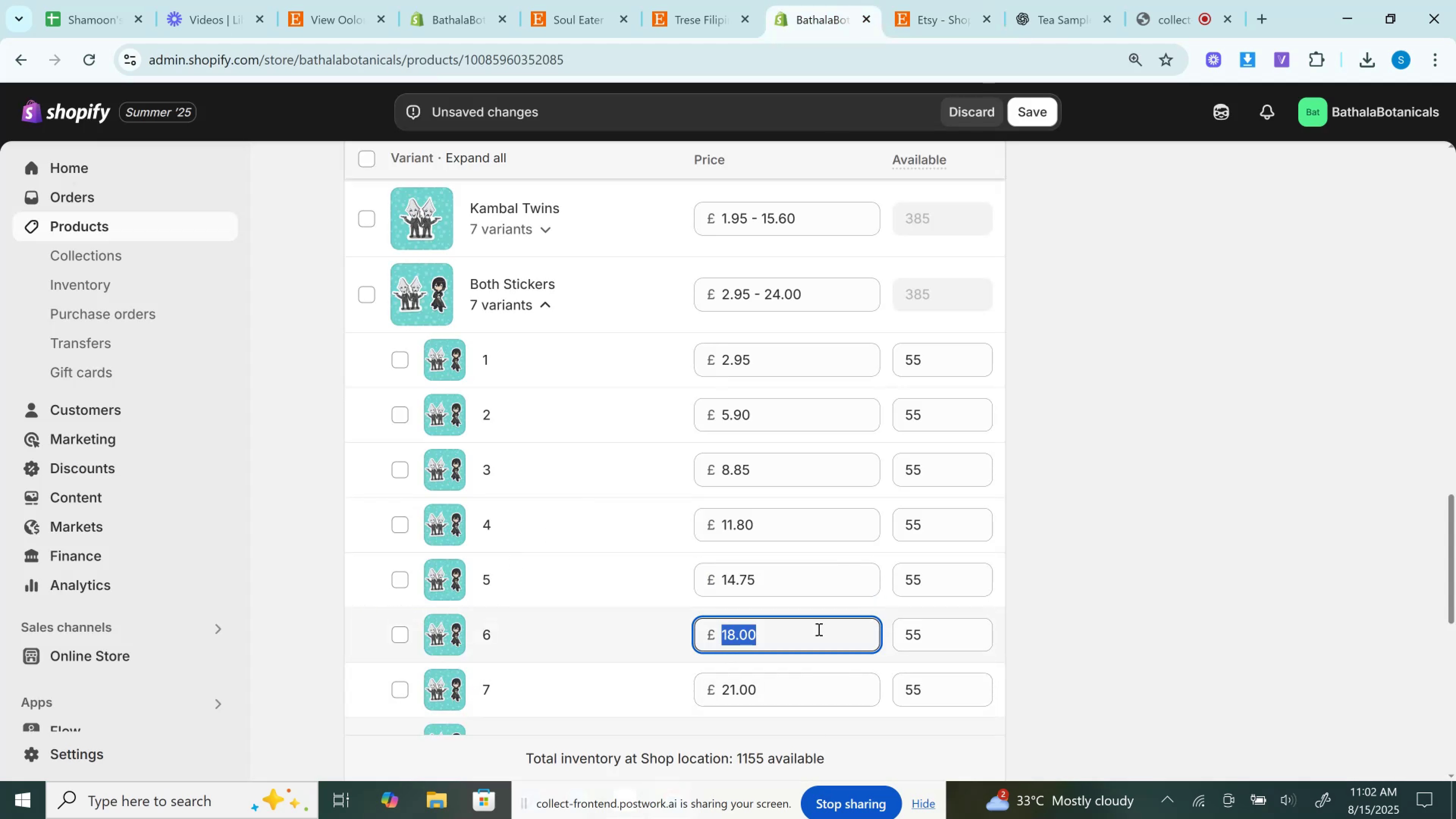 
key(Control+V)
 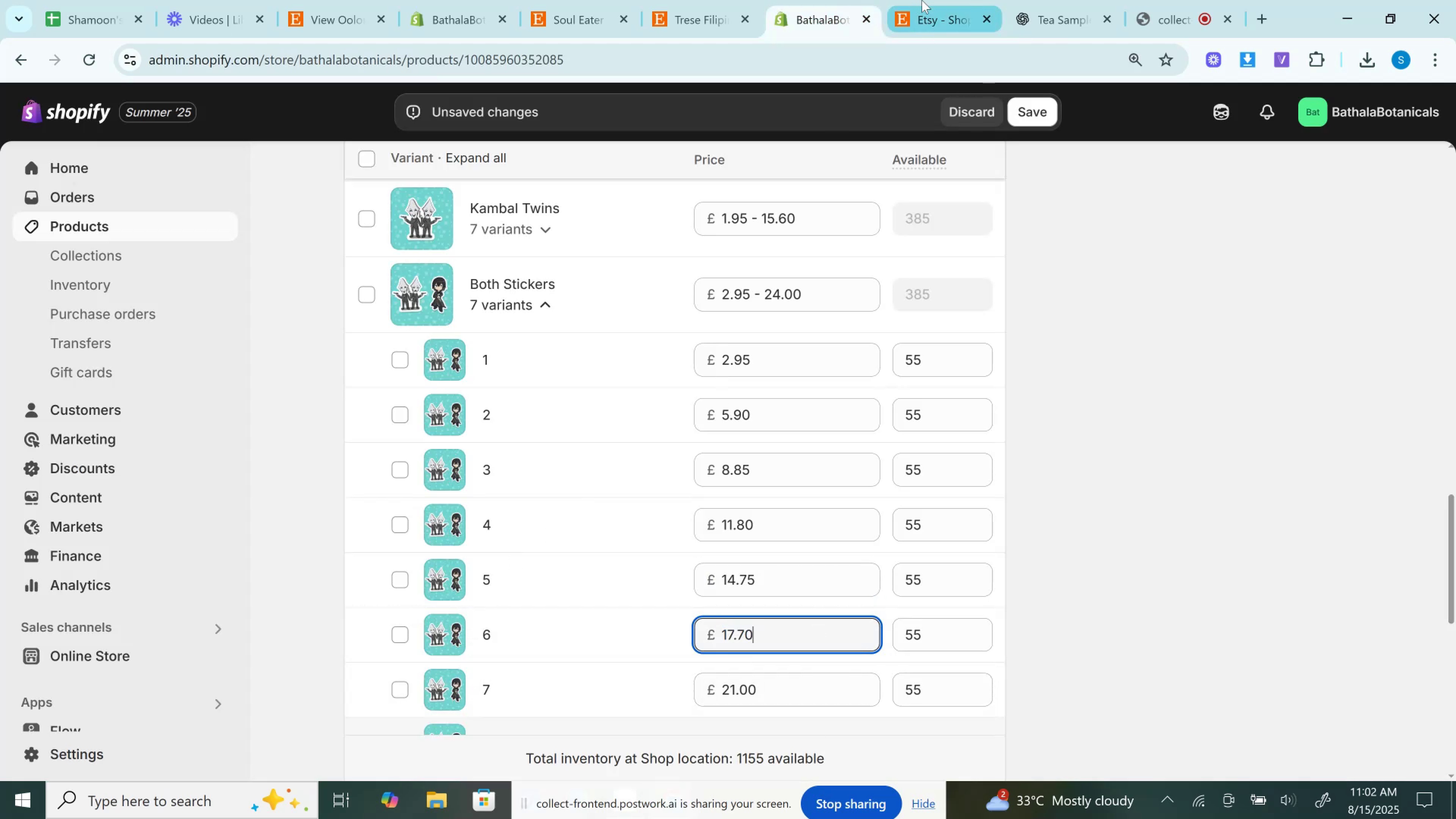 
left_click([922, 0])
 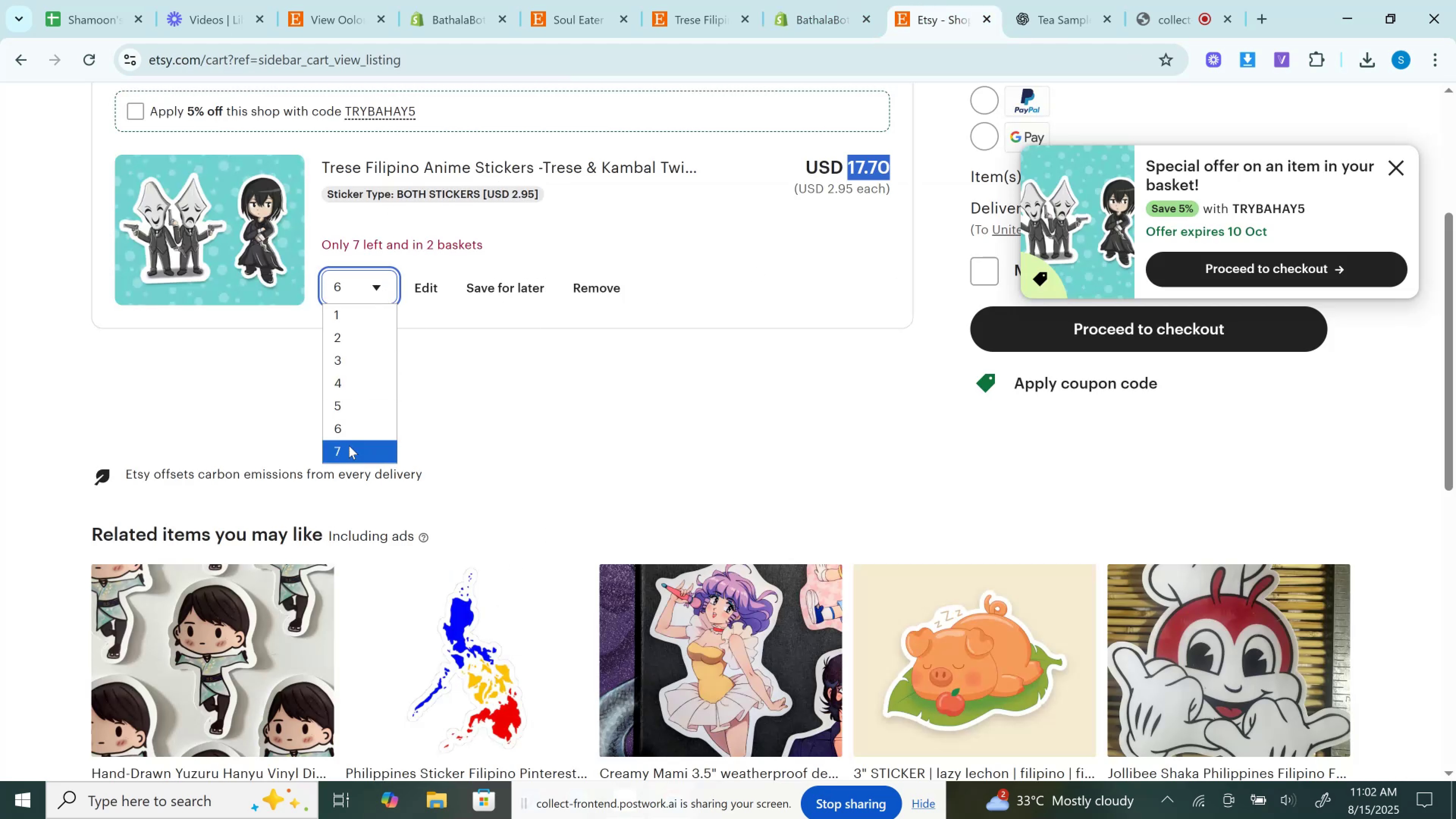 
left_click([347, 463])
 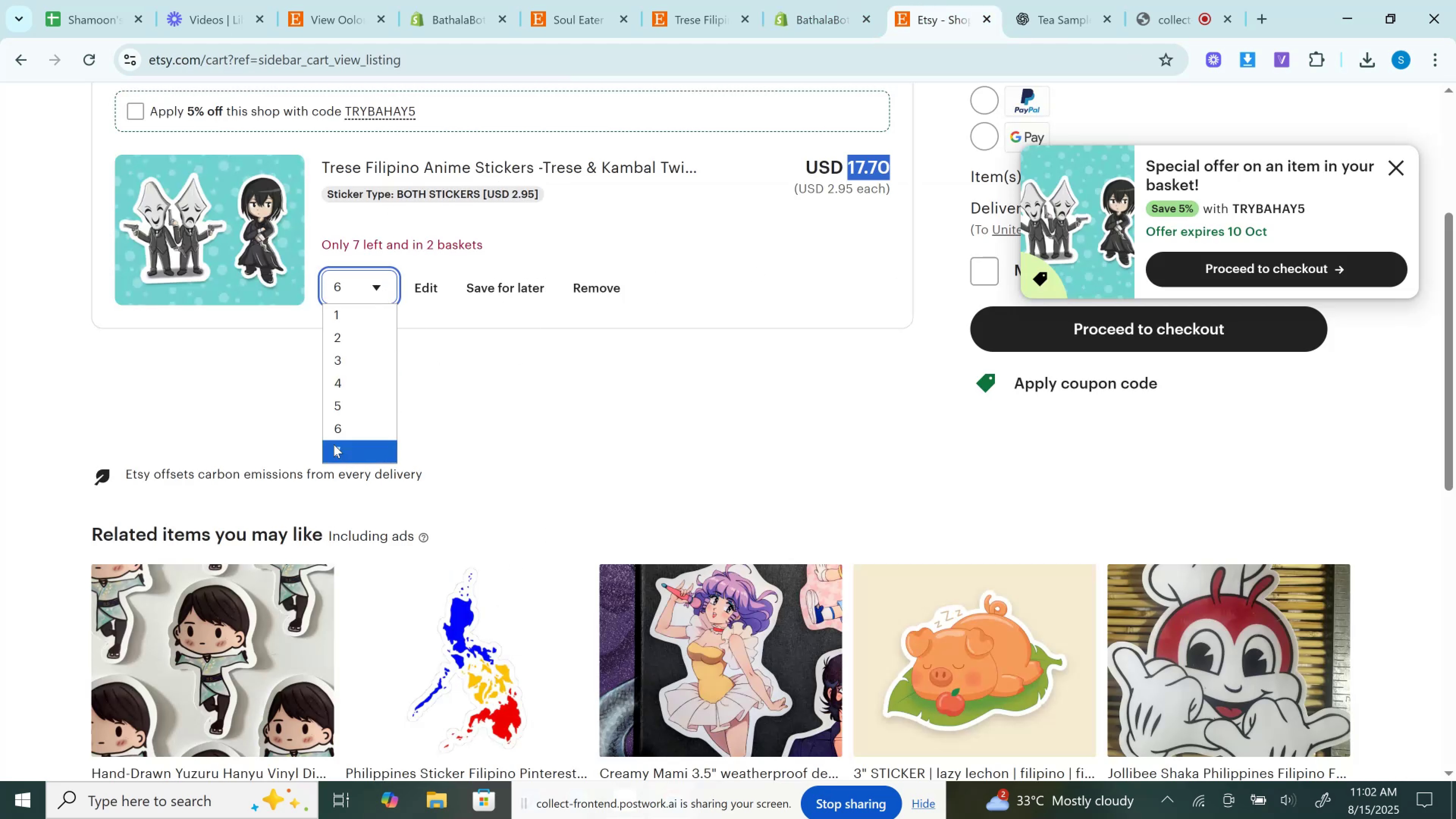 
left_click([334, 444])
 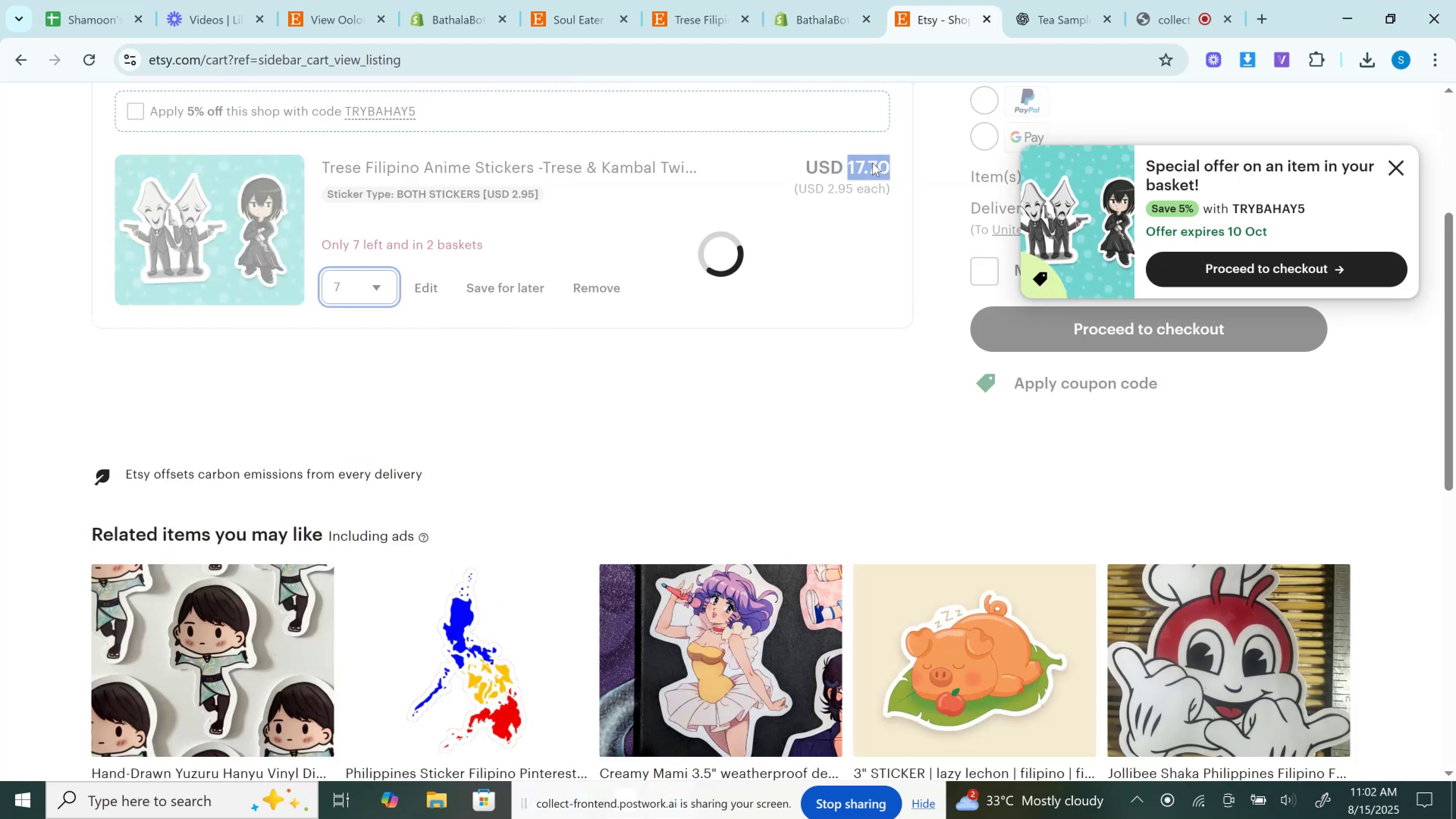 
left_click([872, 163])
 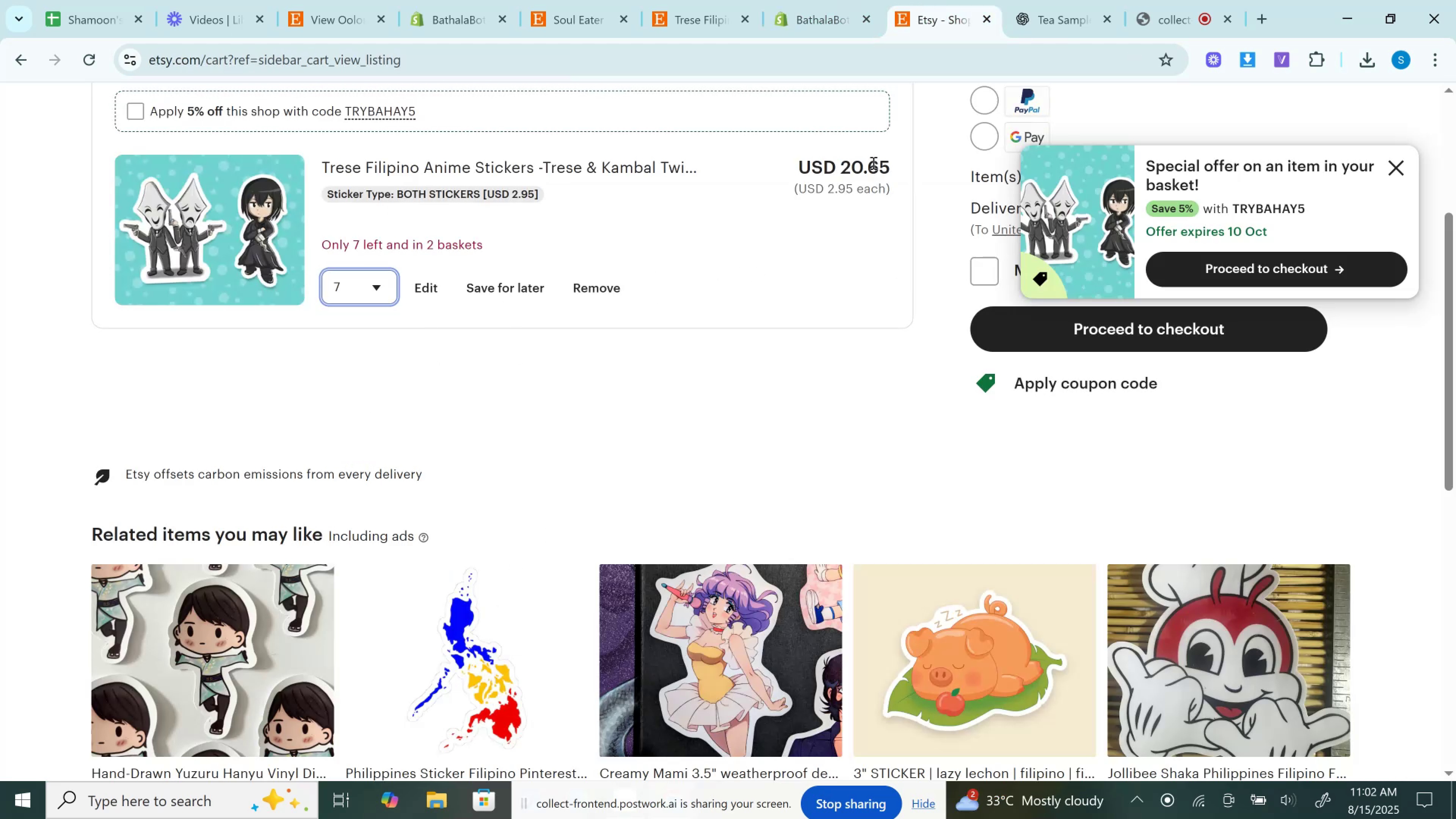 
double_click([872, 163])
 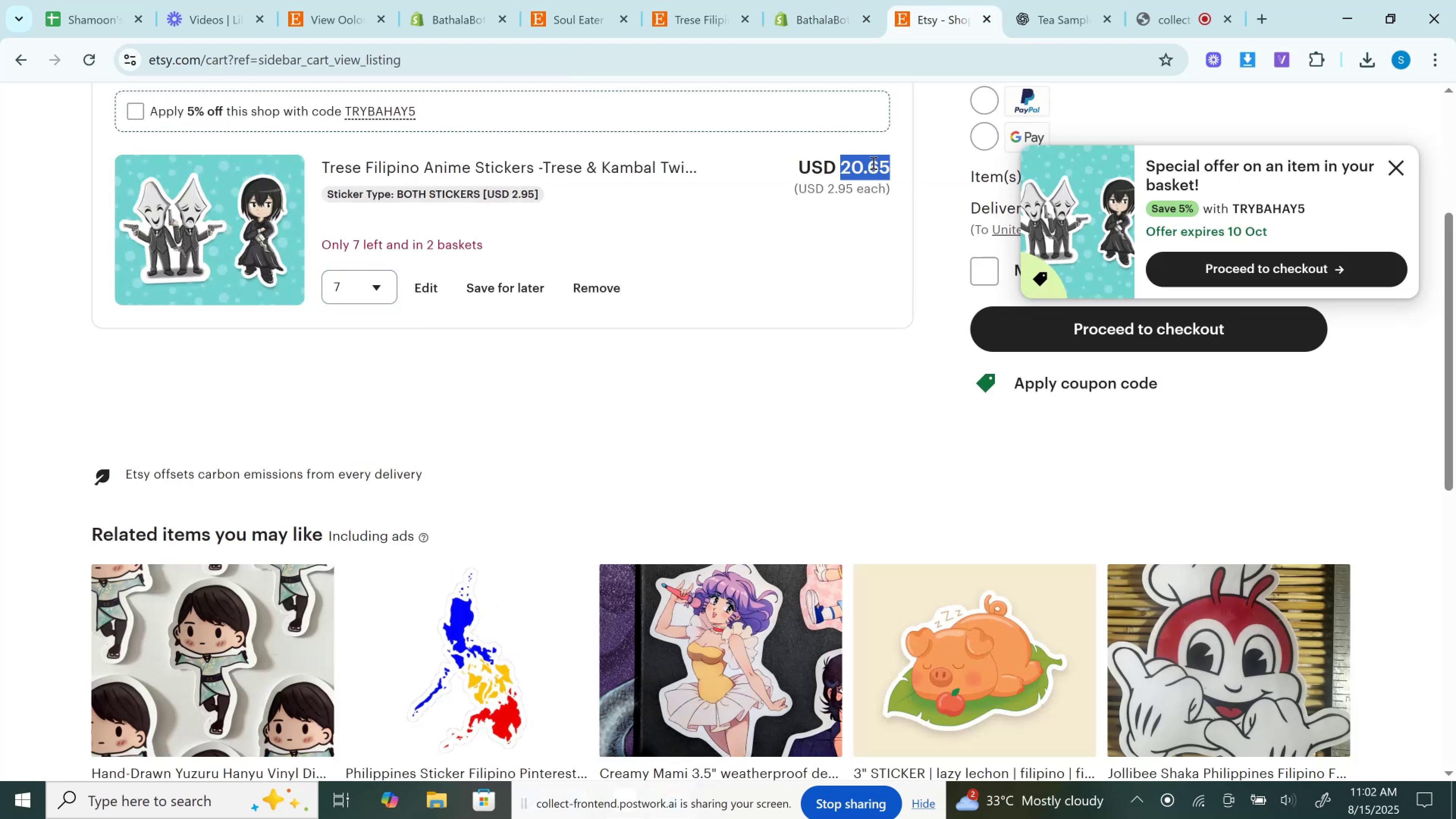 
key(Control+C)
 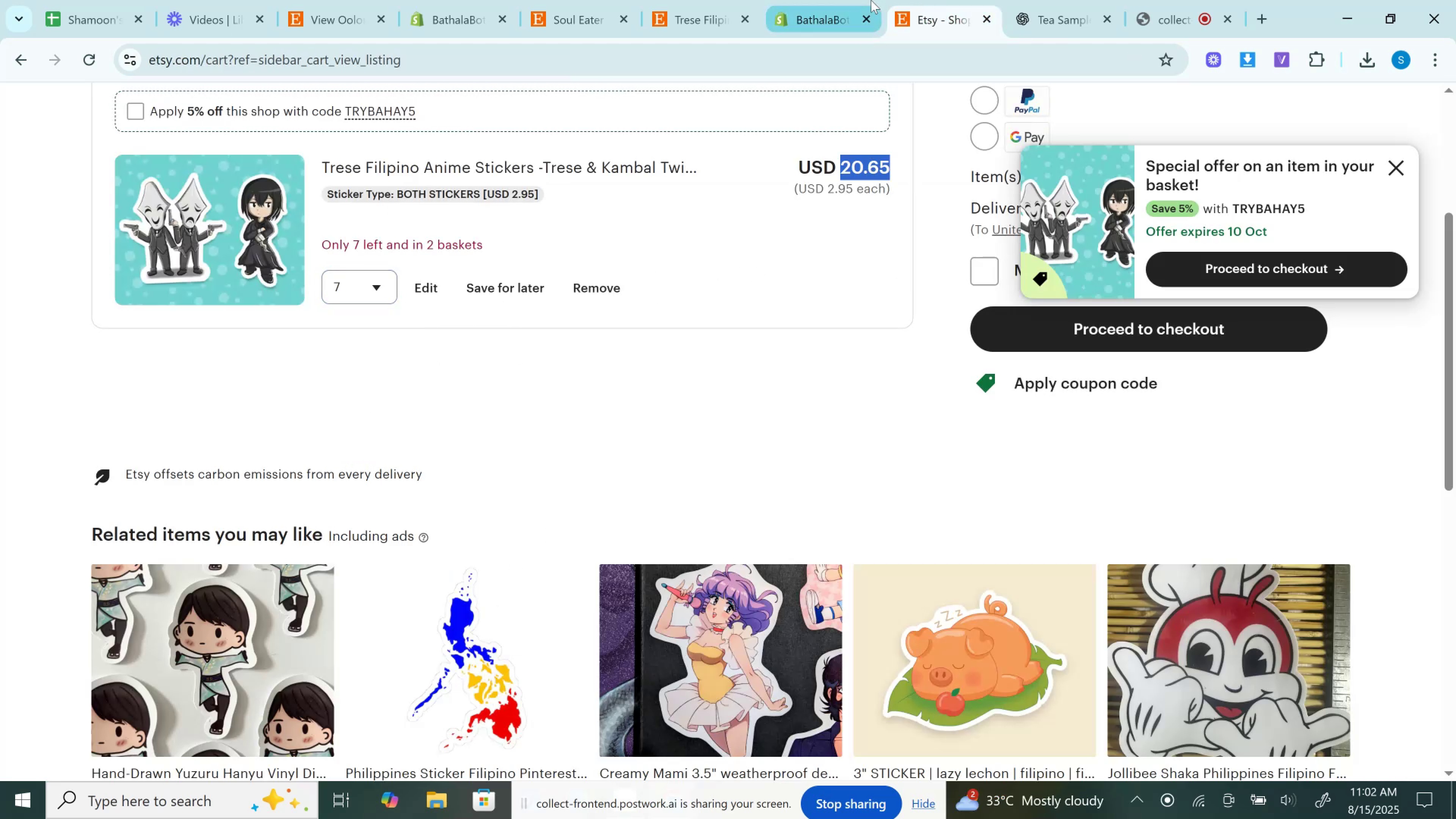 
left_click([871, 0])
 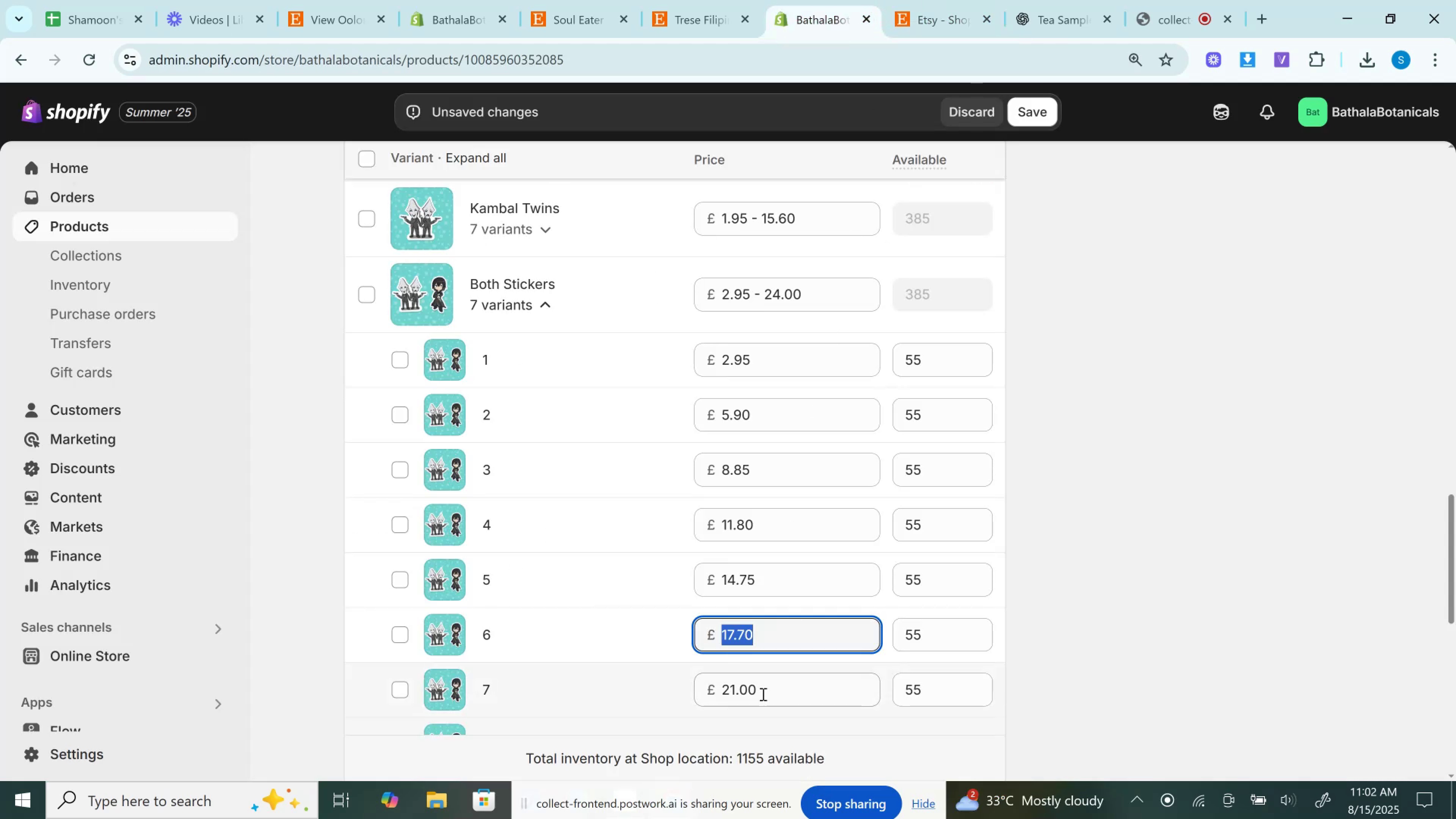 
left_click([760, 692])
 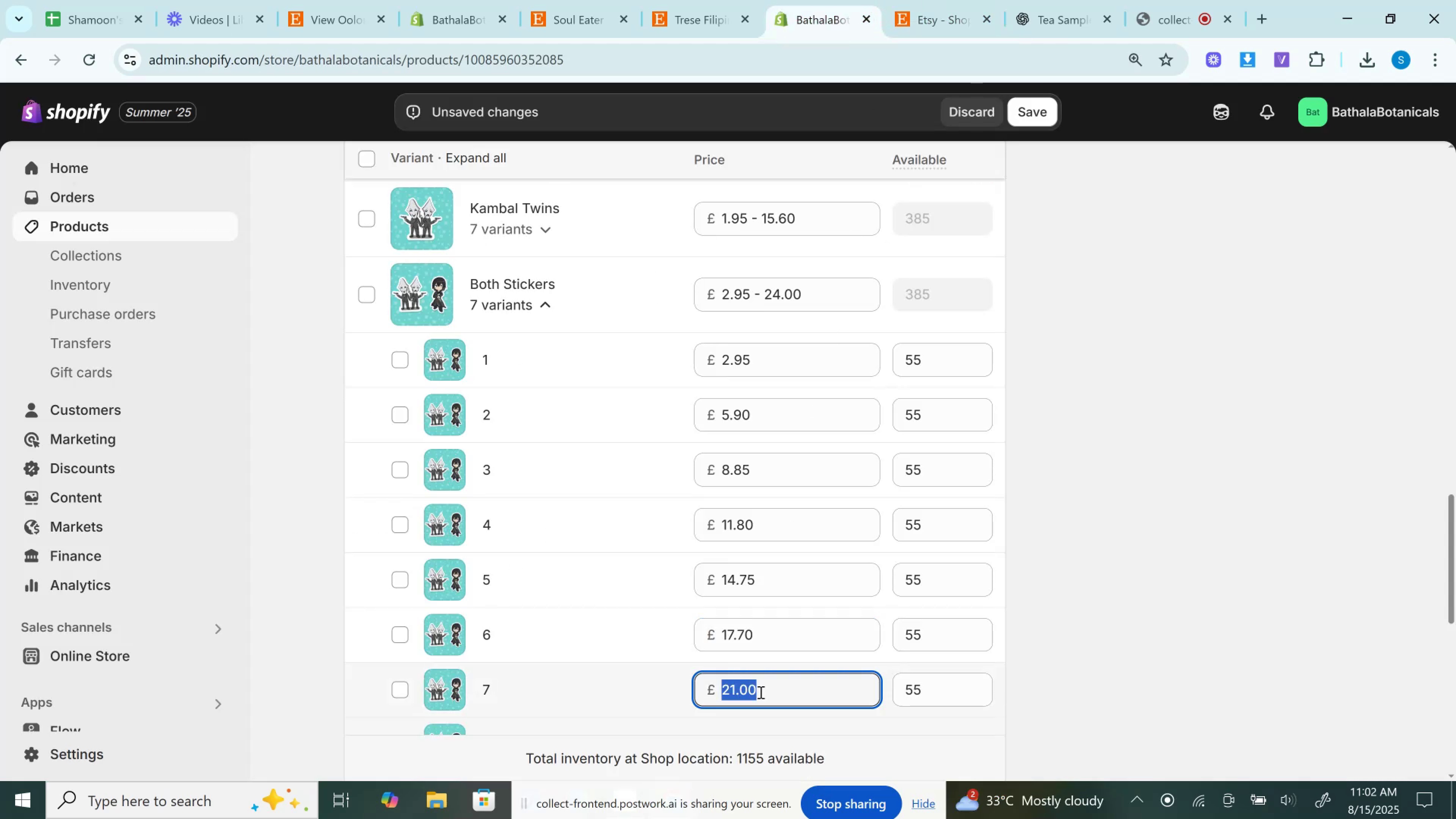 
key(Control+V)
 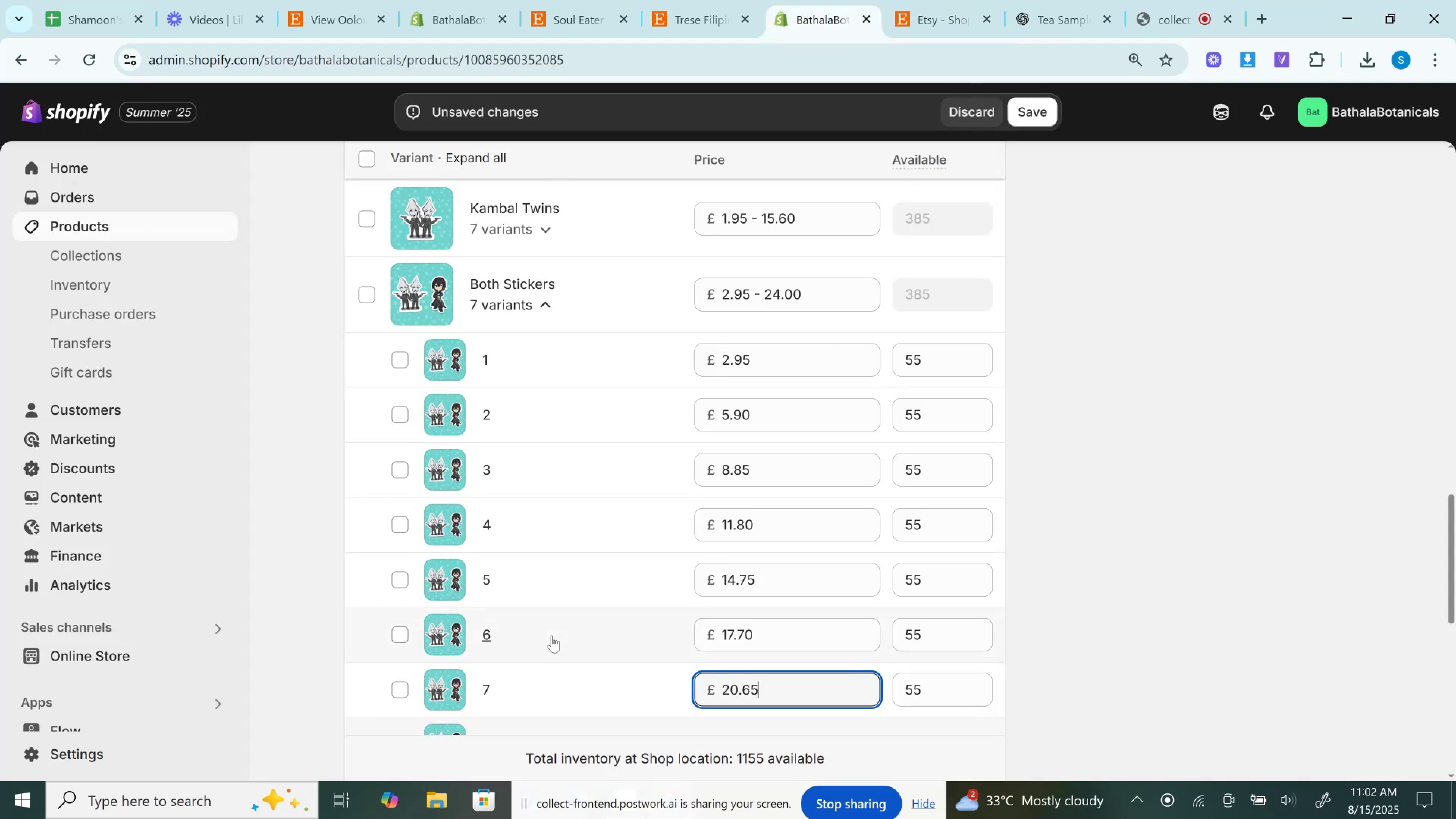 
scroll: coordinate [552, 635], scroll_direction: down, amount: 3.0
 